 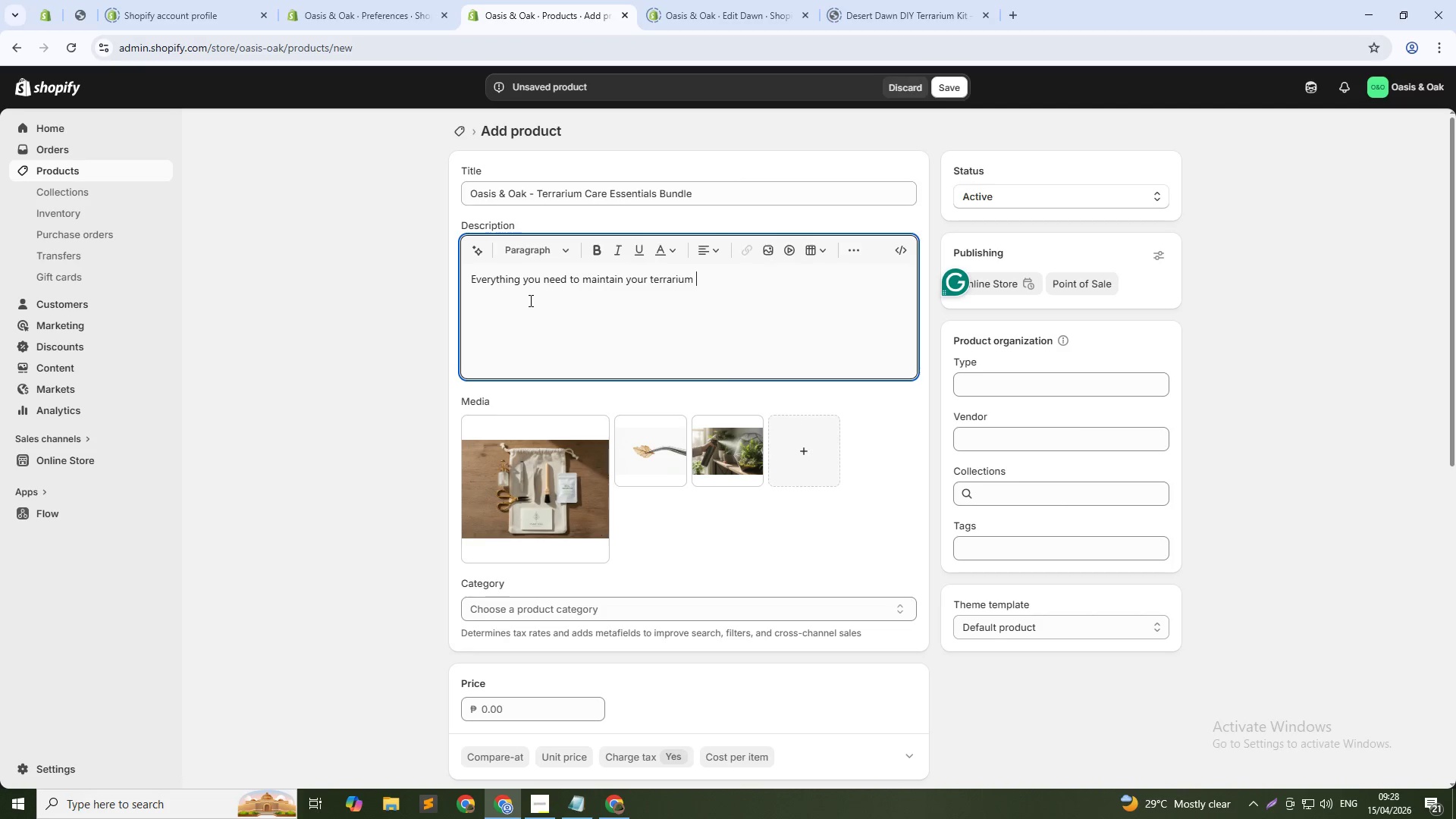 
hold_key(key=ShiftLeft, duration=0.34)
 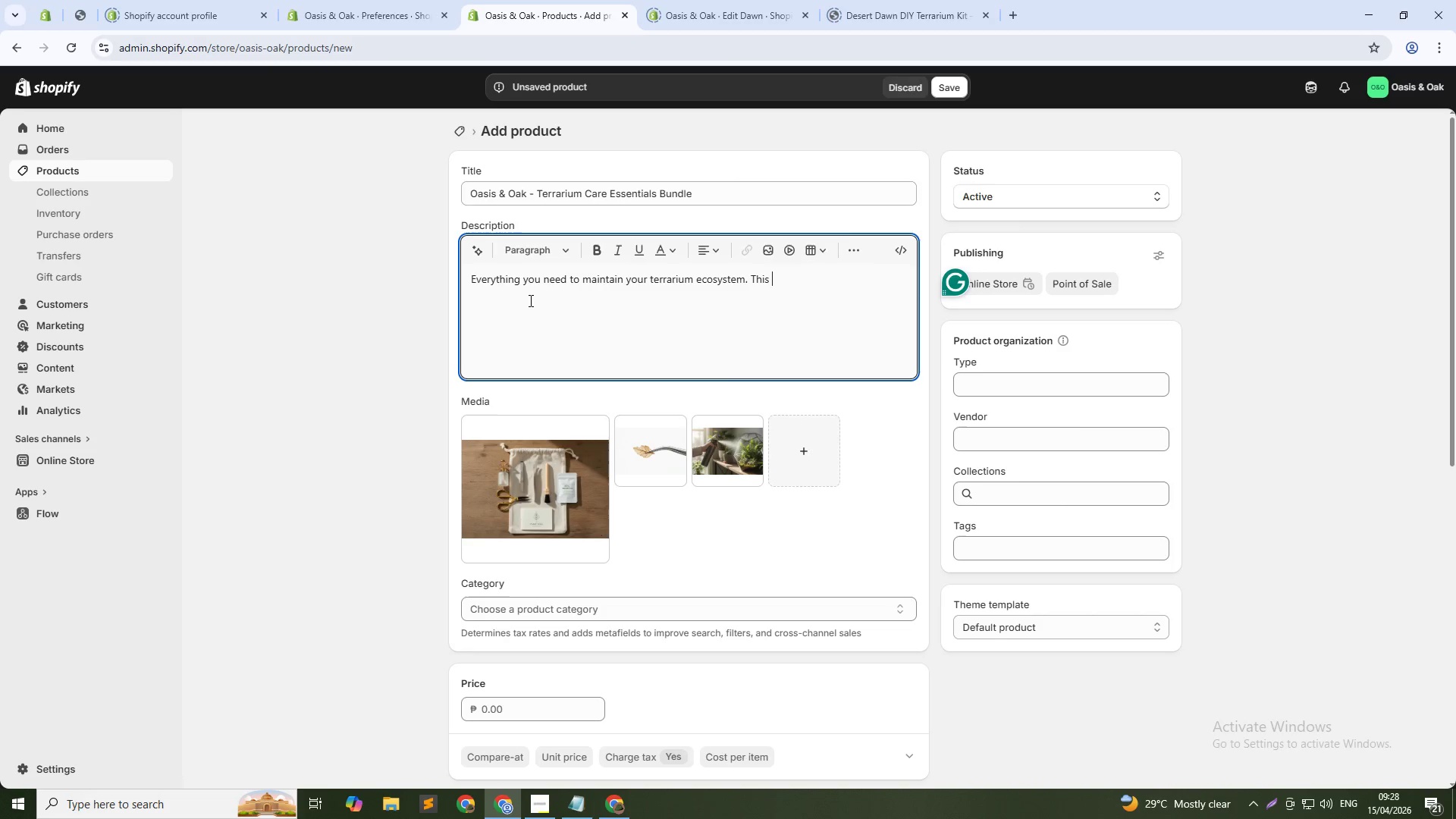 
hold_key(key=A, duration=0.34)
 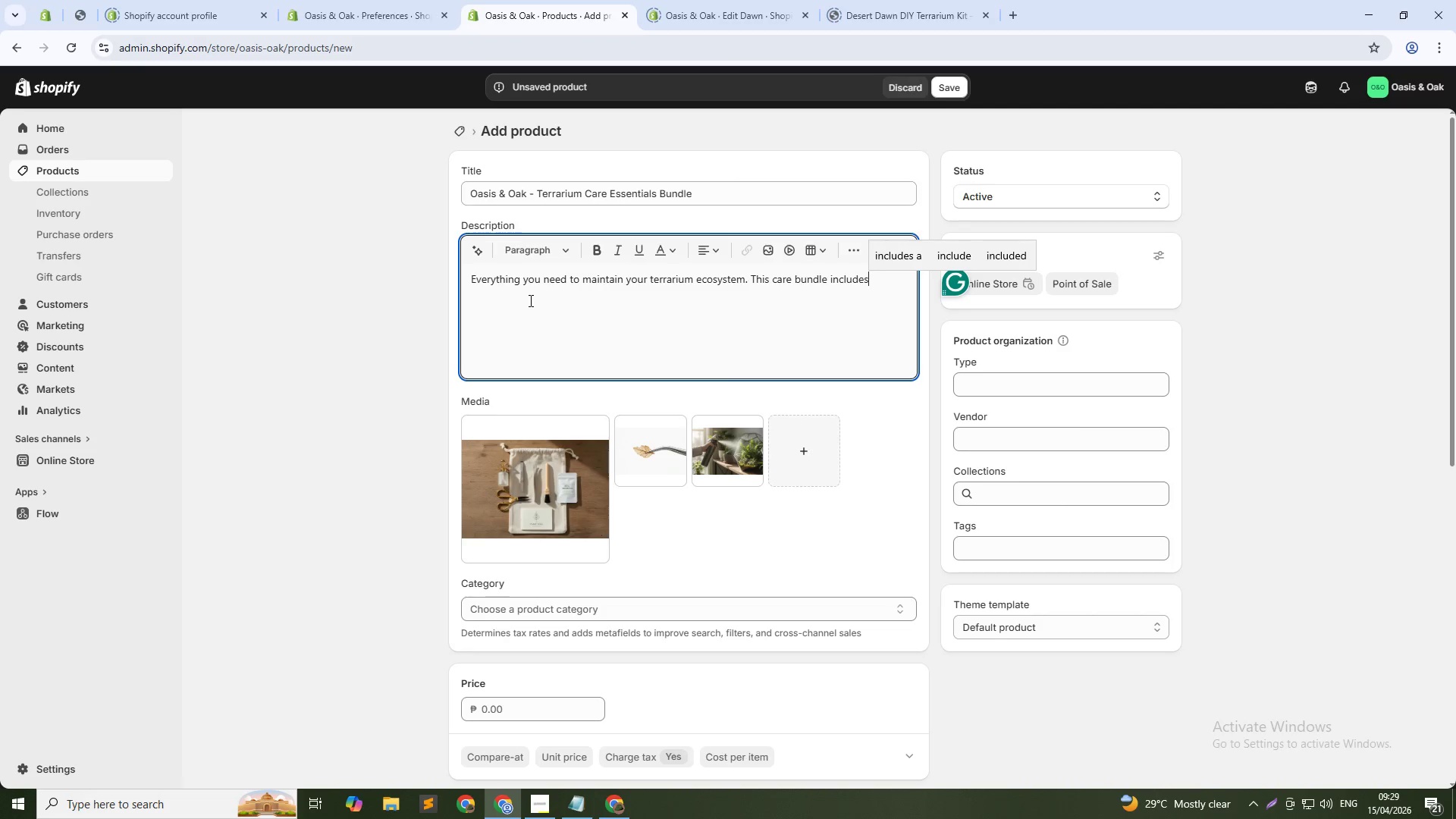 
wait(18.14)
 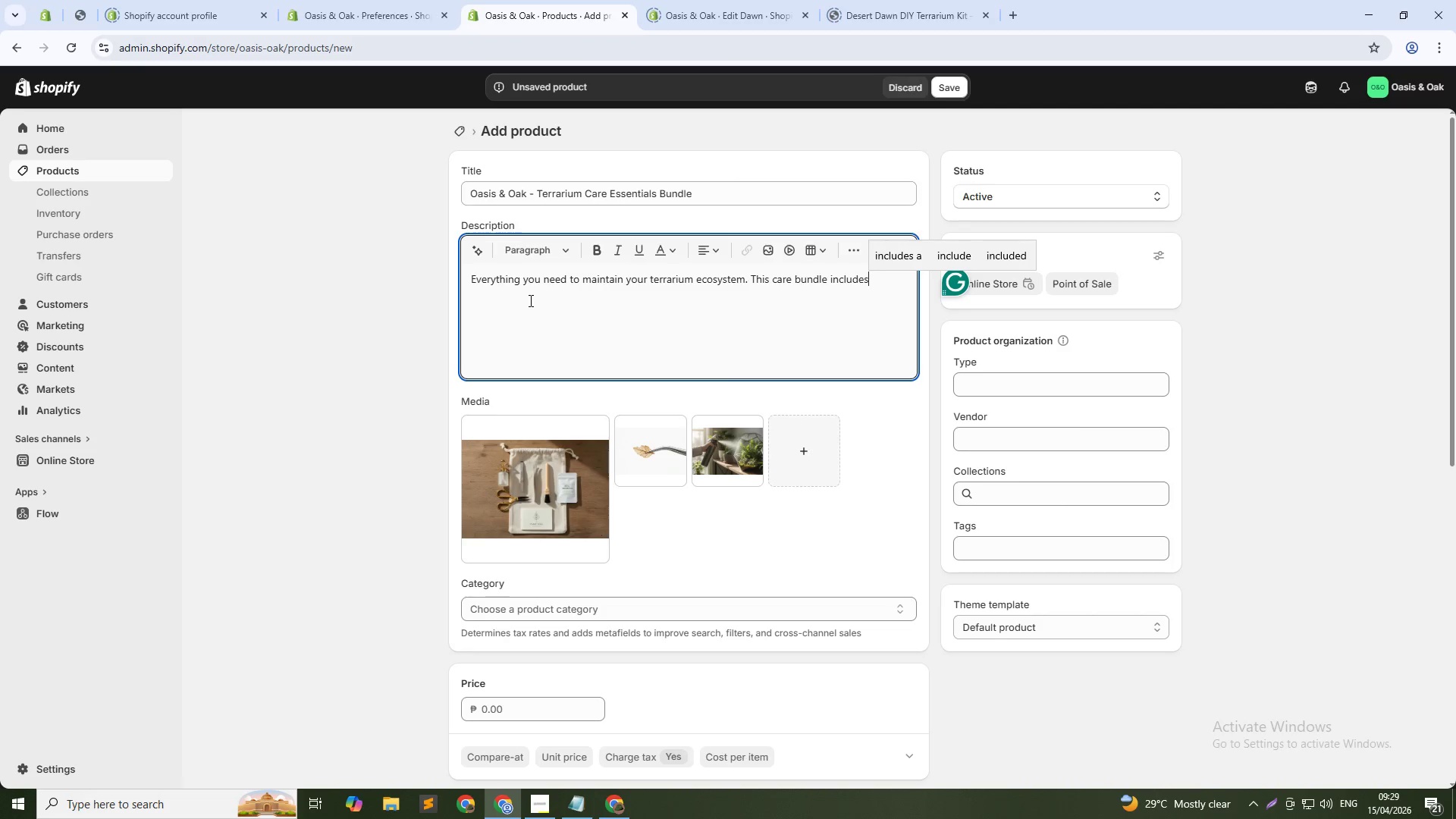 
type( a fine-mist spray bottle ())
 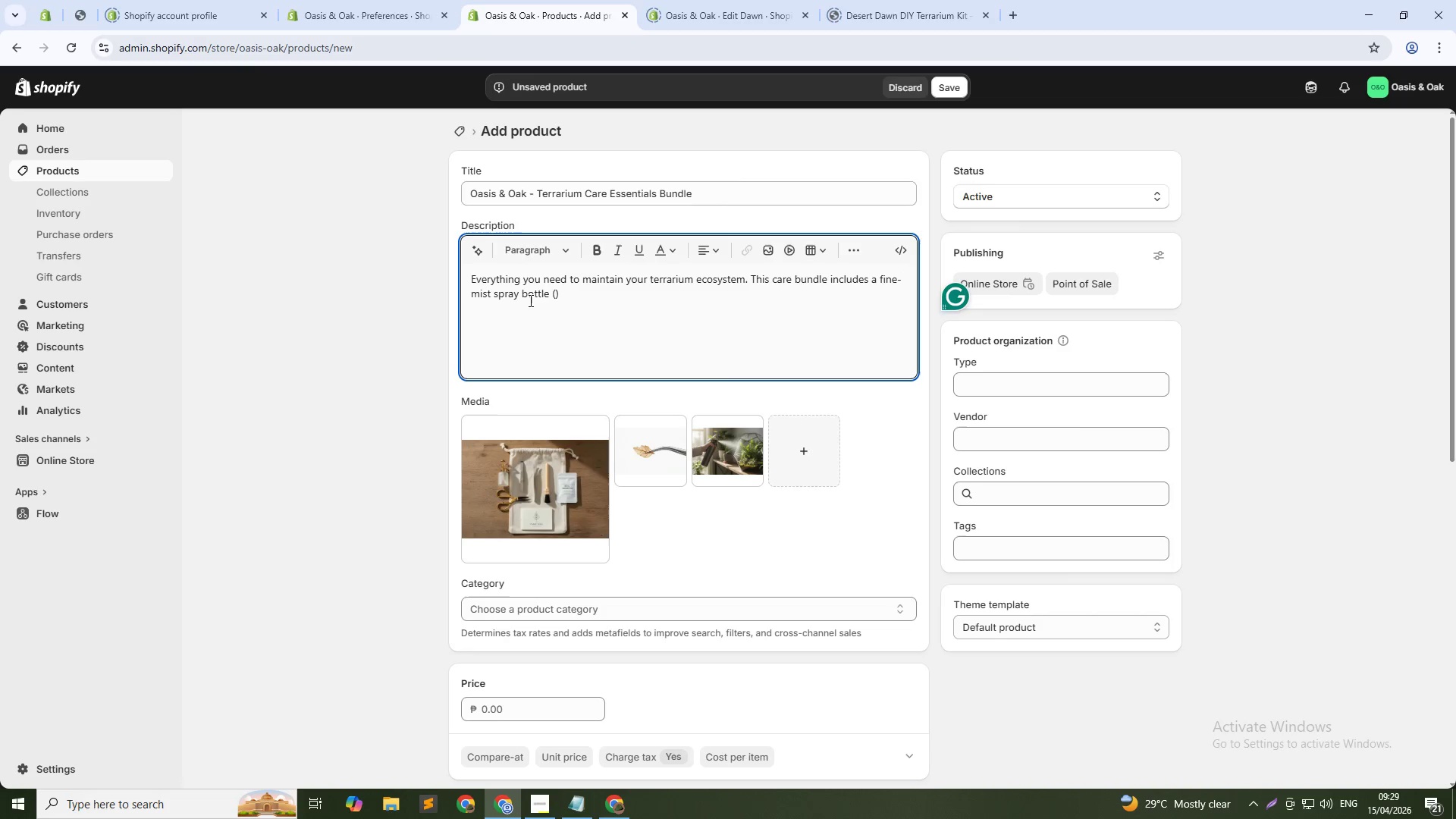 
key(ArrowLeft)
 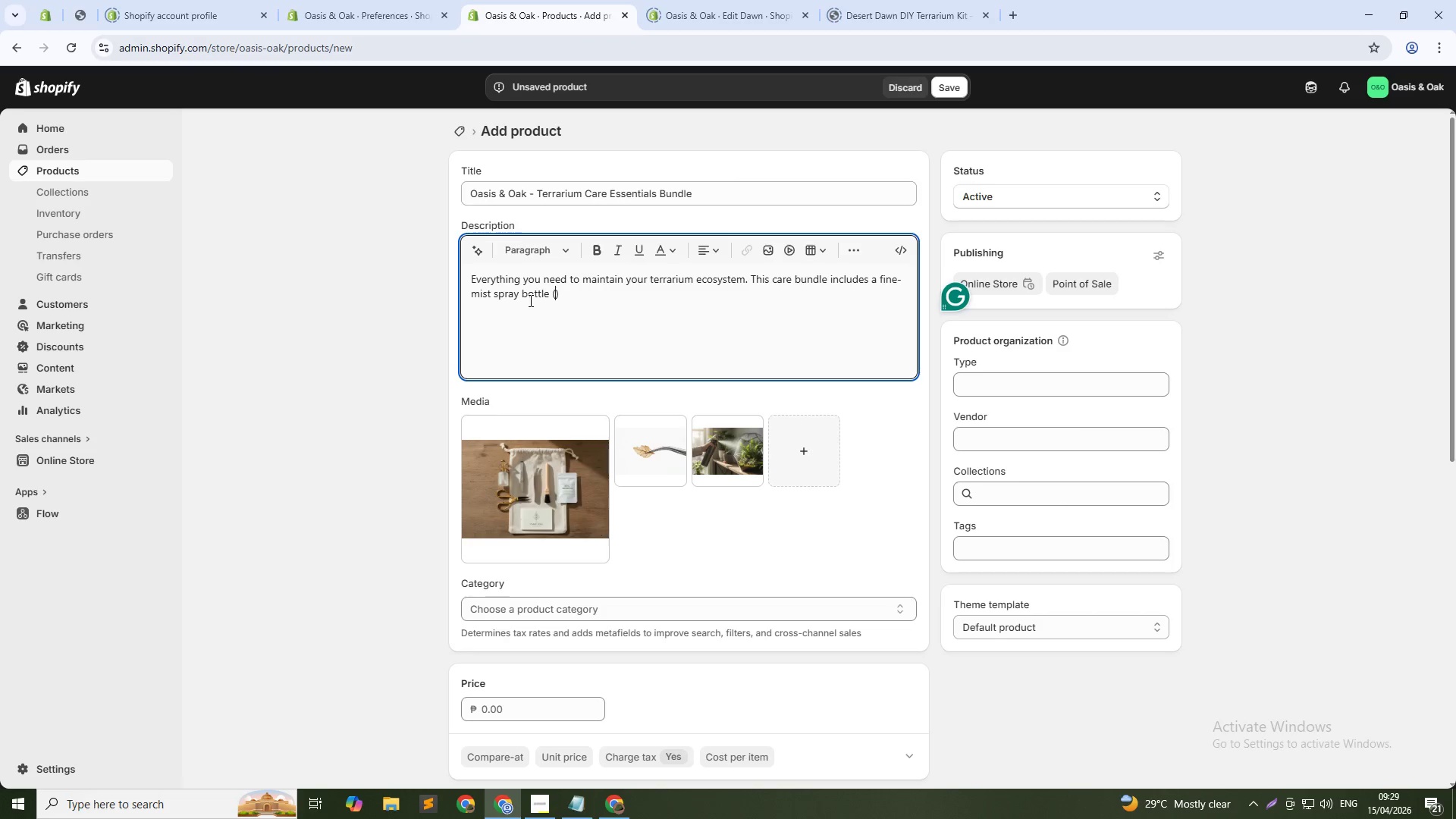 
type(8 oz)
 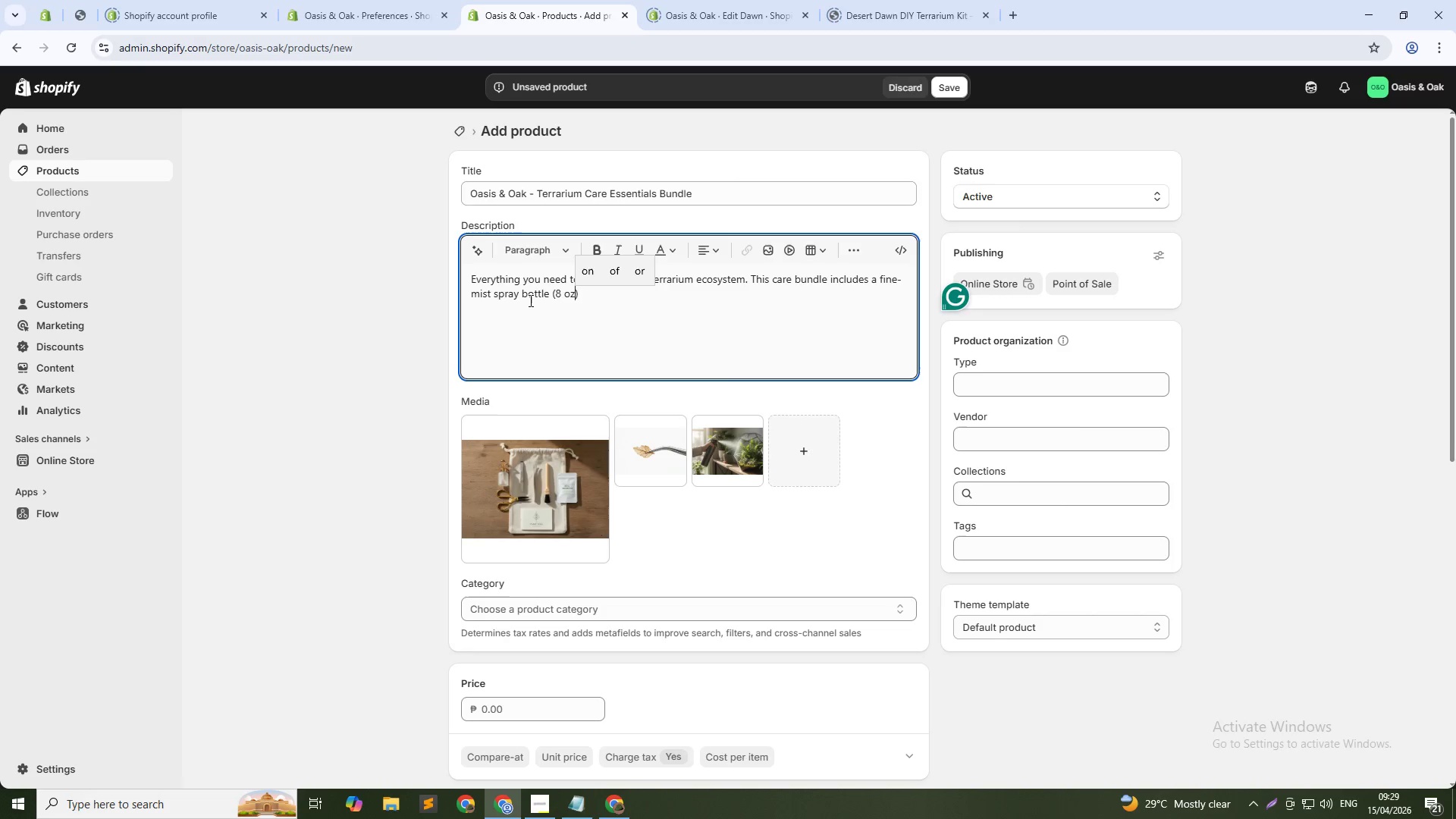 
key(ArrowDown)
 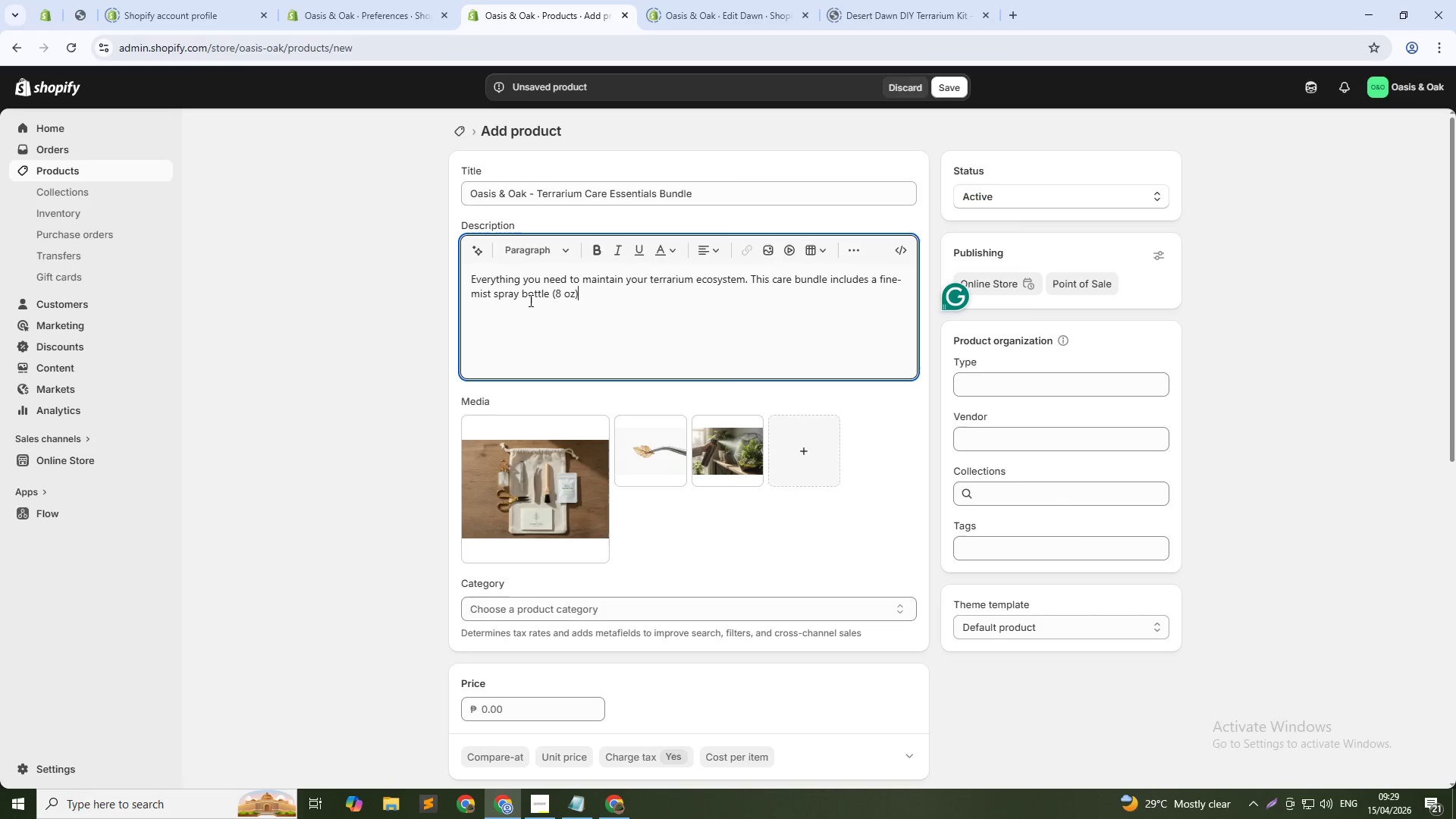 
type(, preic)
key(Backspace)
key(Backspace)
type(cision stainless steel tweezers with curved tip, bamboo soil booster ())
 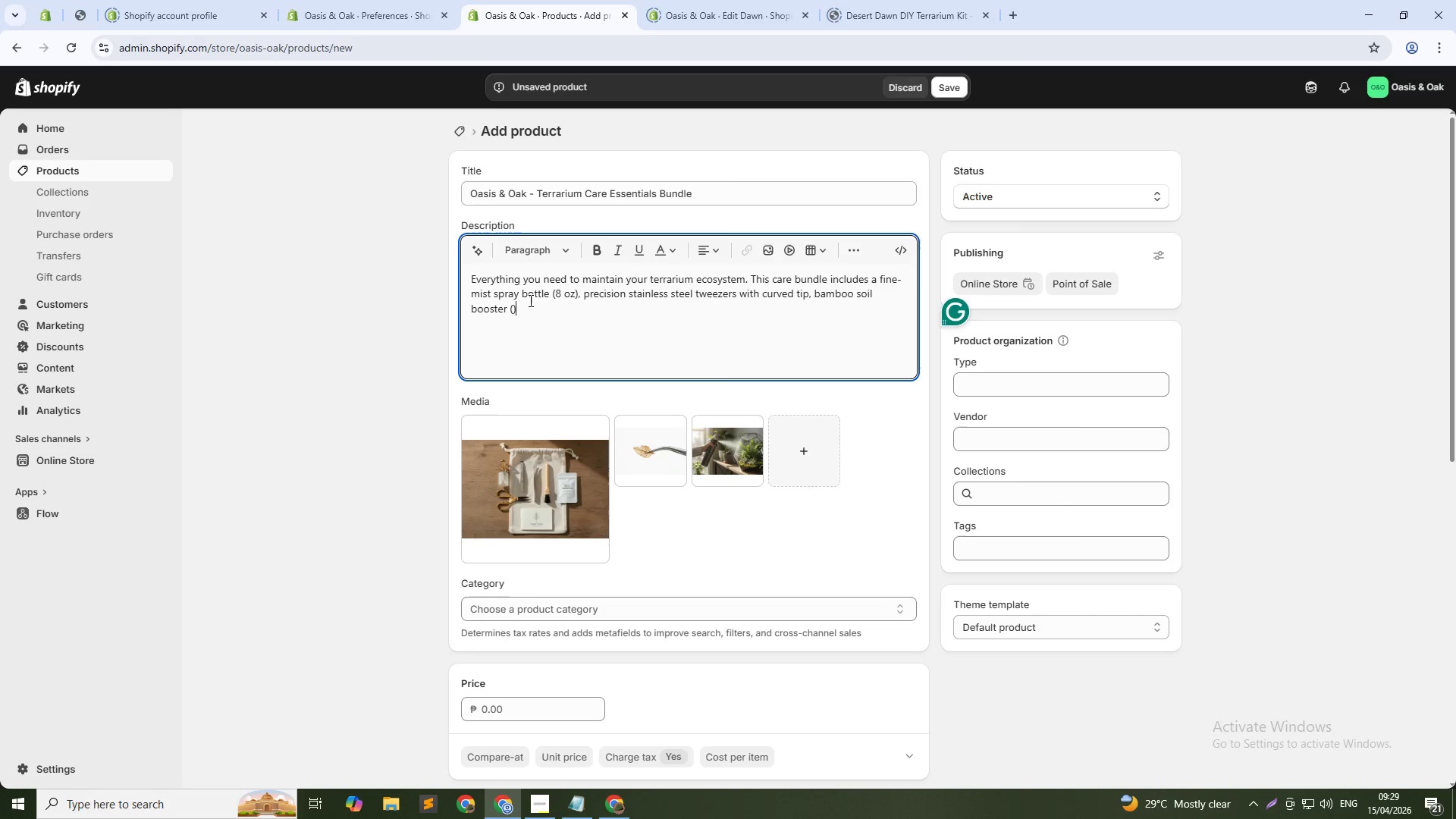 
key(ArrowLeft)
 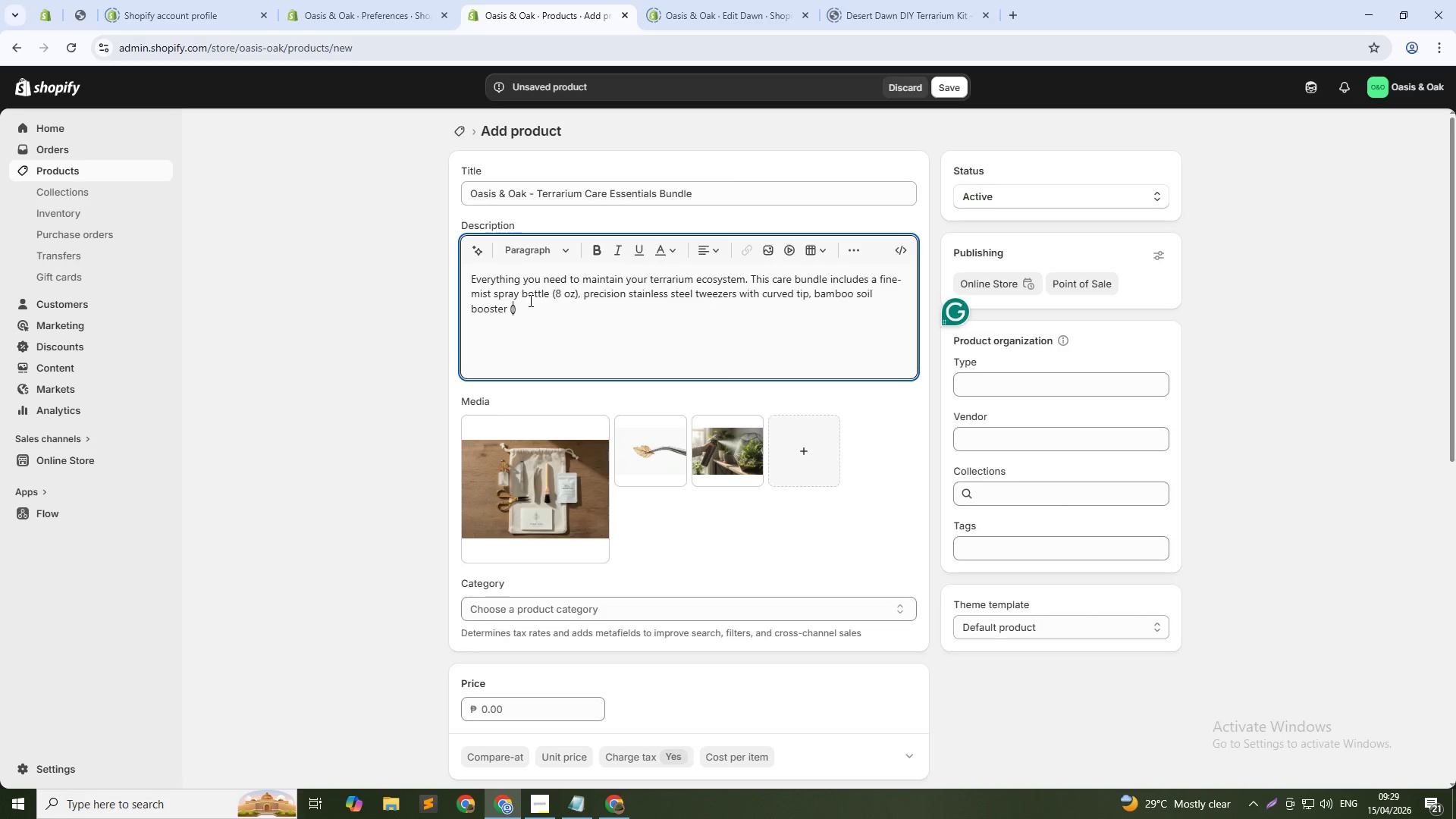 
type(slow-release fertilizer for terrarium plants)
 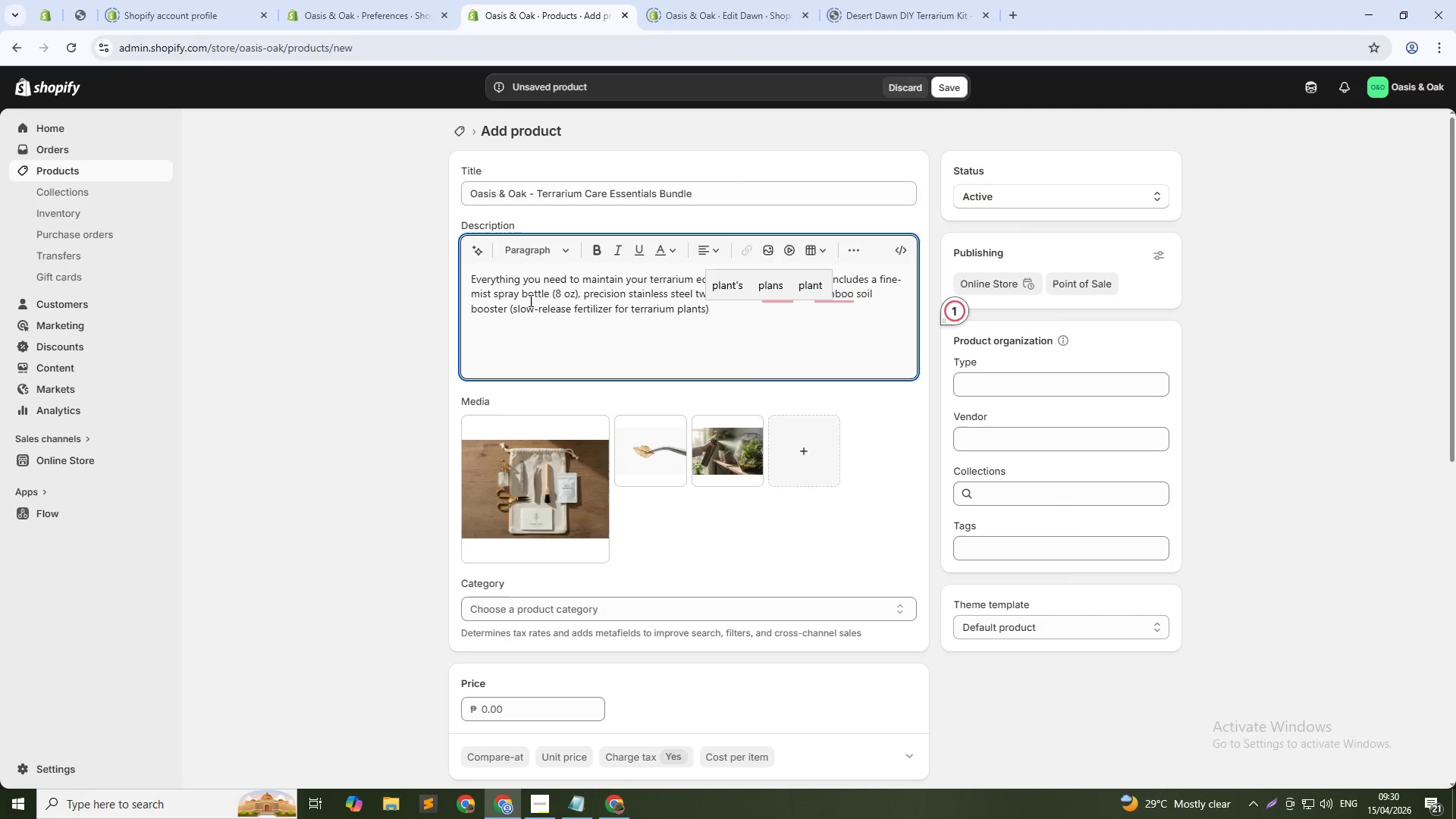 
key(ArrowDown)
 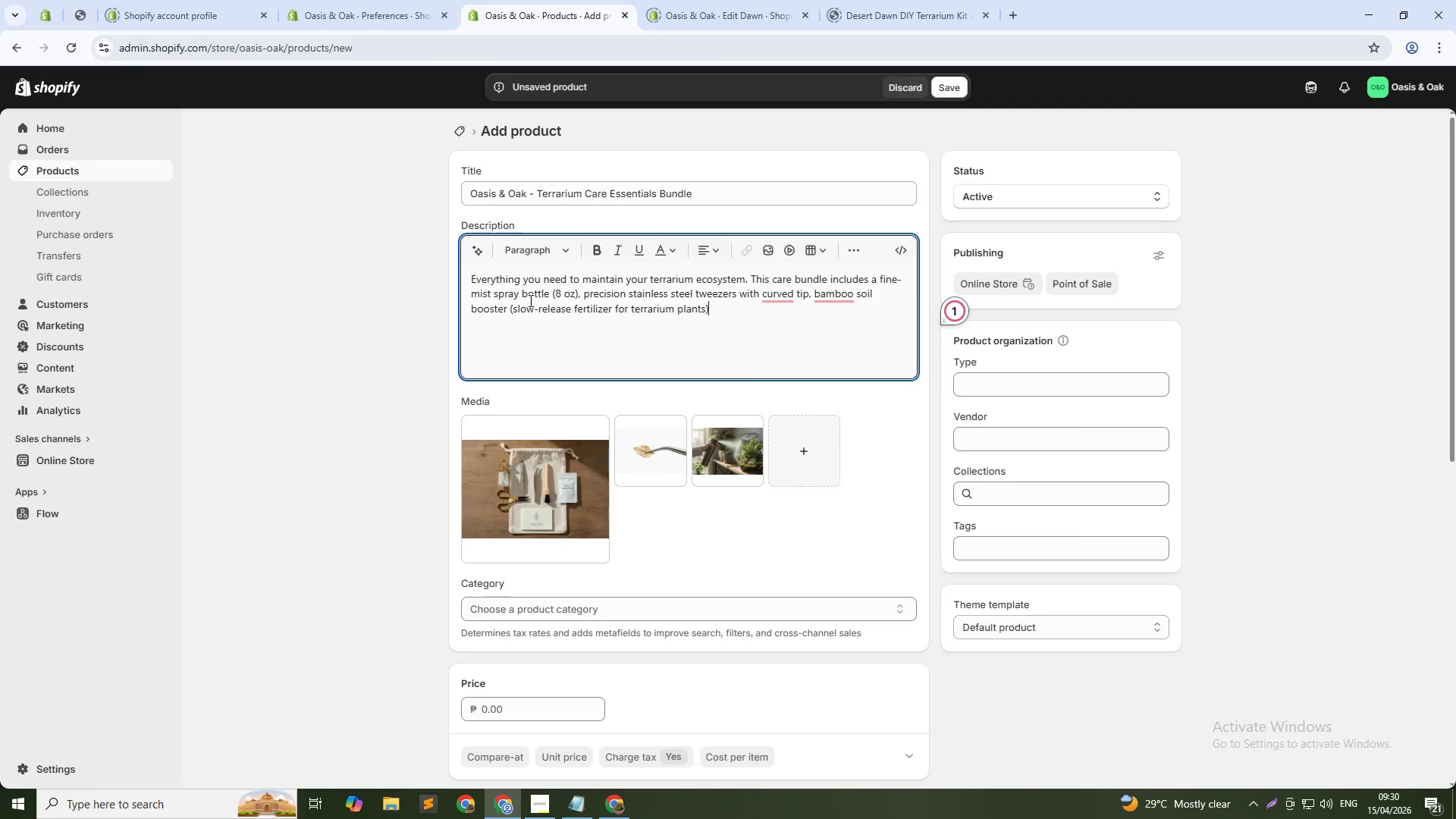 
type(, soft dusting brush, mini pruning )
 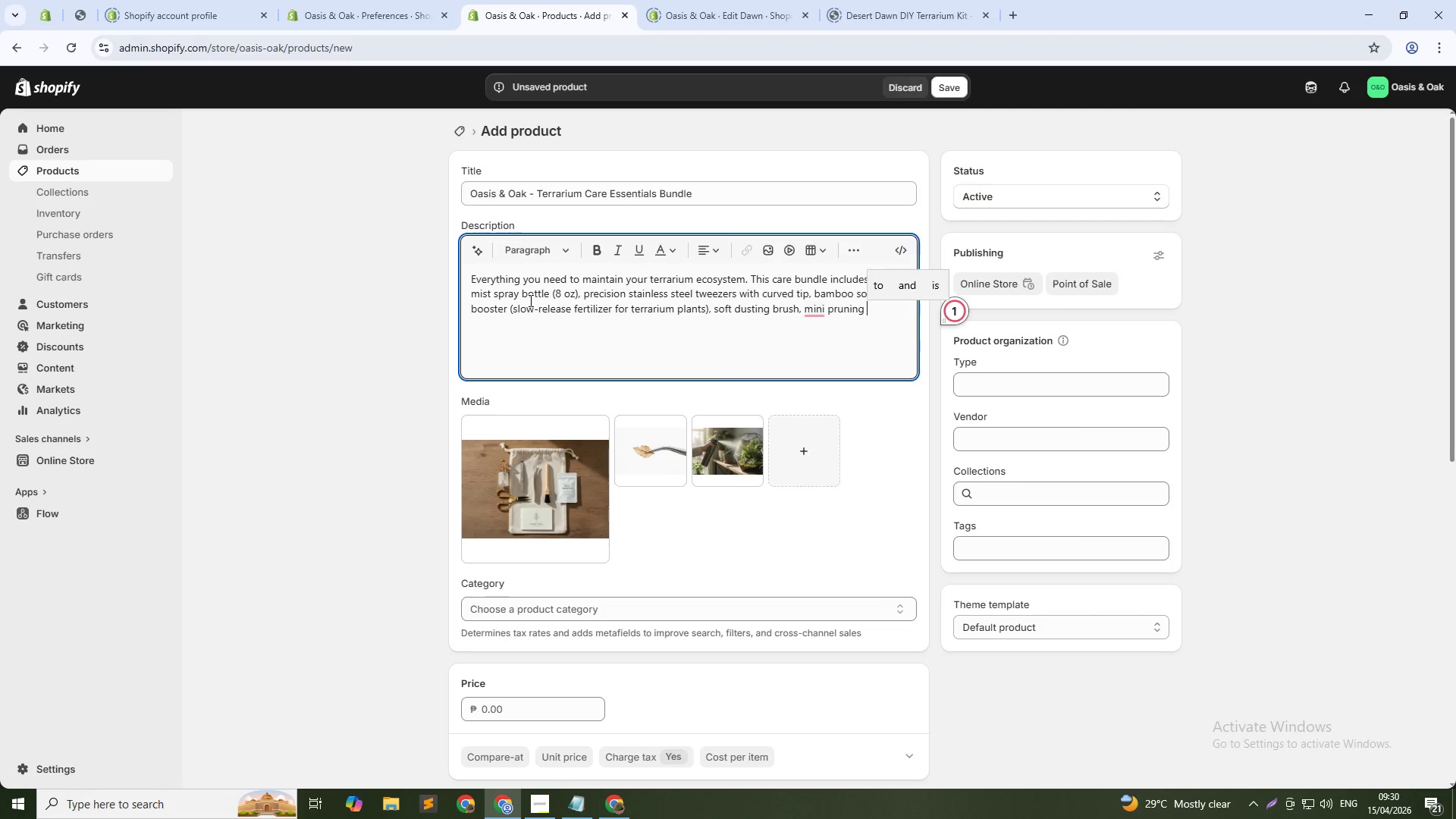 
wait(5.83)
 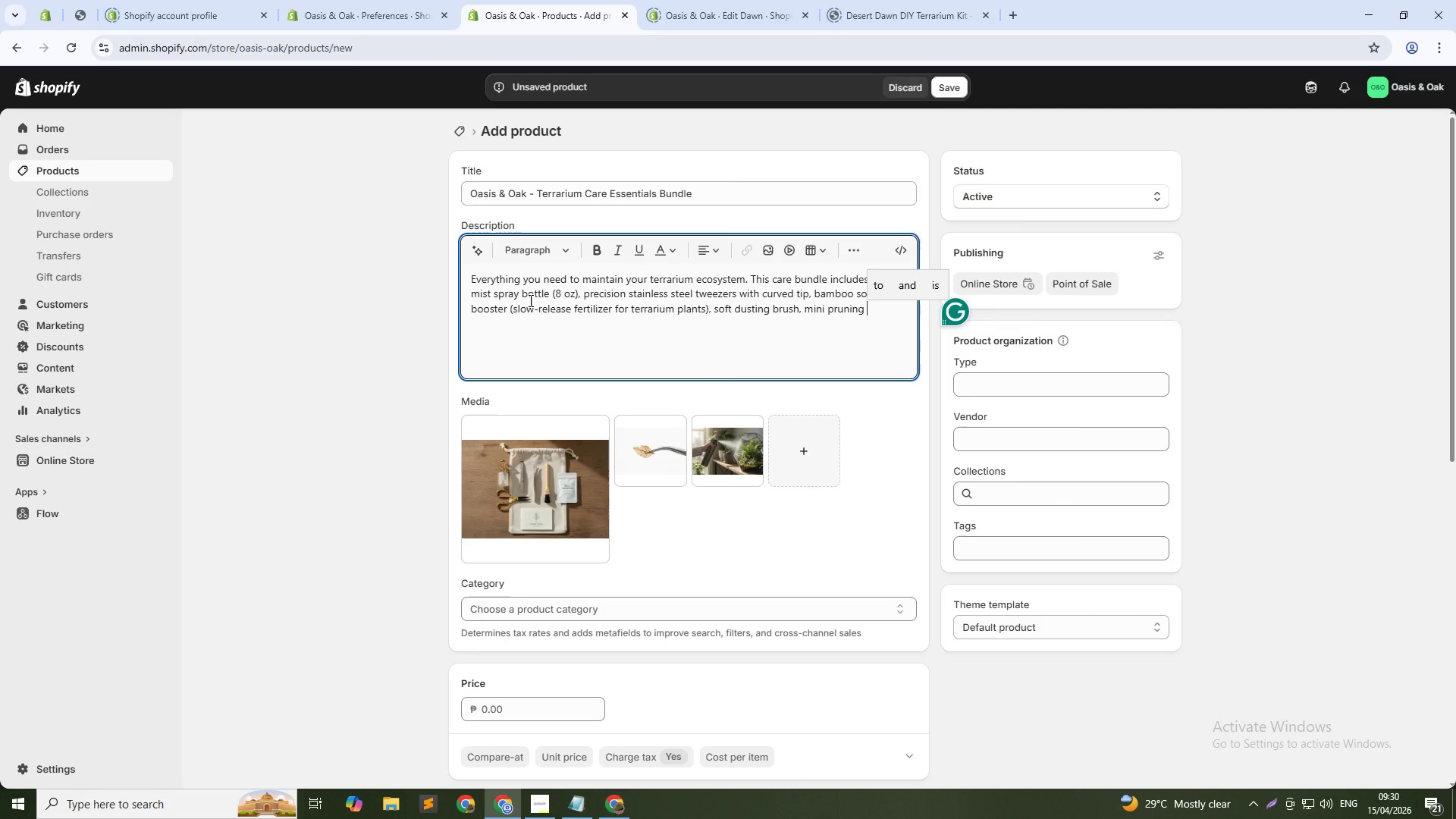 
type(scissors, and a care gud)
key(Backspace)
type(ide )
 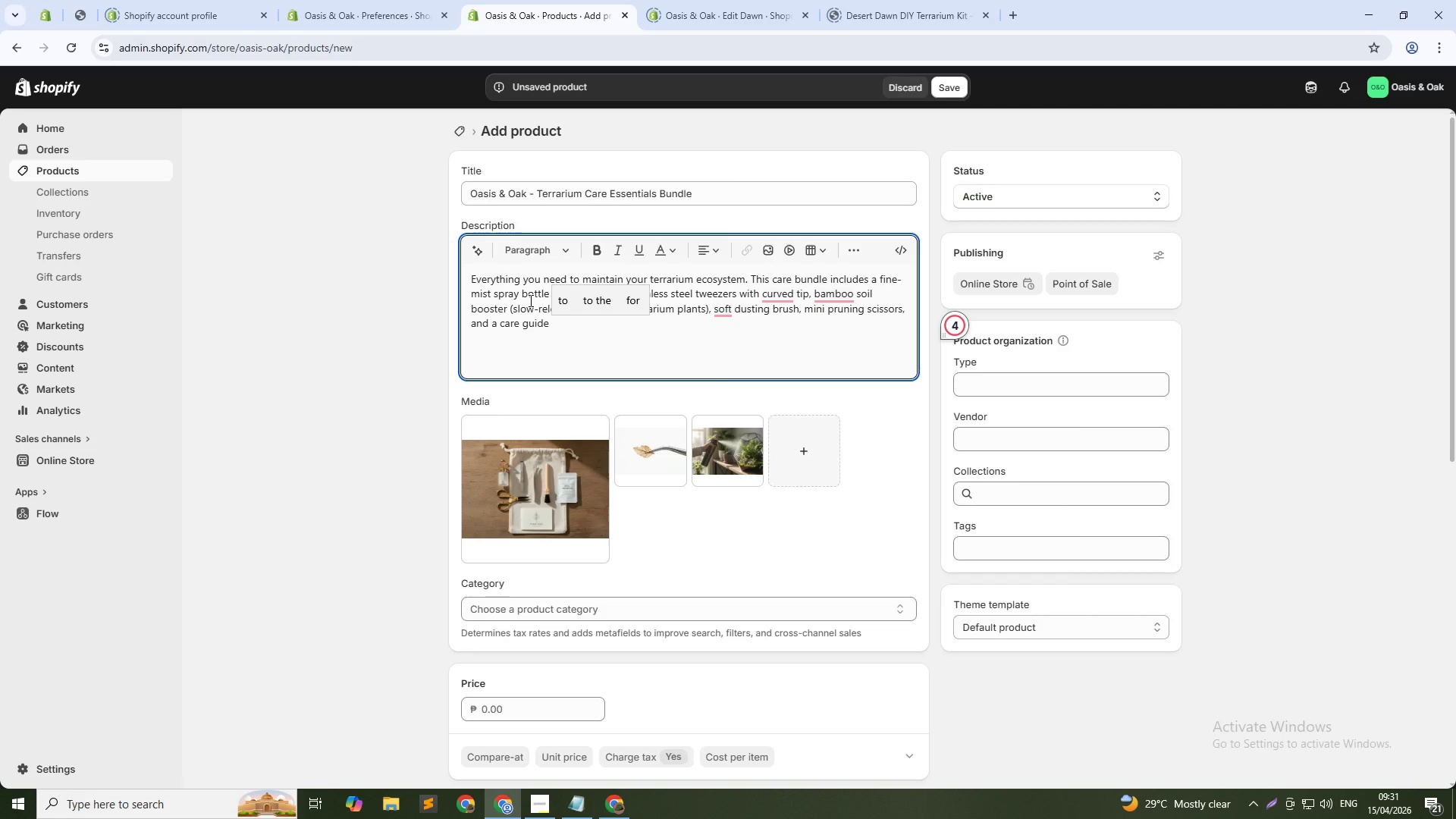 
wait(29.08)
 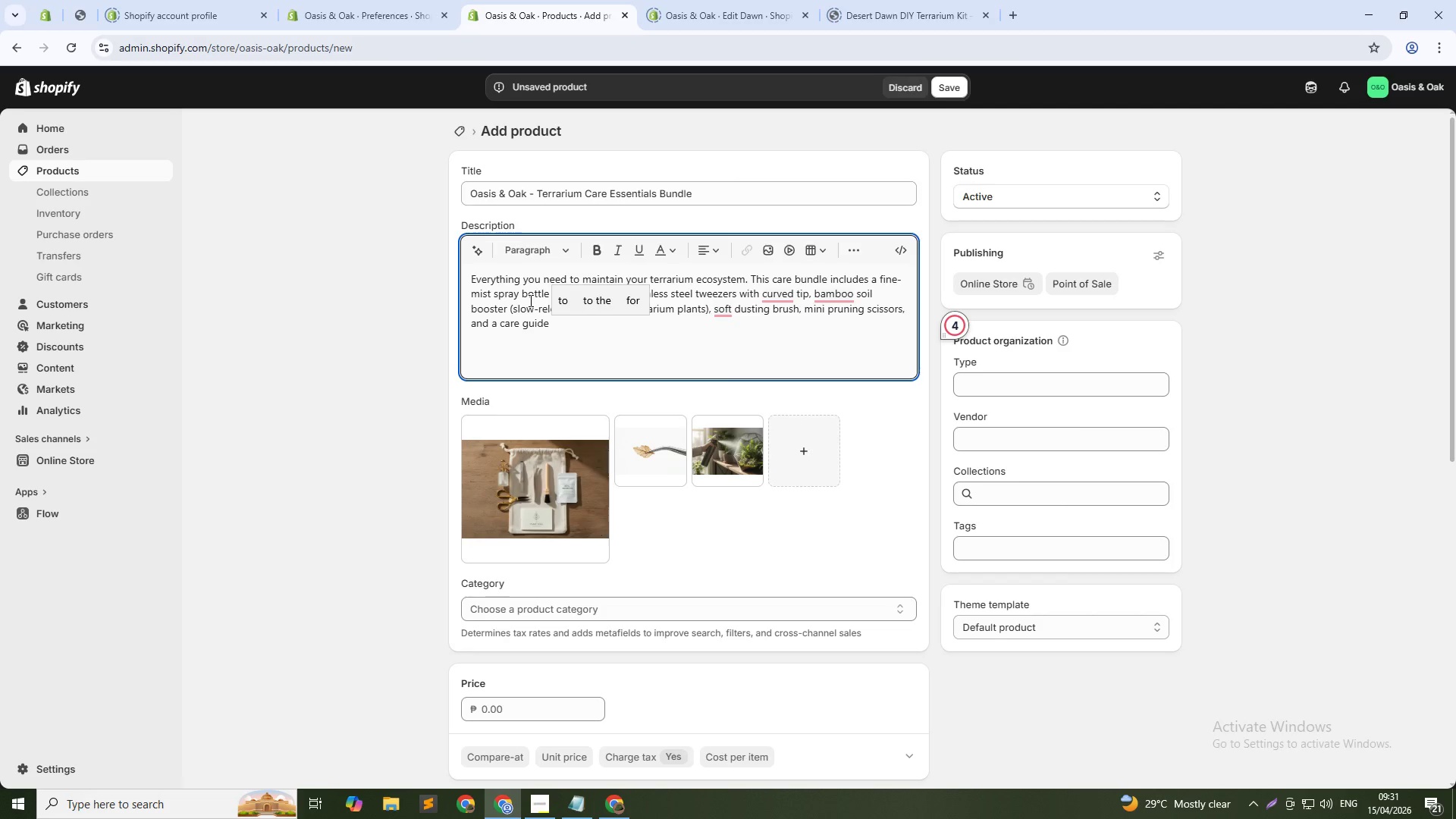 
type(booklet. Perfect for all Oasis & Oak terrarium kits or any terrarium under 12 inches. The fine-mist sprayer delivers gentle moisture without disturbing )
 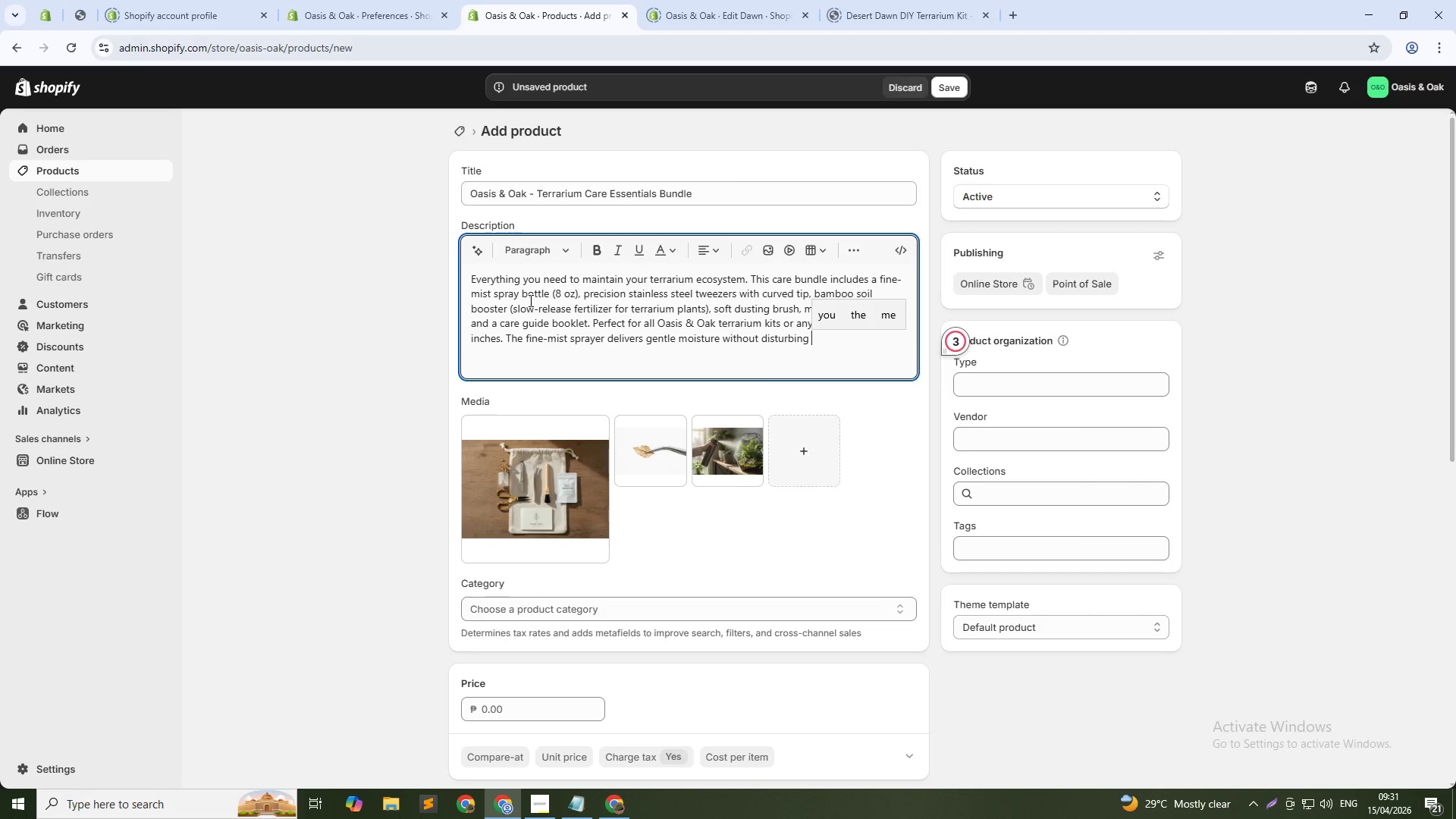 
type(delicate plants or moss. The curved tweezers allow you to reach deep into vessels for pruning and placement. Soil booster)
 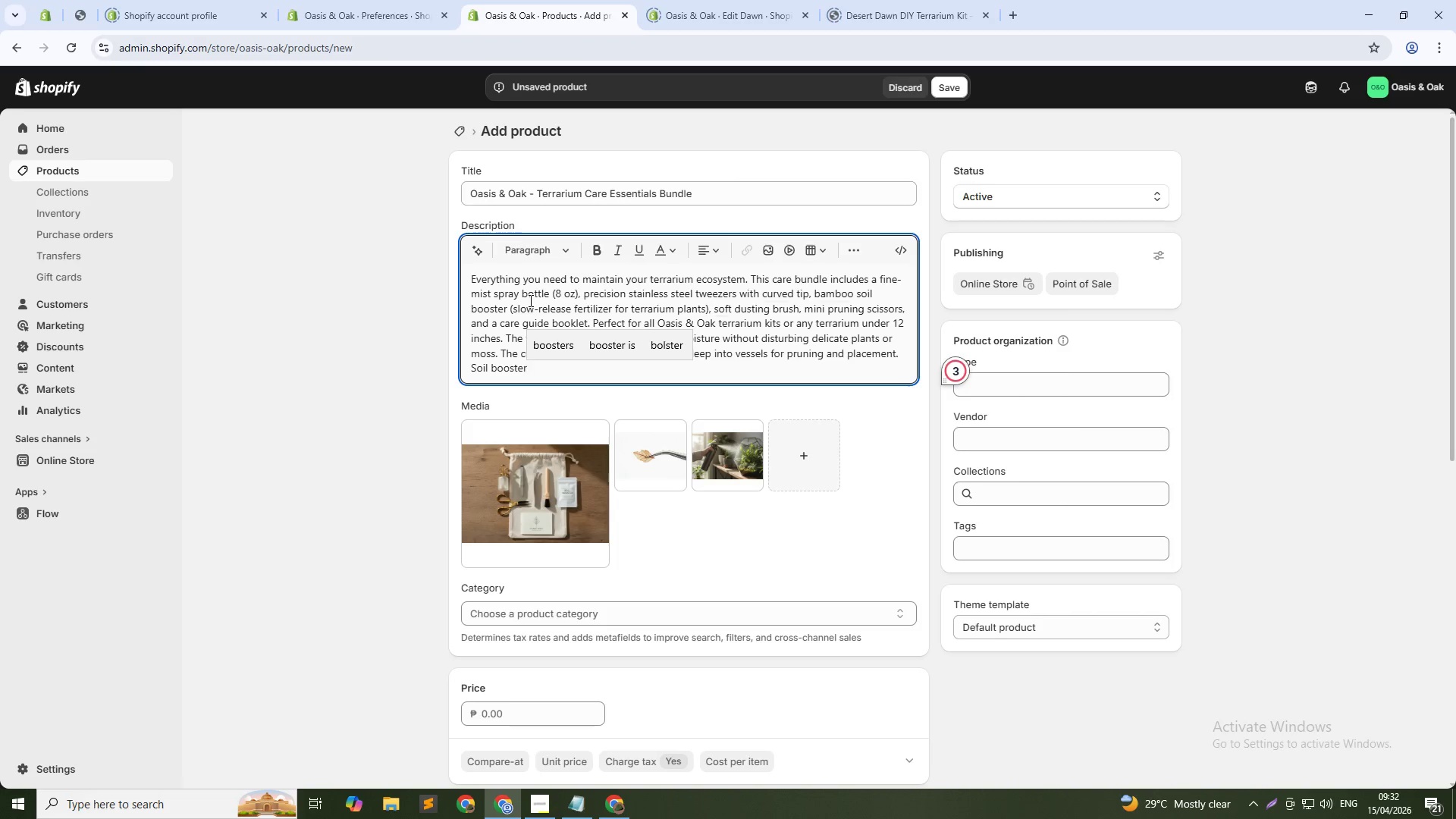 
type( lsts for 6 months. All tools come in a cotton storage pouch.)
 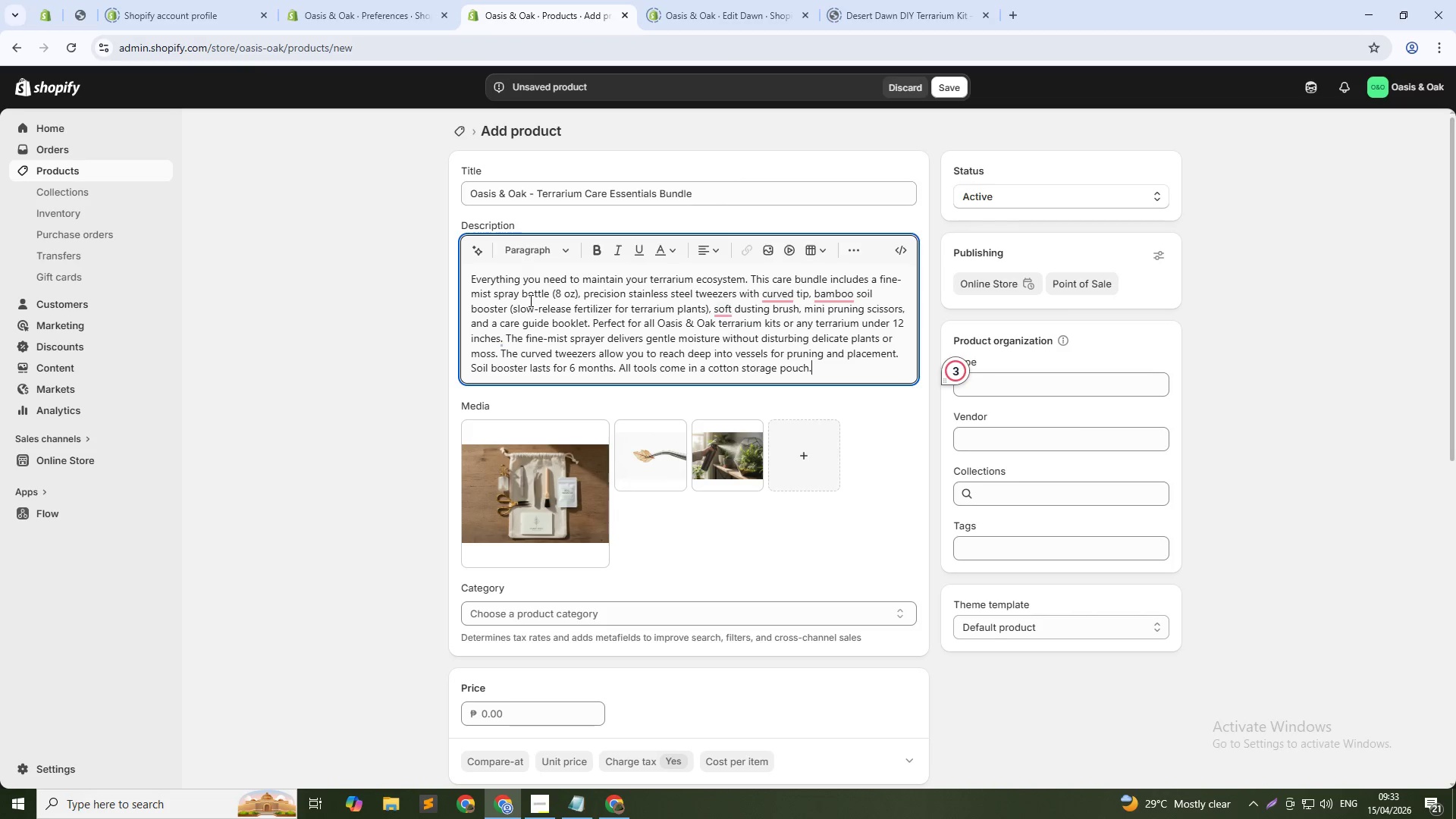 
wait(14.39)
 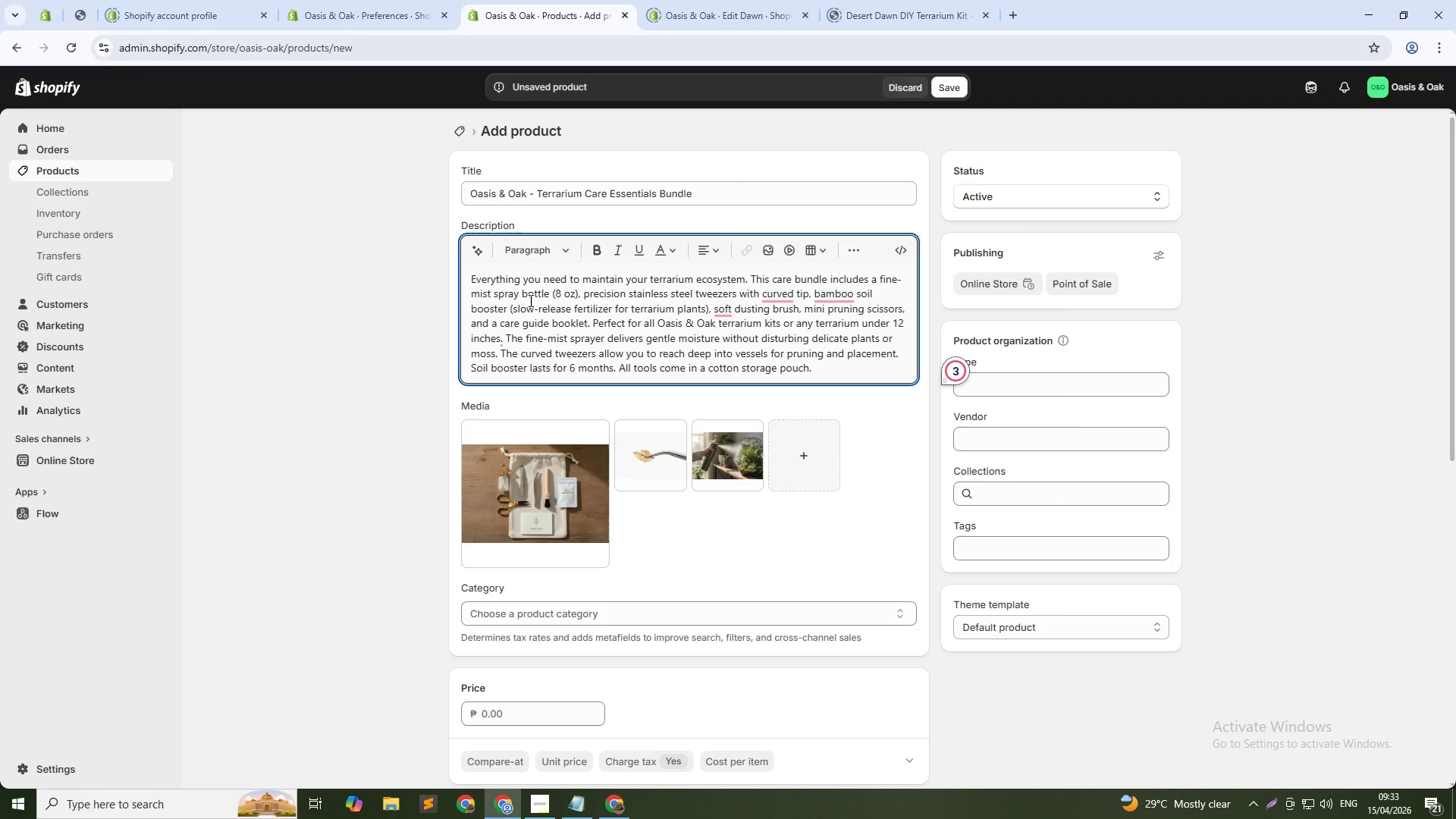 
key(Numpad3)
 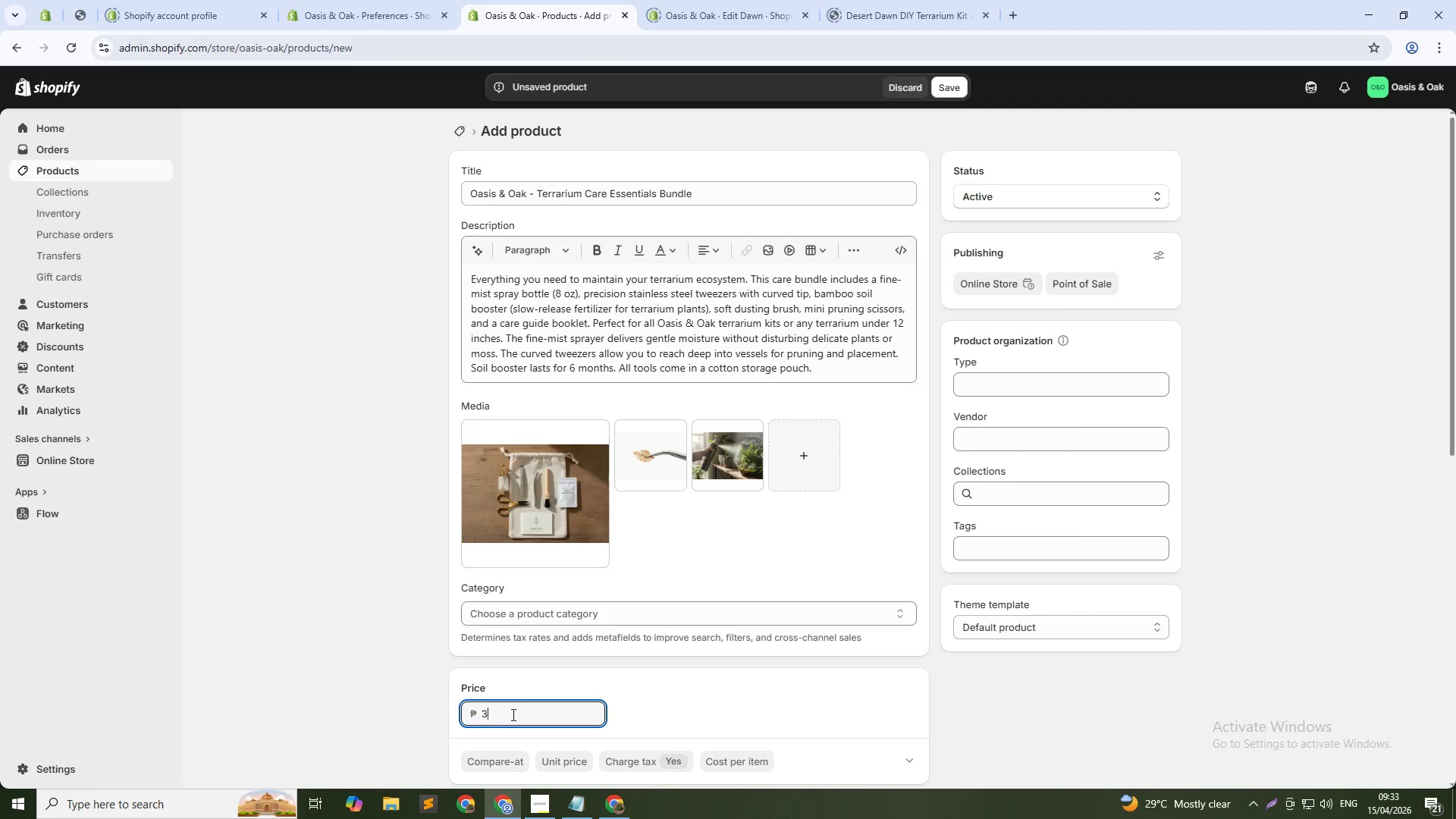 
key(Numpad2)
 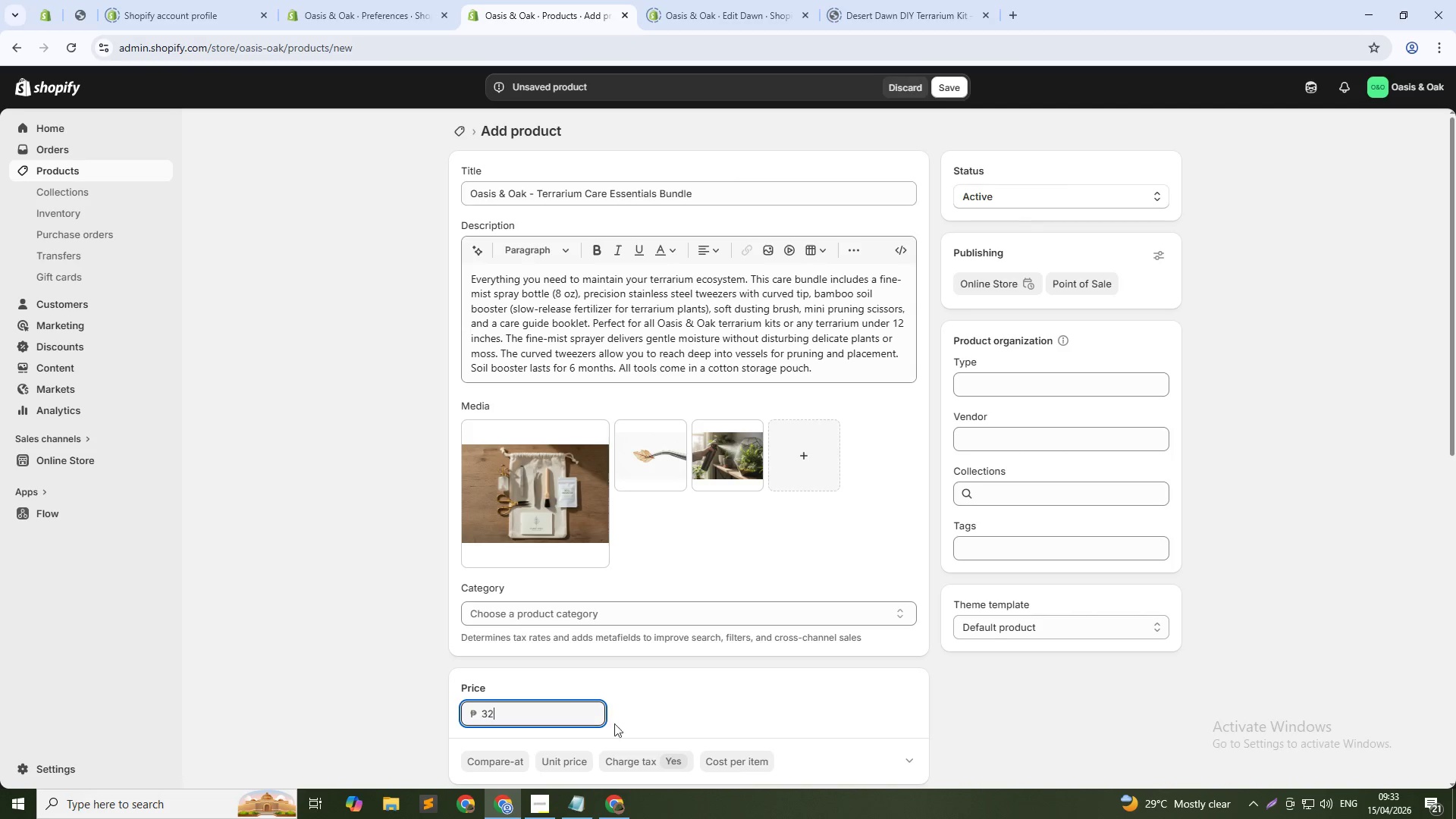 
scroll: coordinate [620, 724], scroll_direction: down, amount: 2.0
 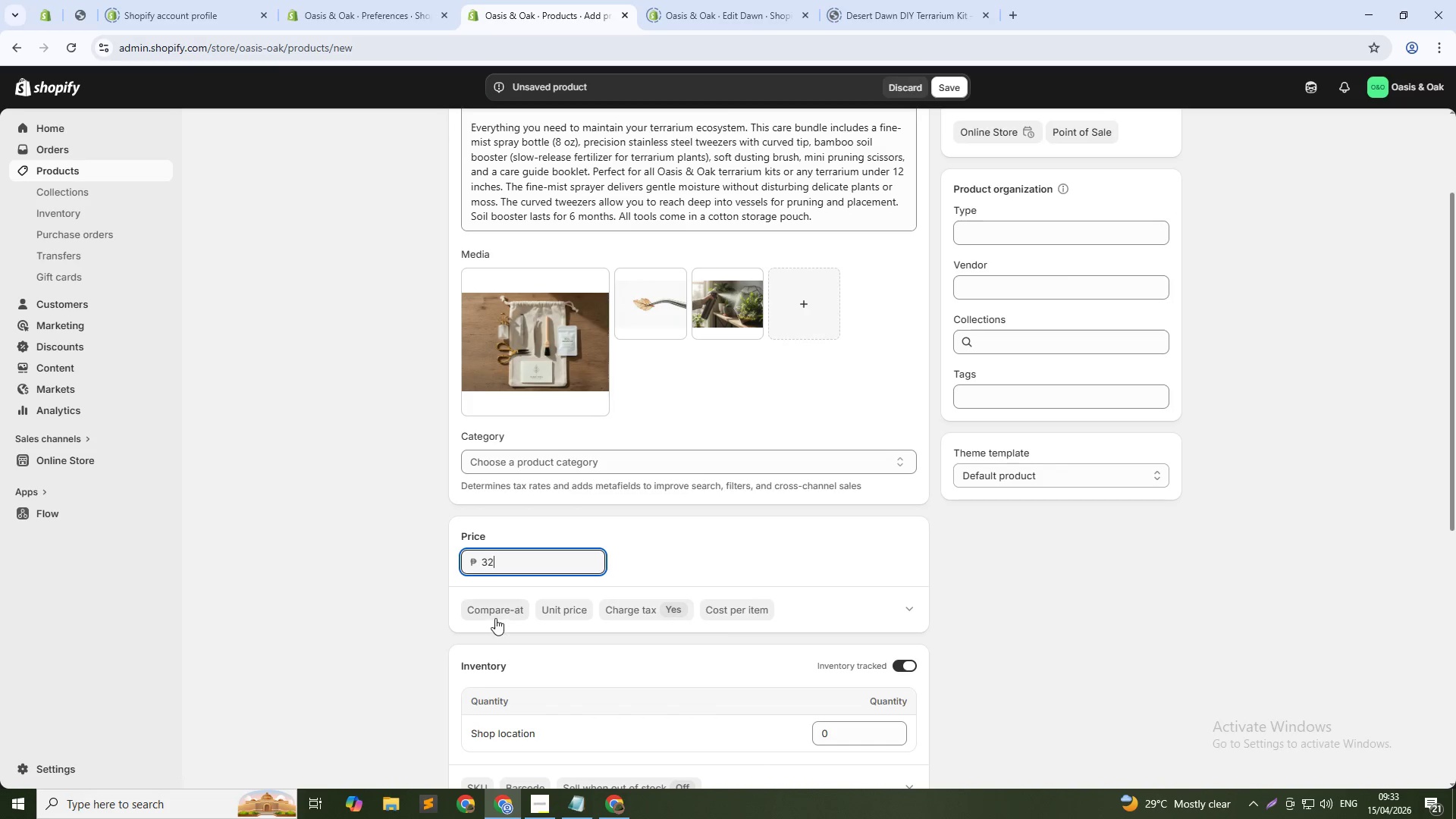 
left_click([500, 608])
 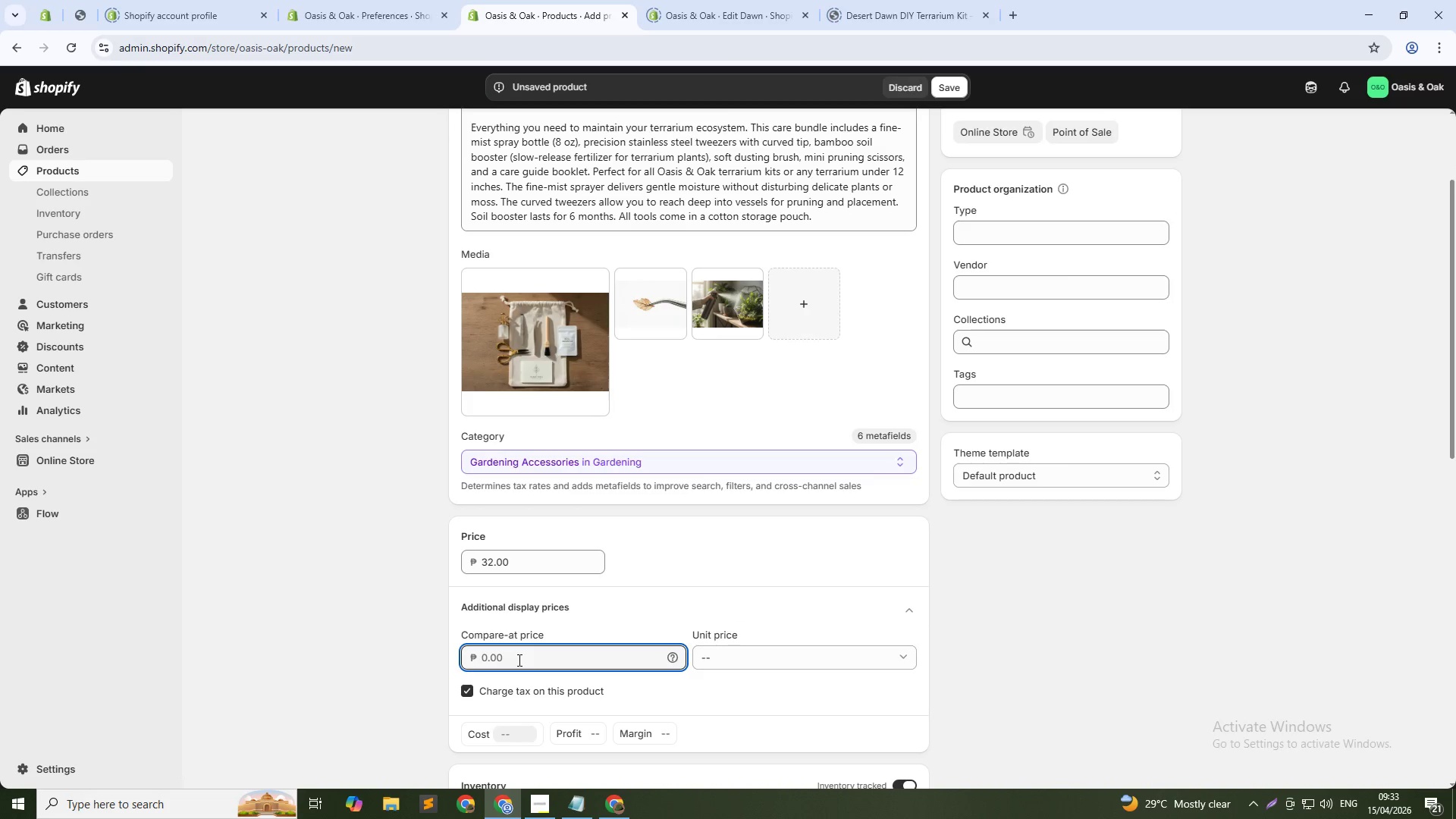 
key(Numpad0)
 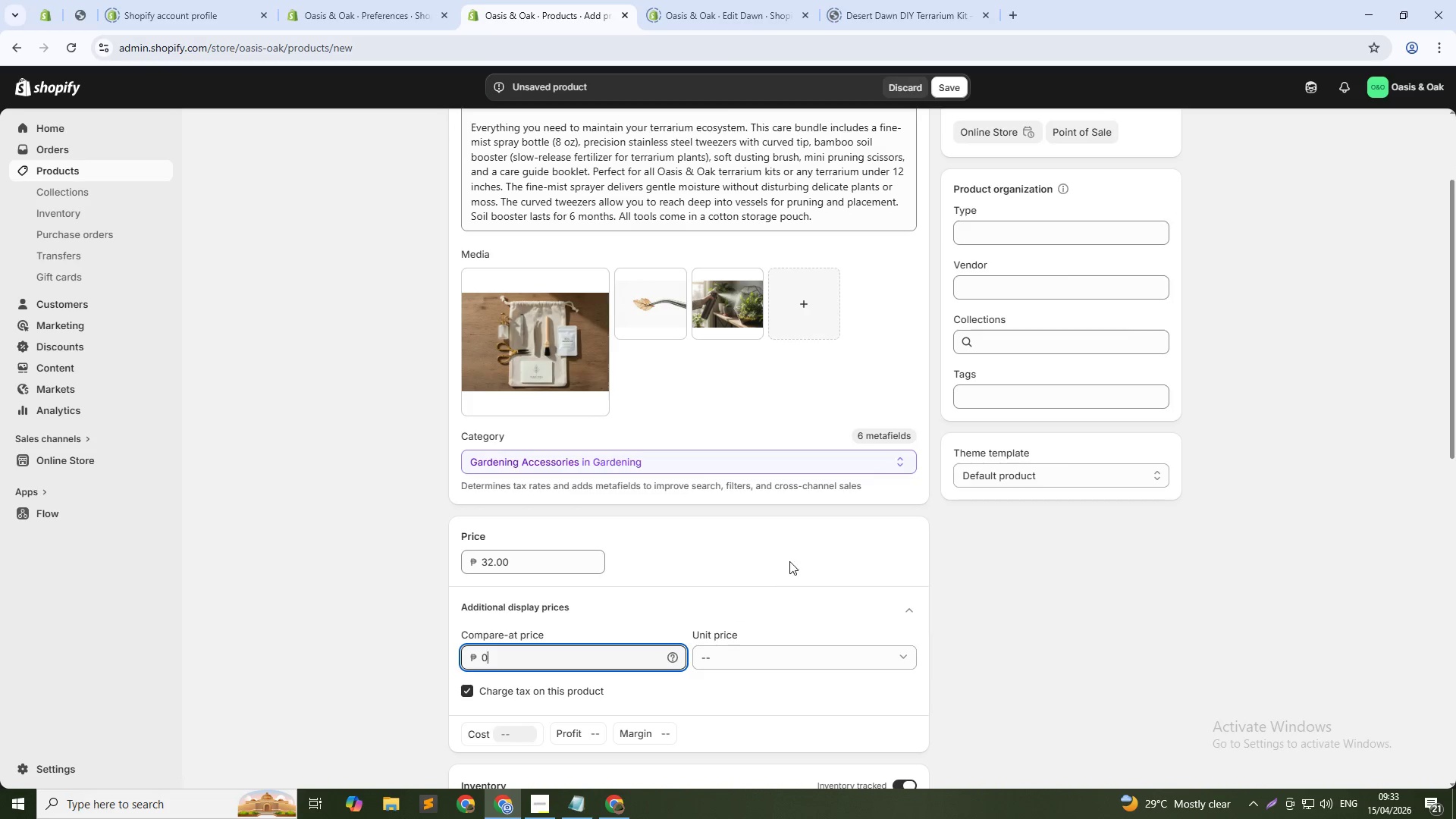 
left_click([795, 557])
 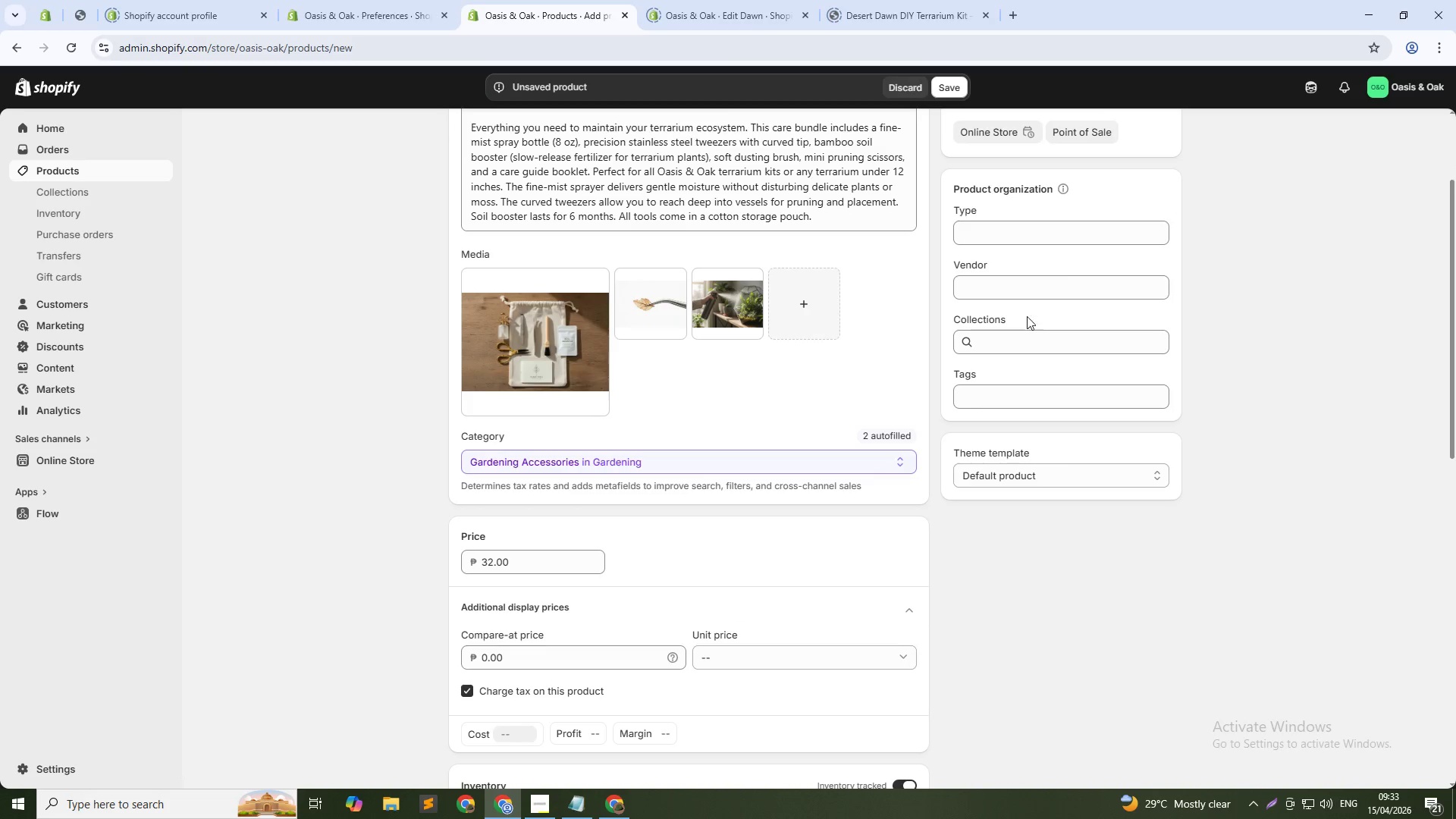 
left_click([1021, 297])
 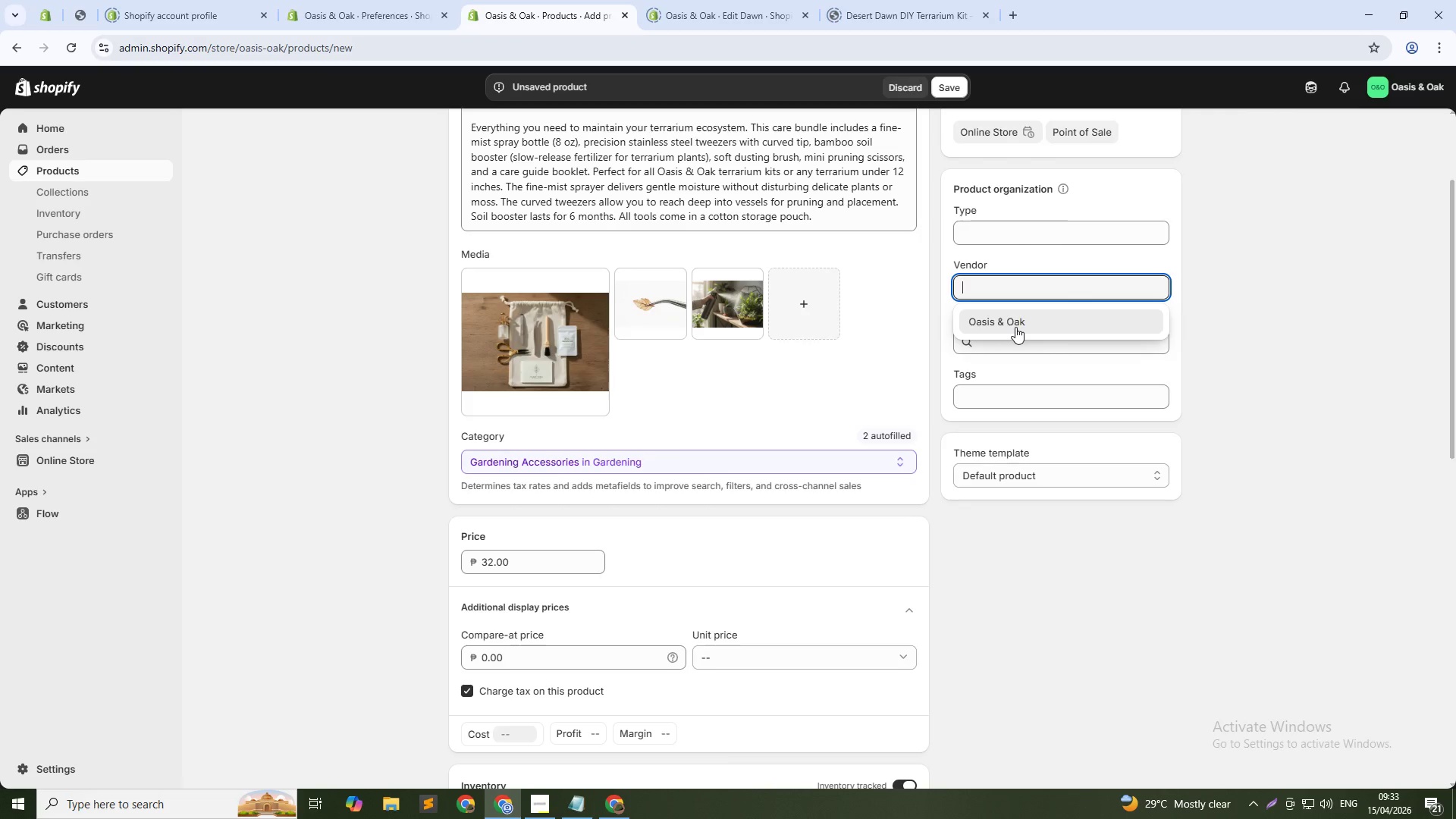 
left_click([1015, 327])
 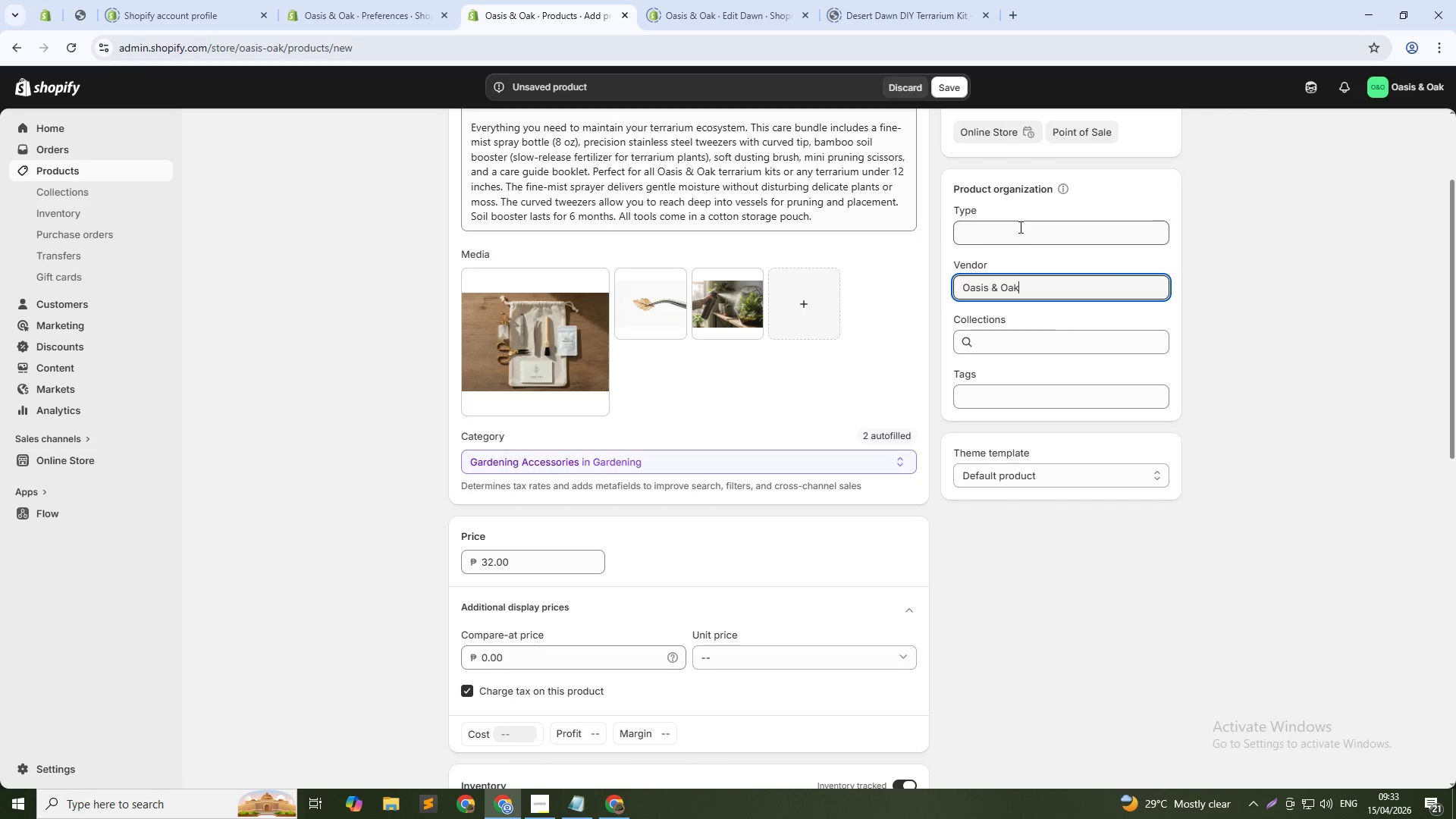 
left_click([1019, 227])
 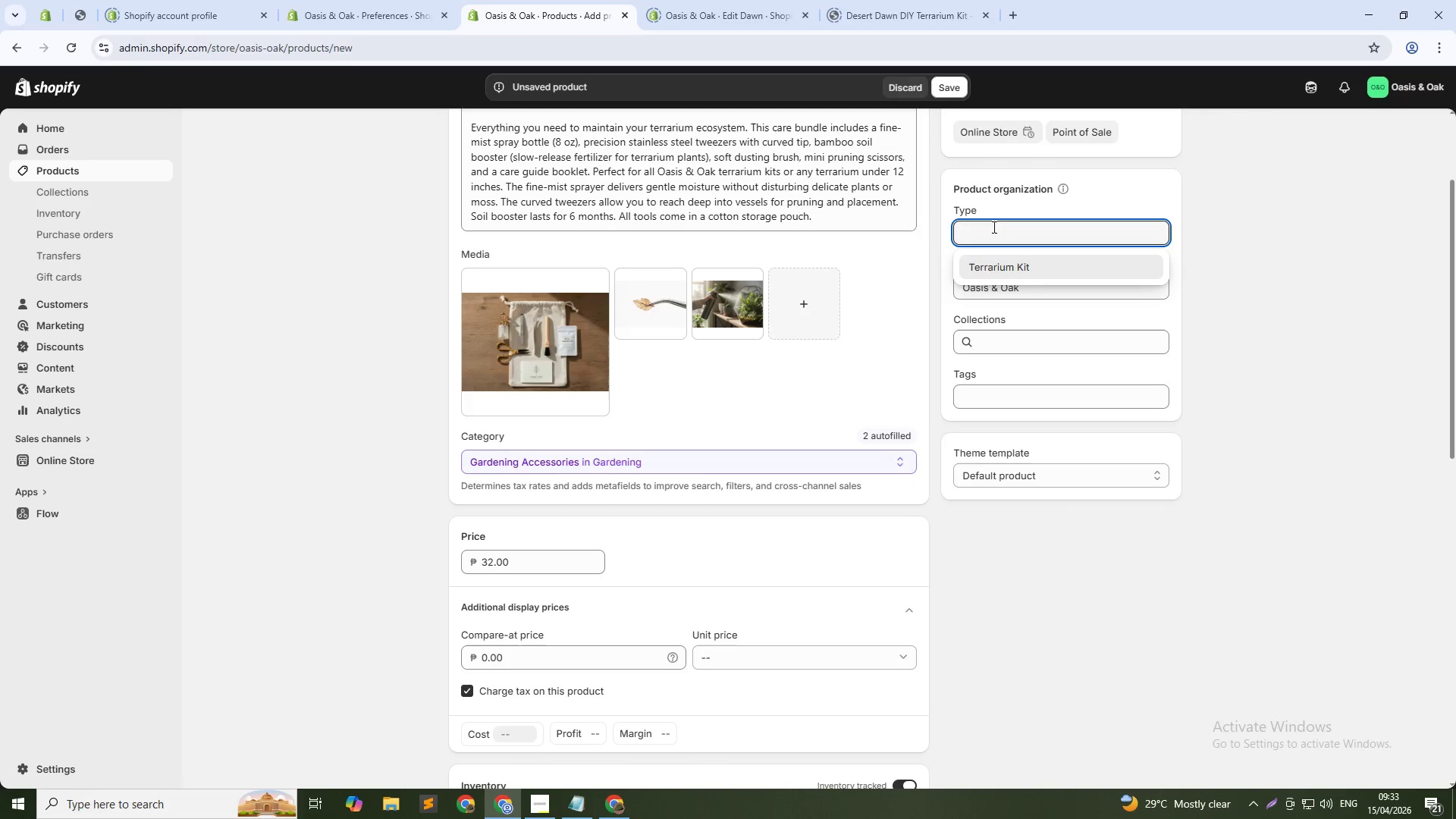 
type(Accessory)
 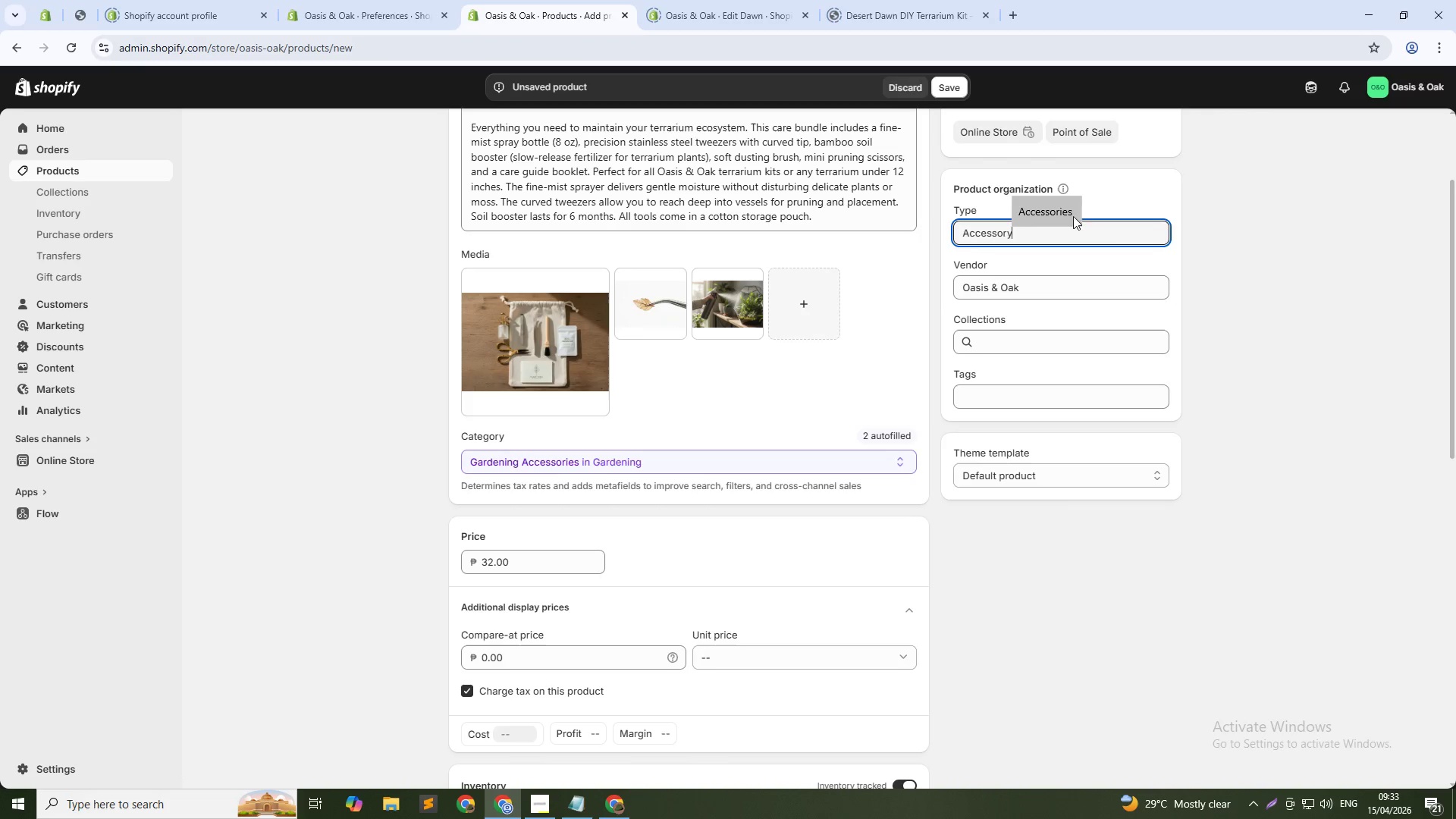 
left_click([1112, 224])
 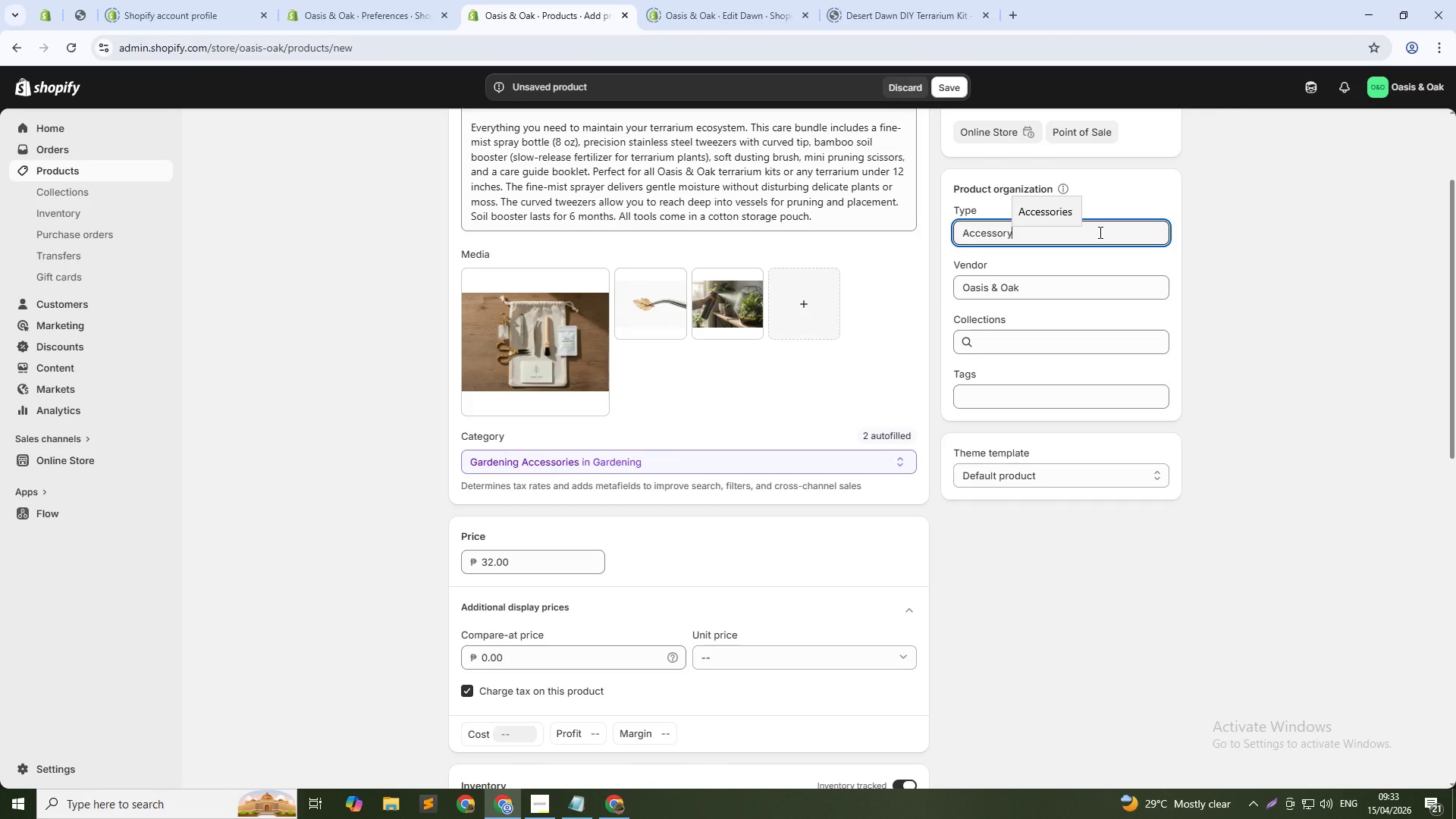 
key(NumpadEnter)
 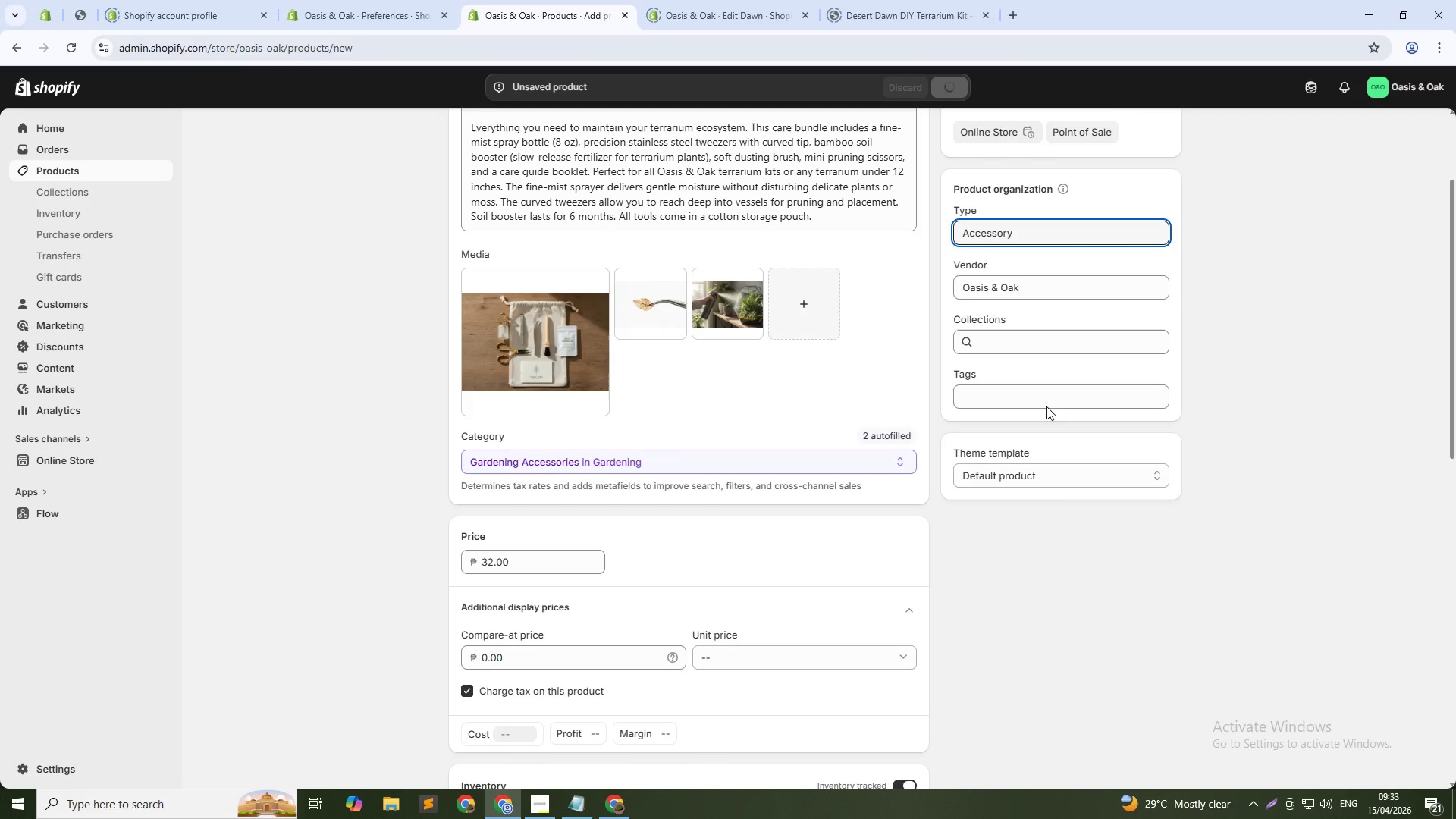 
left_click([1041, 400])
 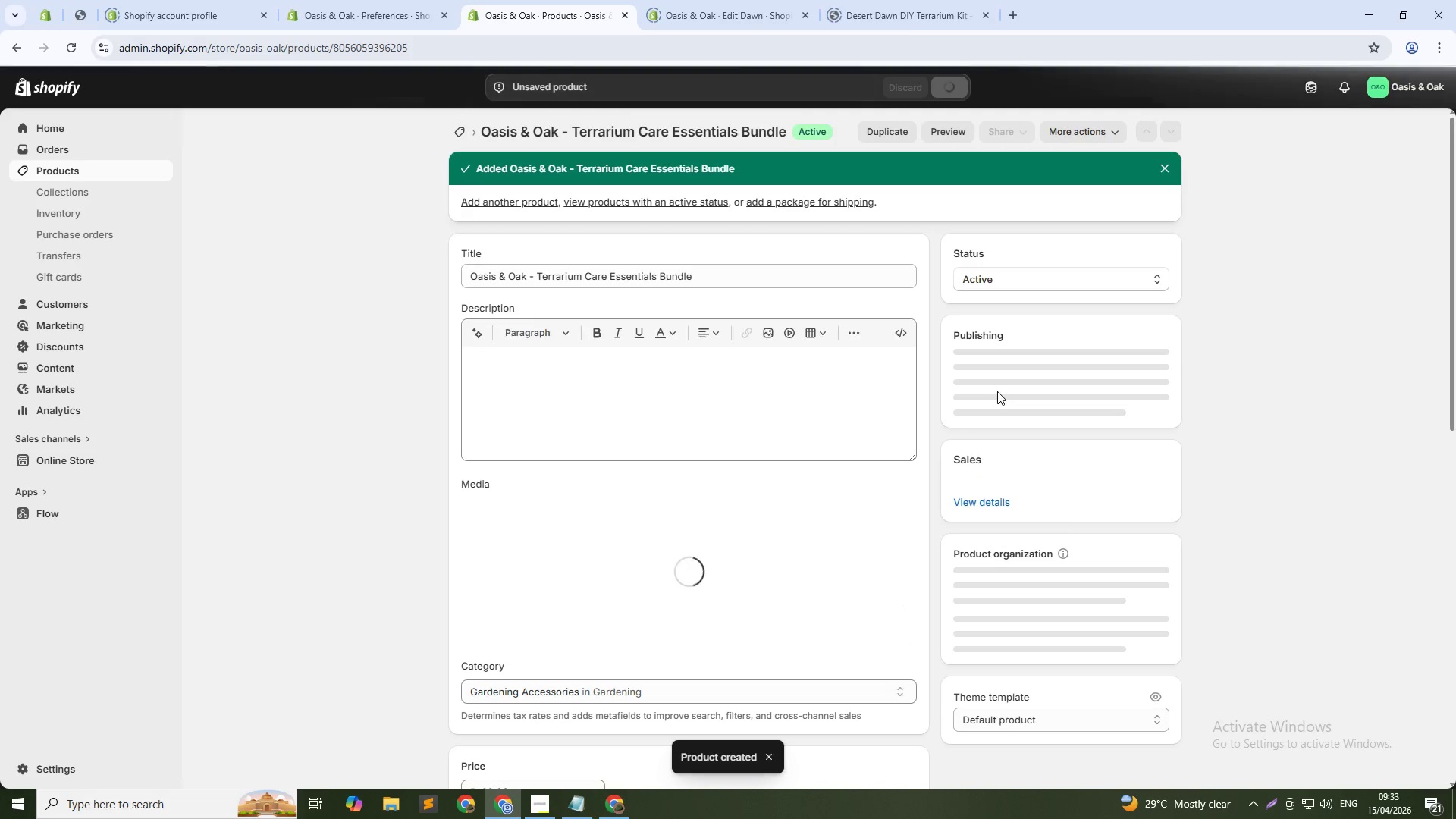 
wait(6.05)
 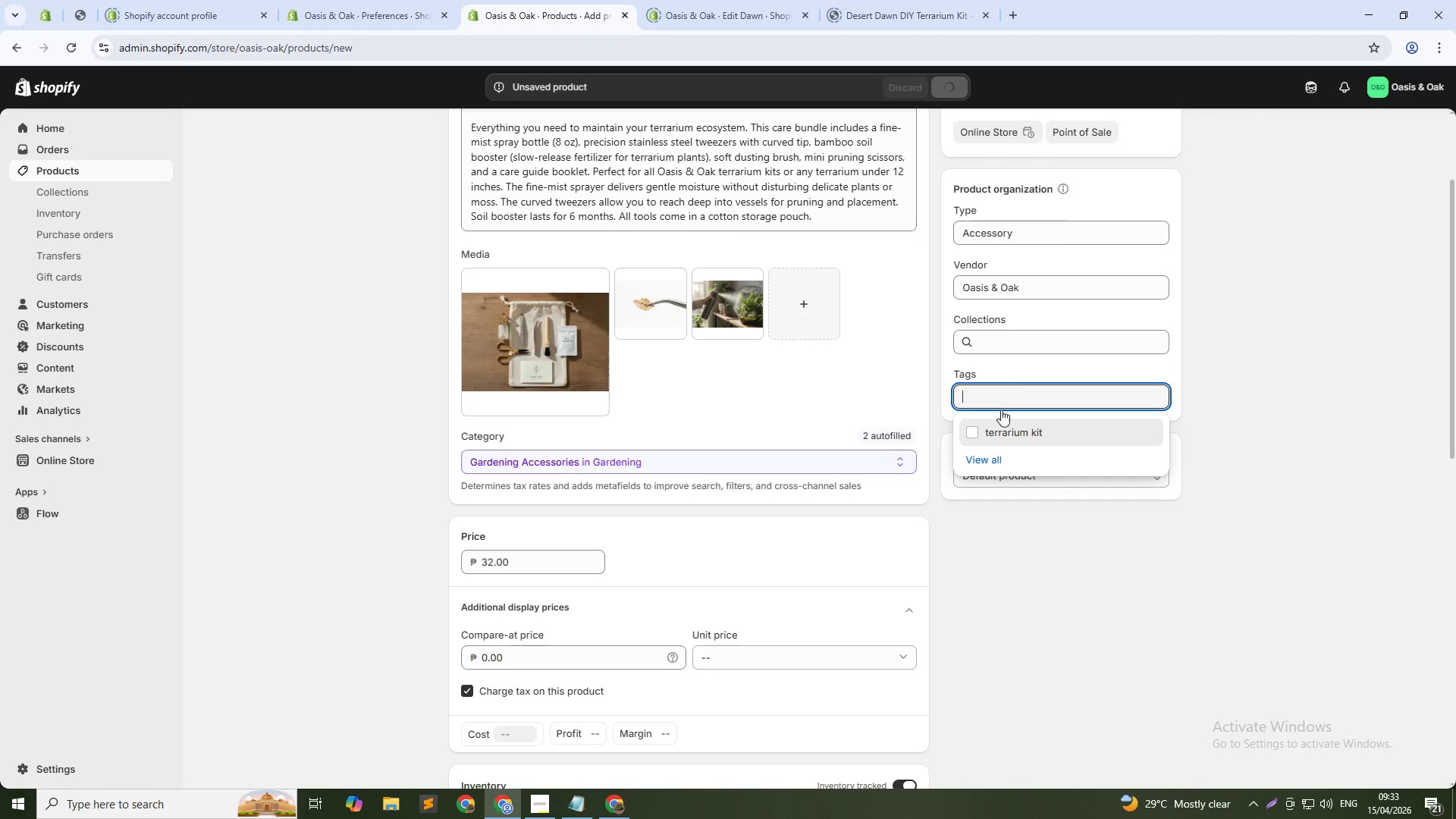 
scroll: coordinate [1000, 426], scroll_direction: down, amount: 3.0
 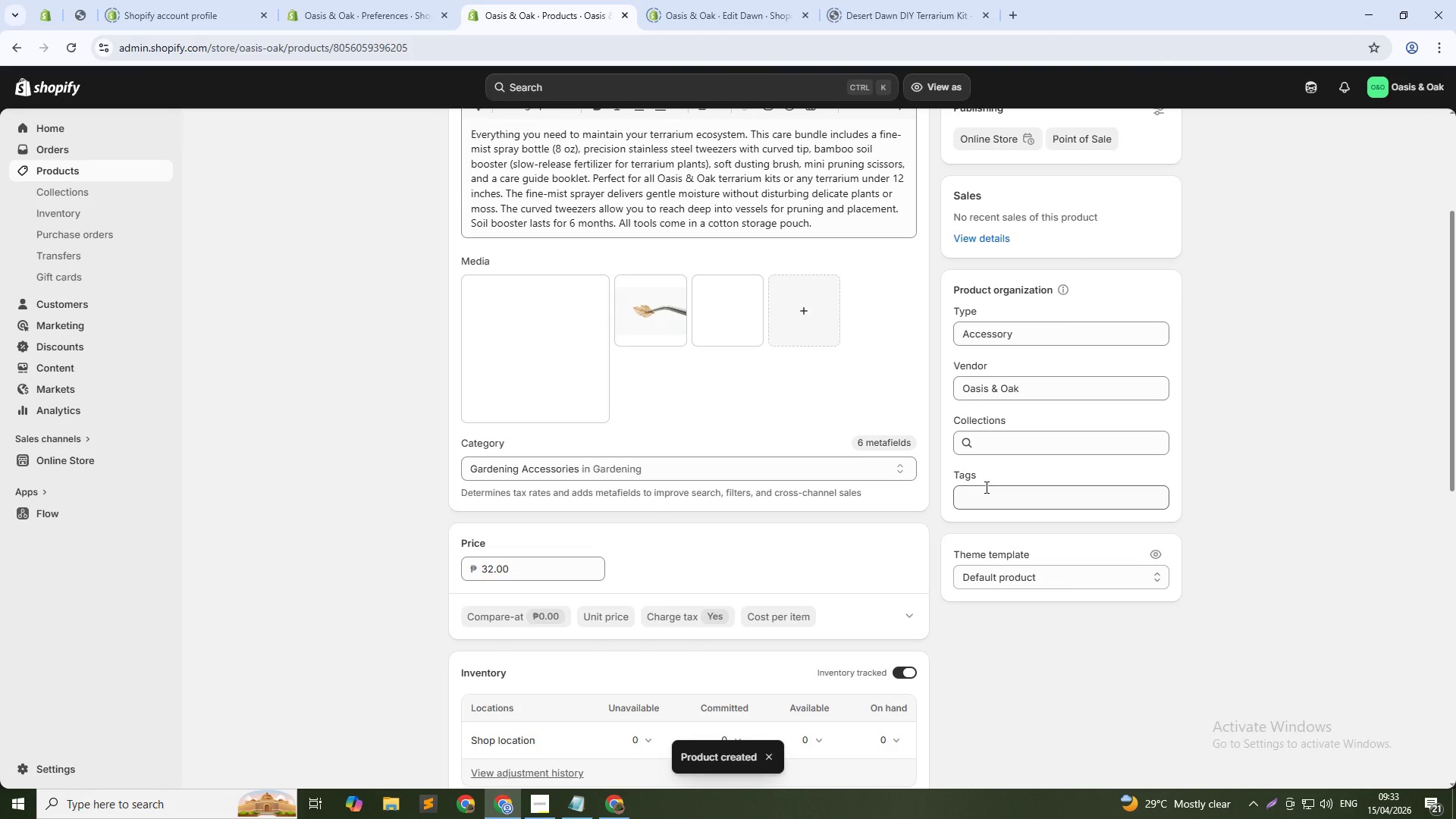 
left_click([985, 497])
 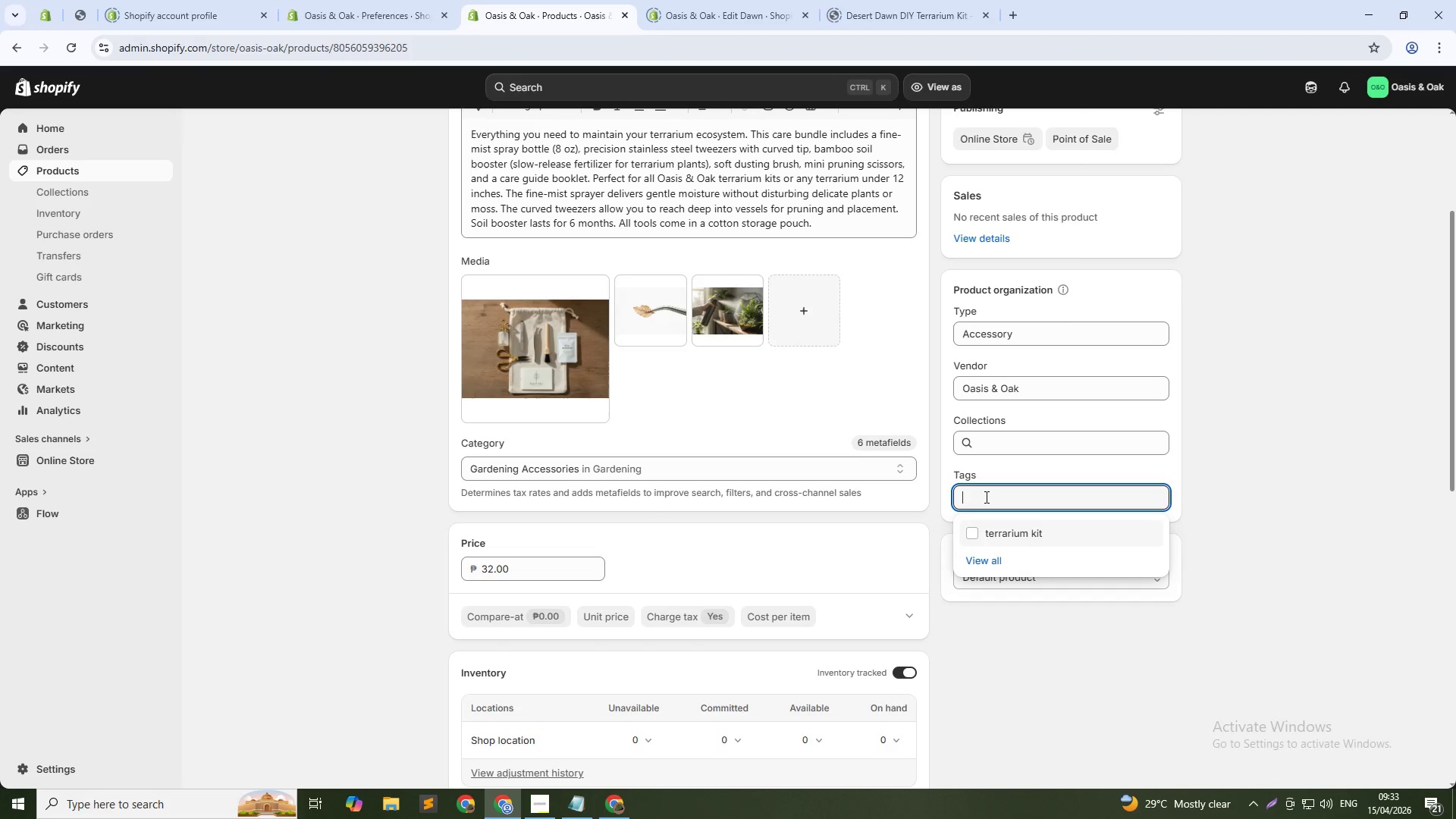 
type(terrarium accessories)
 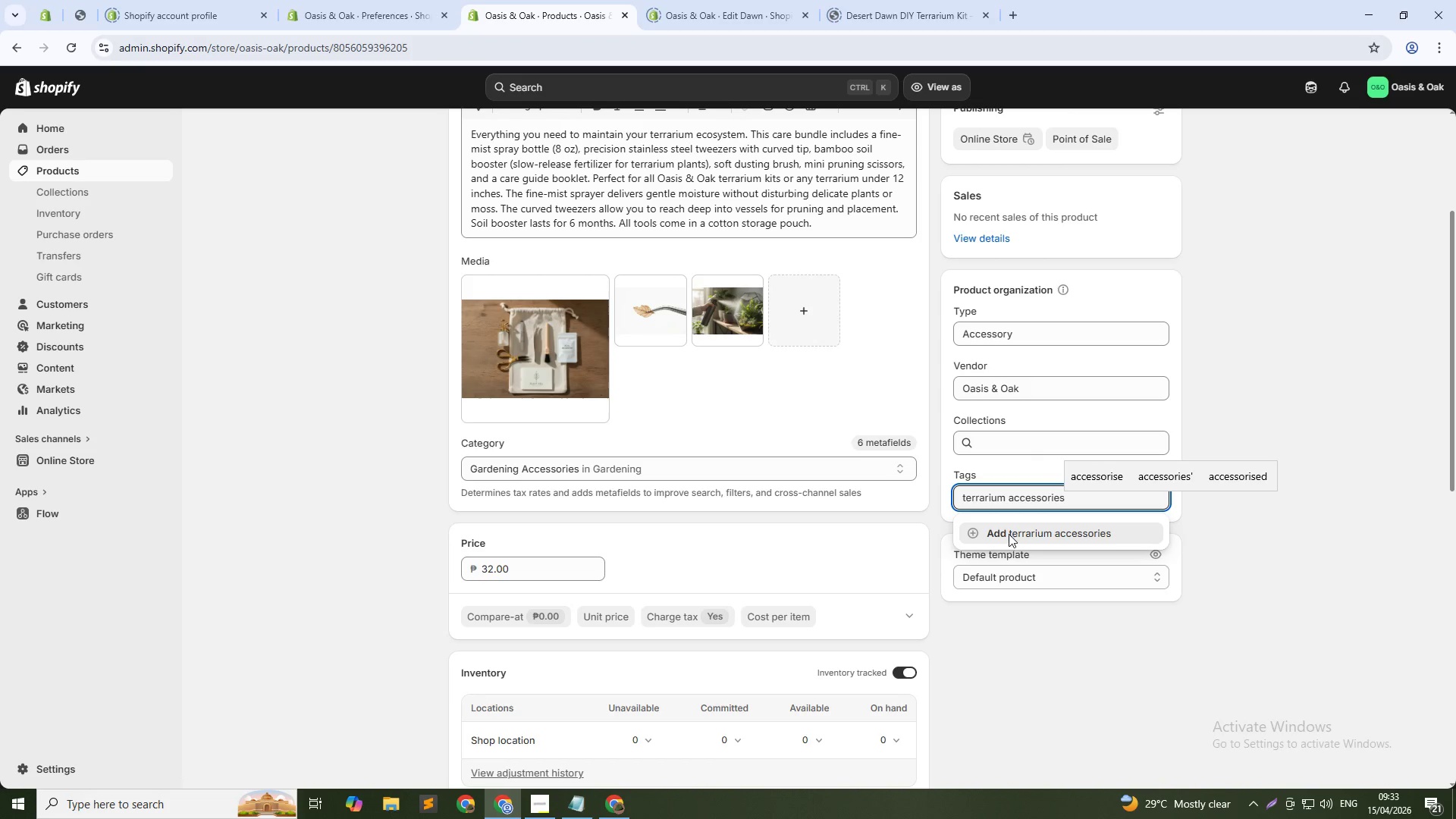 
left_click([1010, 538])
 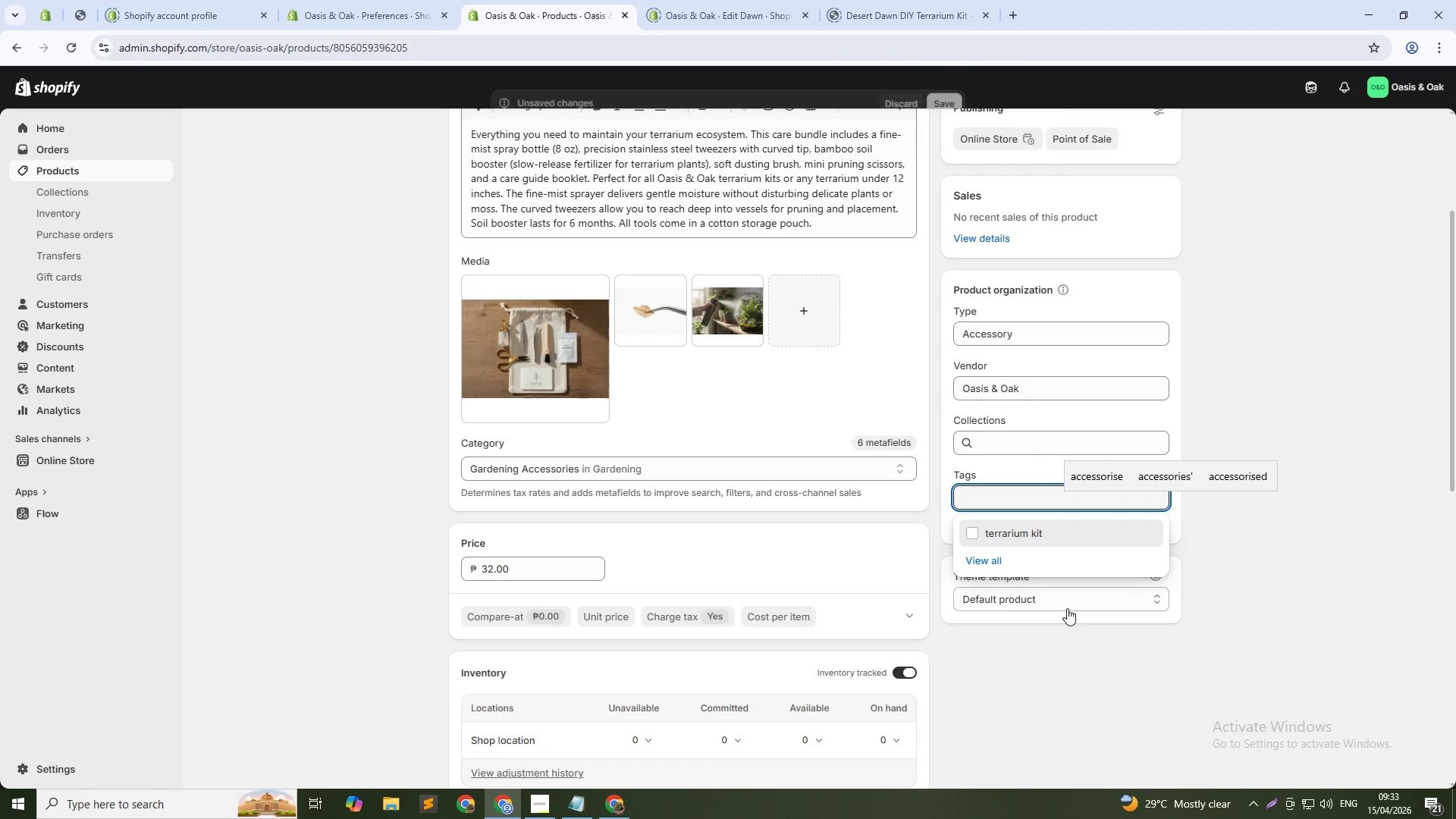 
left_click([1072, 638])
 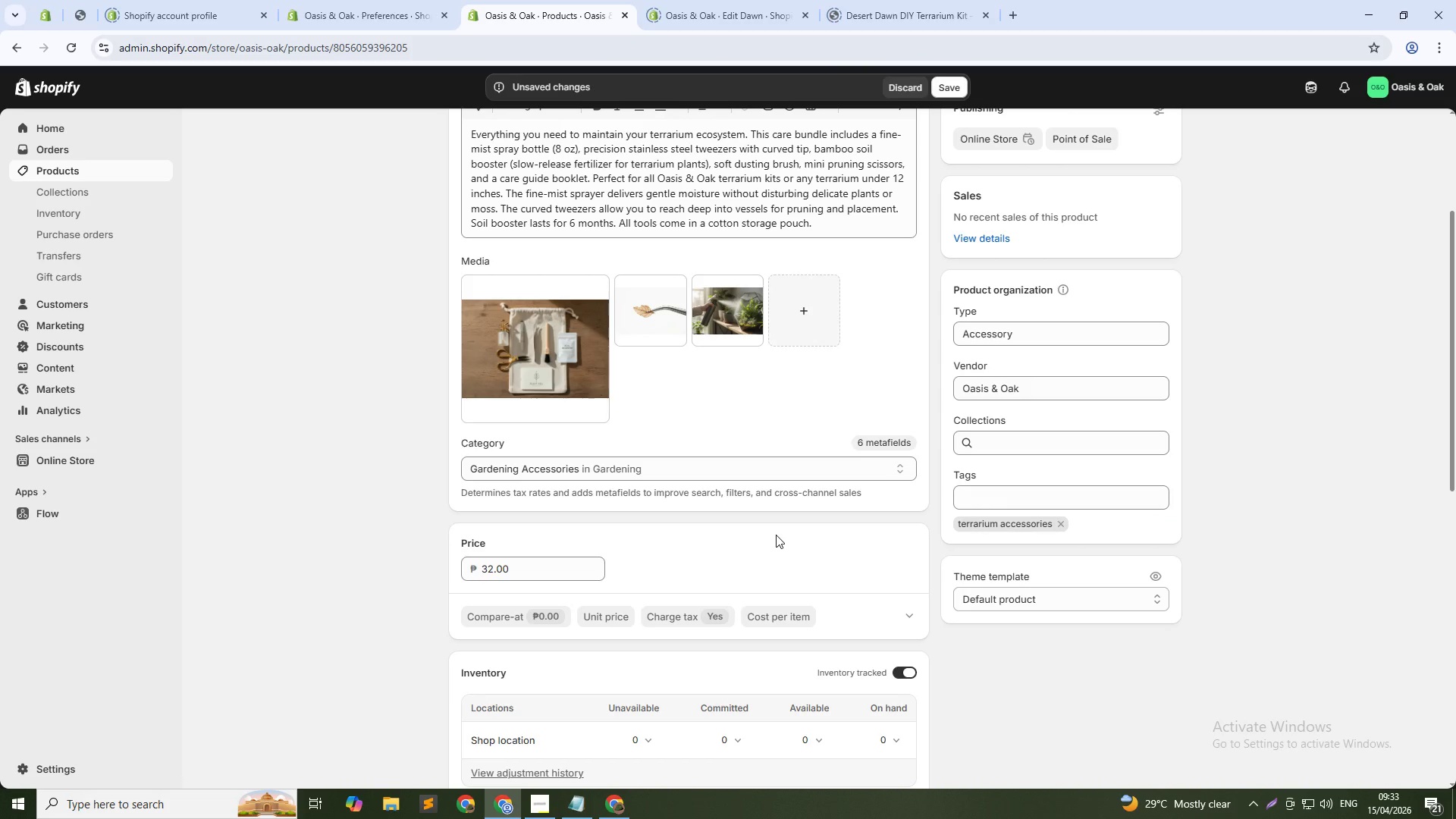 
scroll: coordinate [651, 472], scroll_direction: down, amount: 13.0
 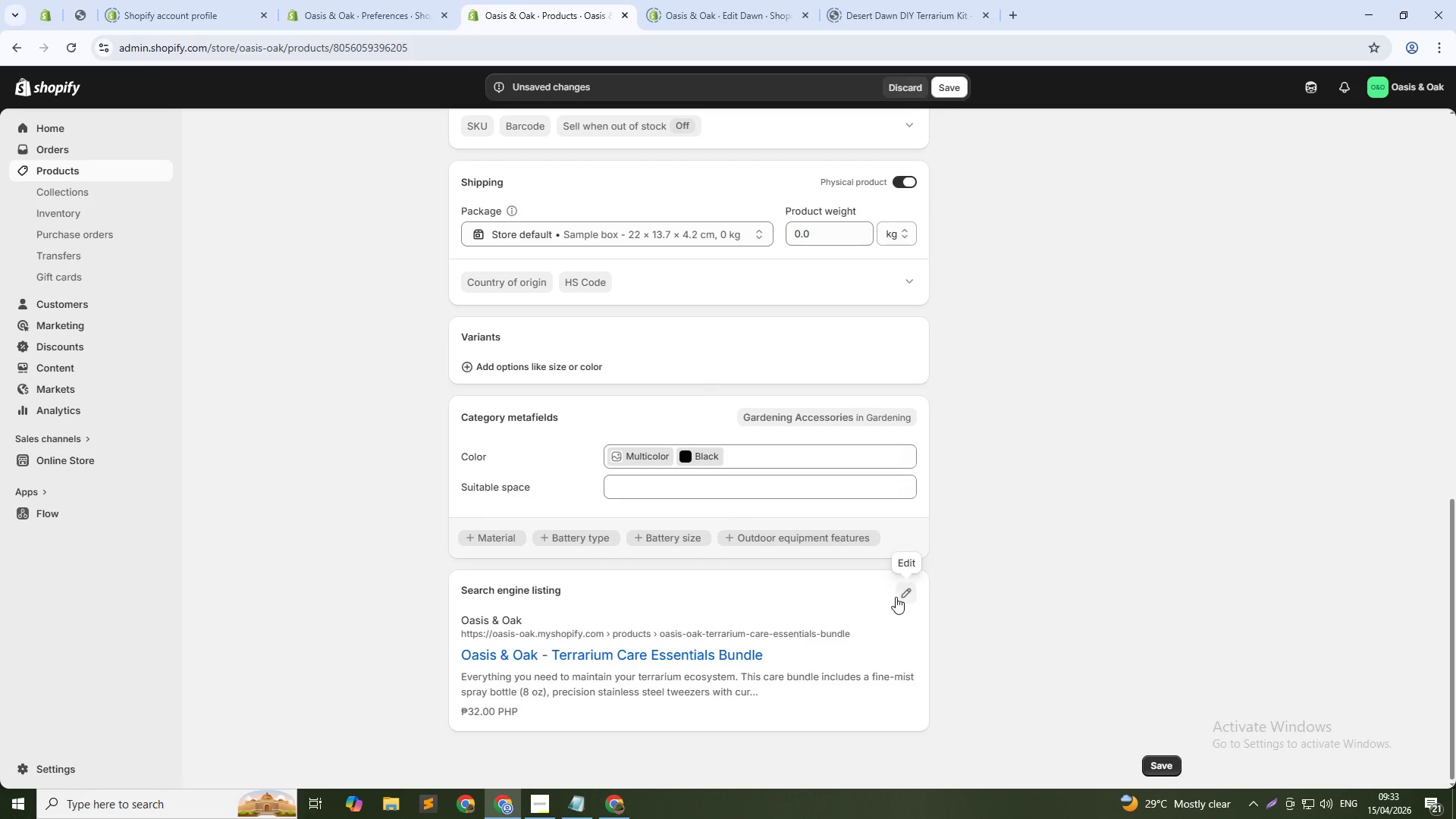 
left_click([896, 597])
 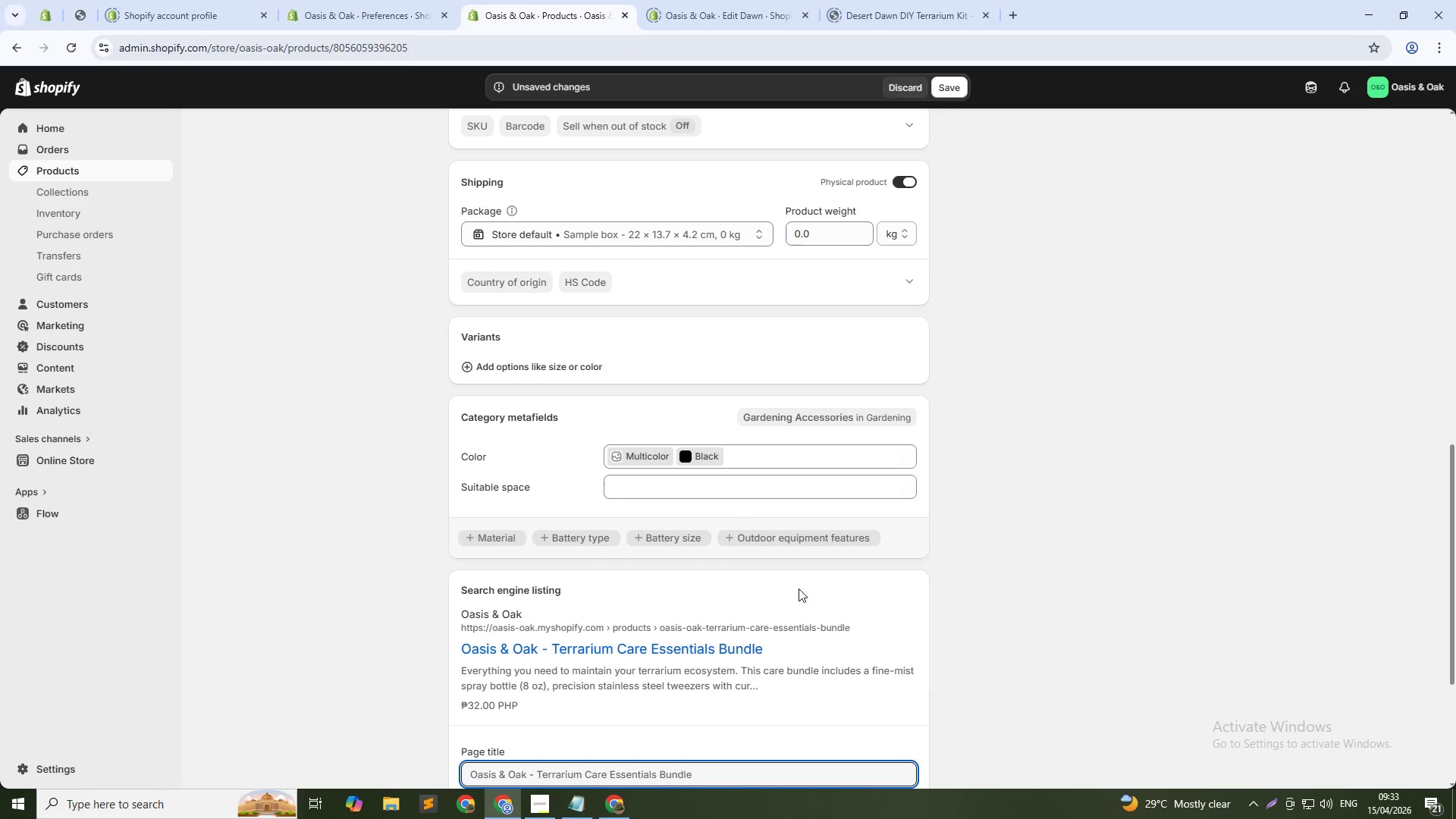 
scroll: coordinate [702, 598], scroll_direction: down, amount: 8.0
 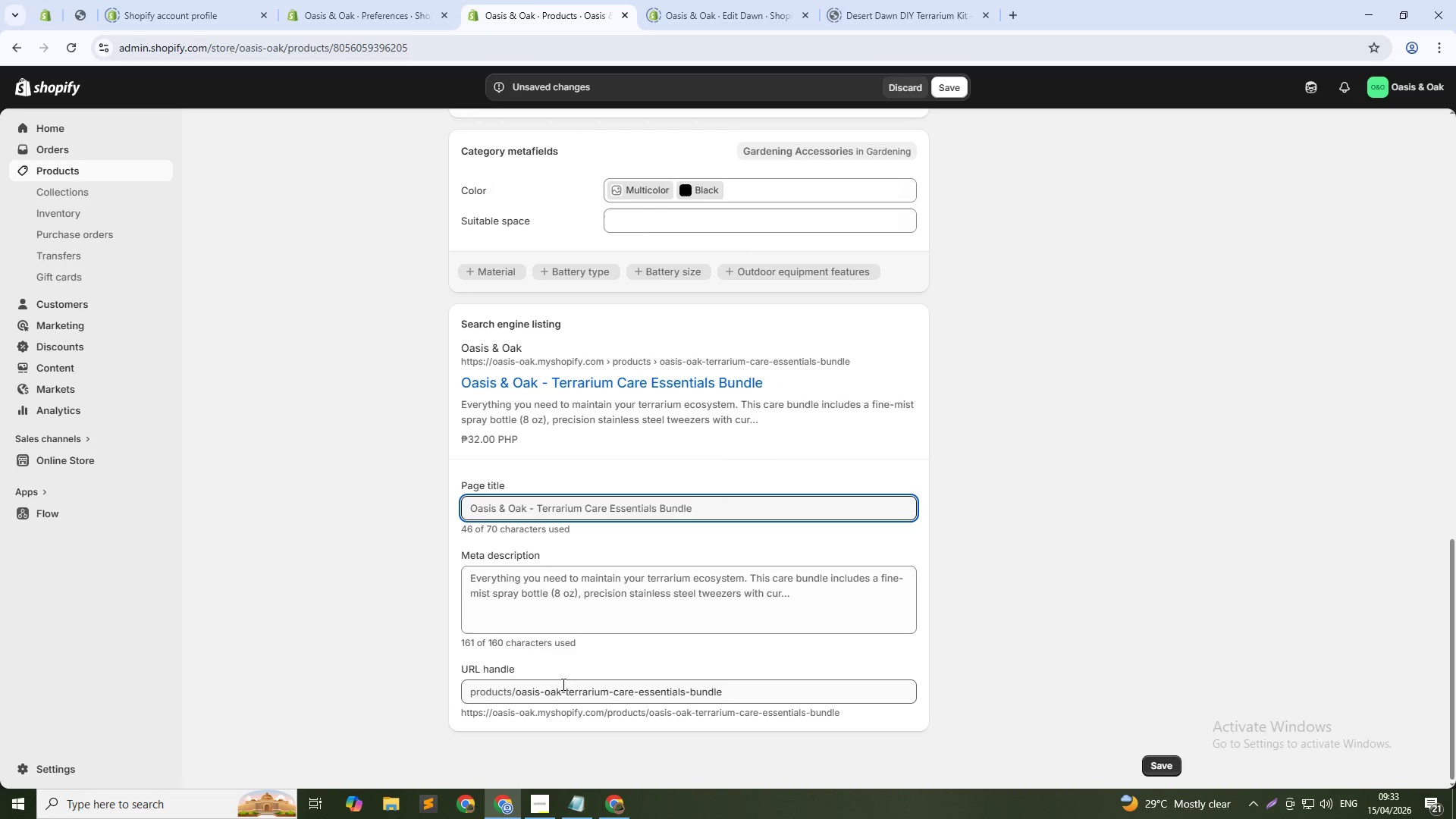 
left_click([570, 691])
 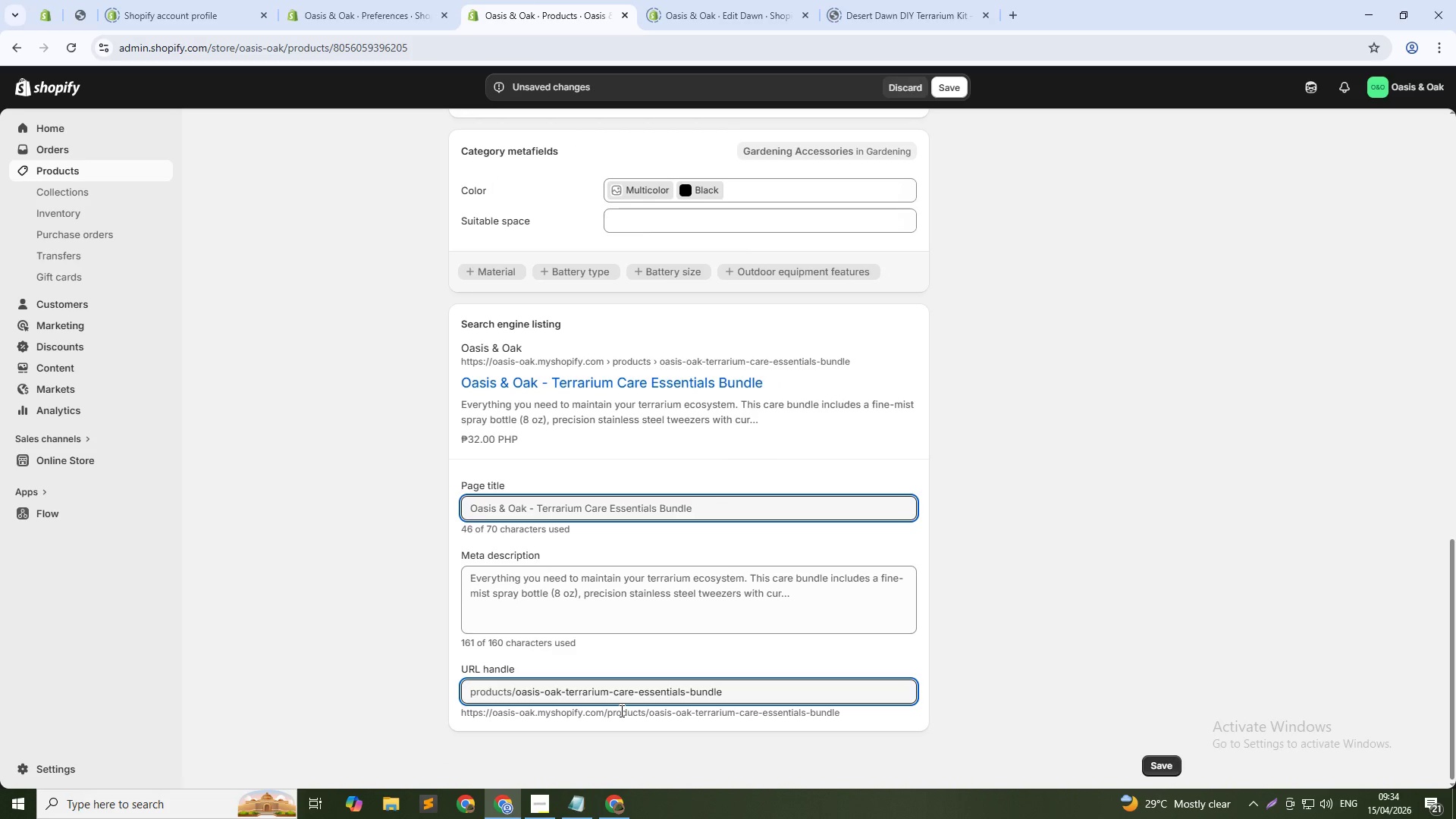 
key(ArrowLeft)
 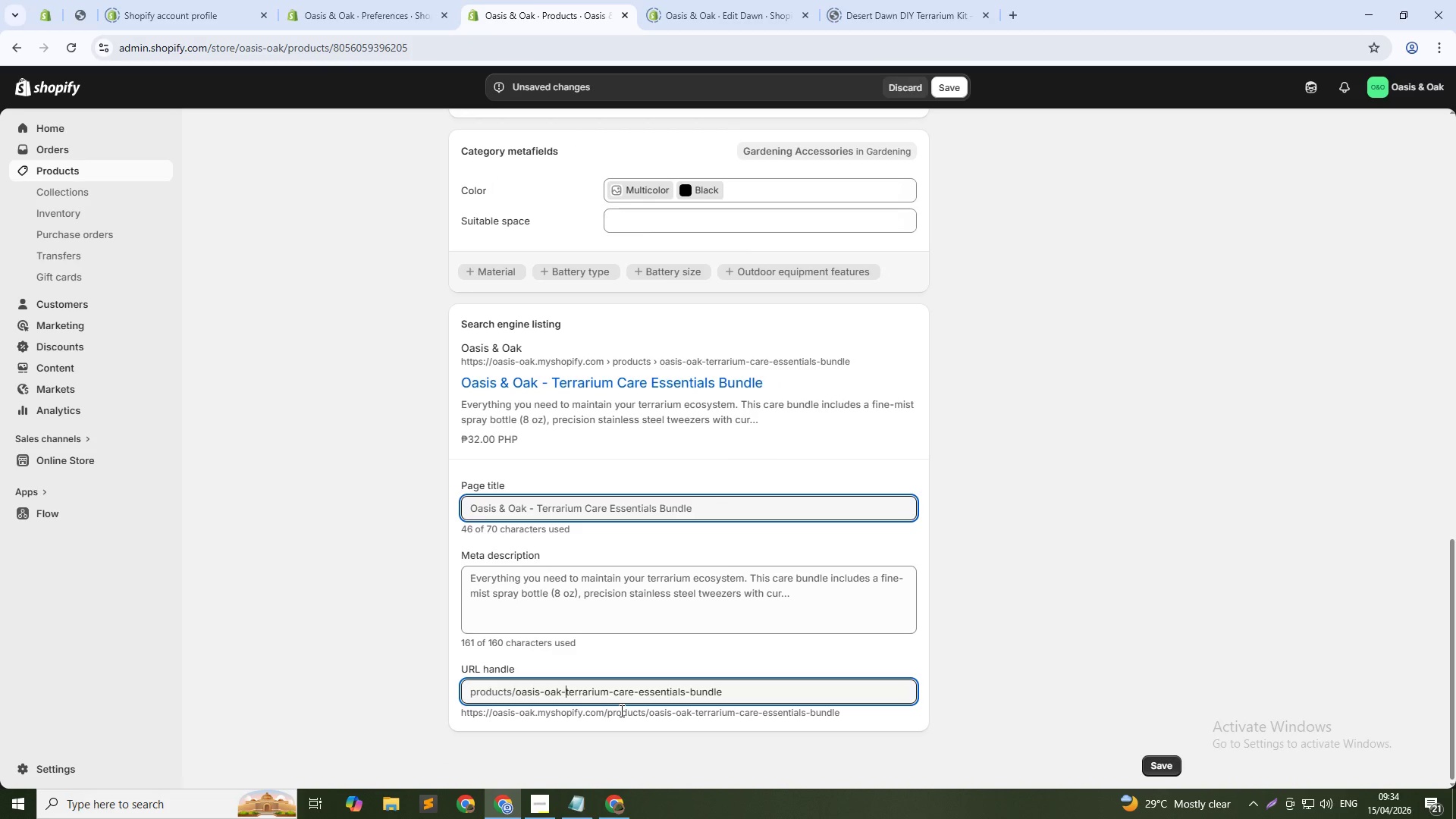 
key(Control+Shift+ArrowUp)
 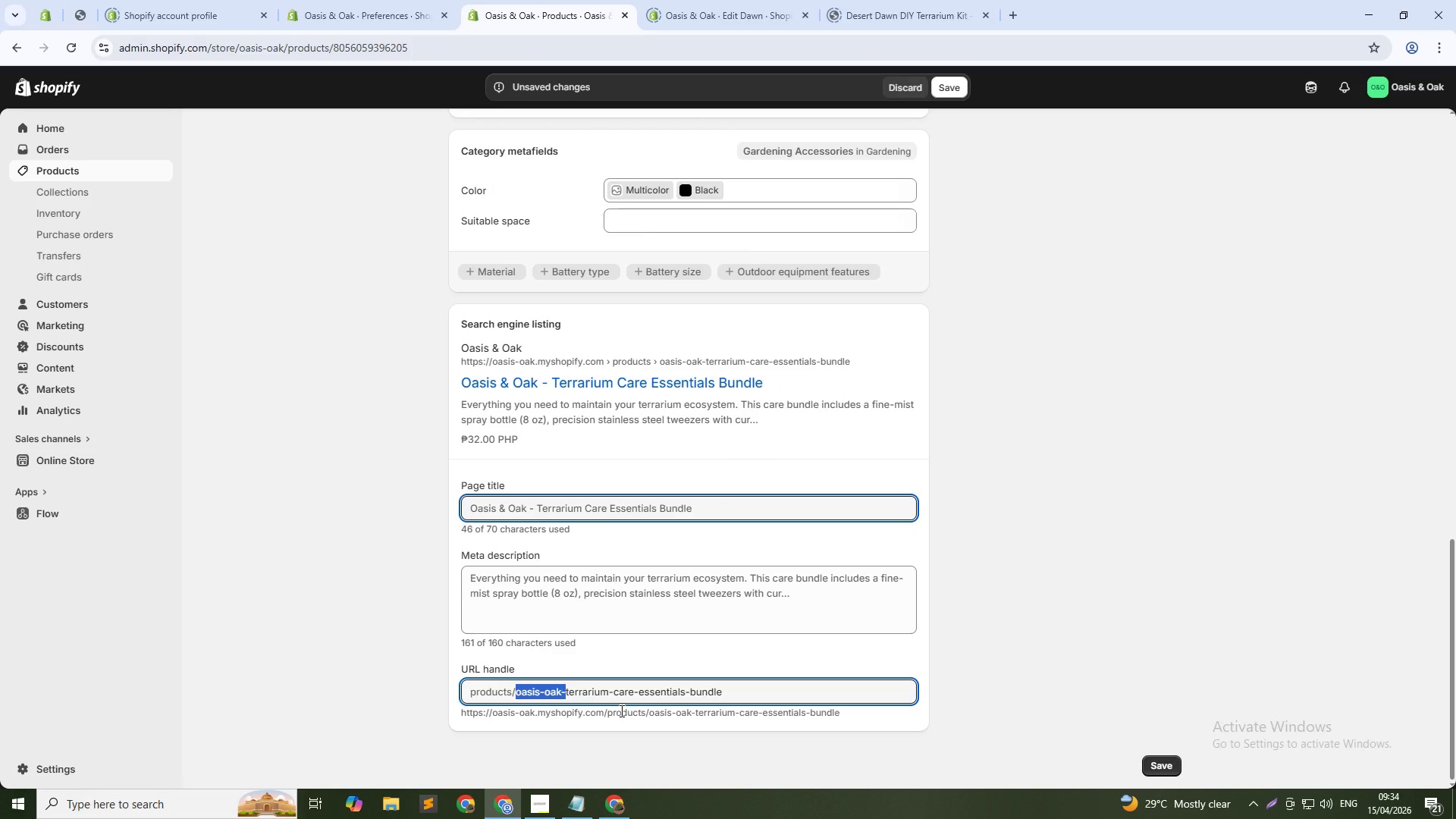 
key(Backspace)
 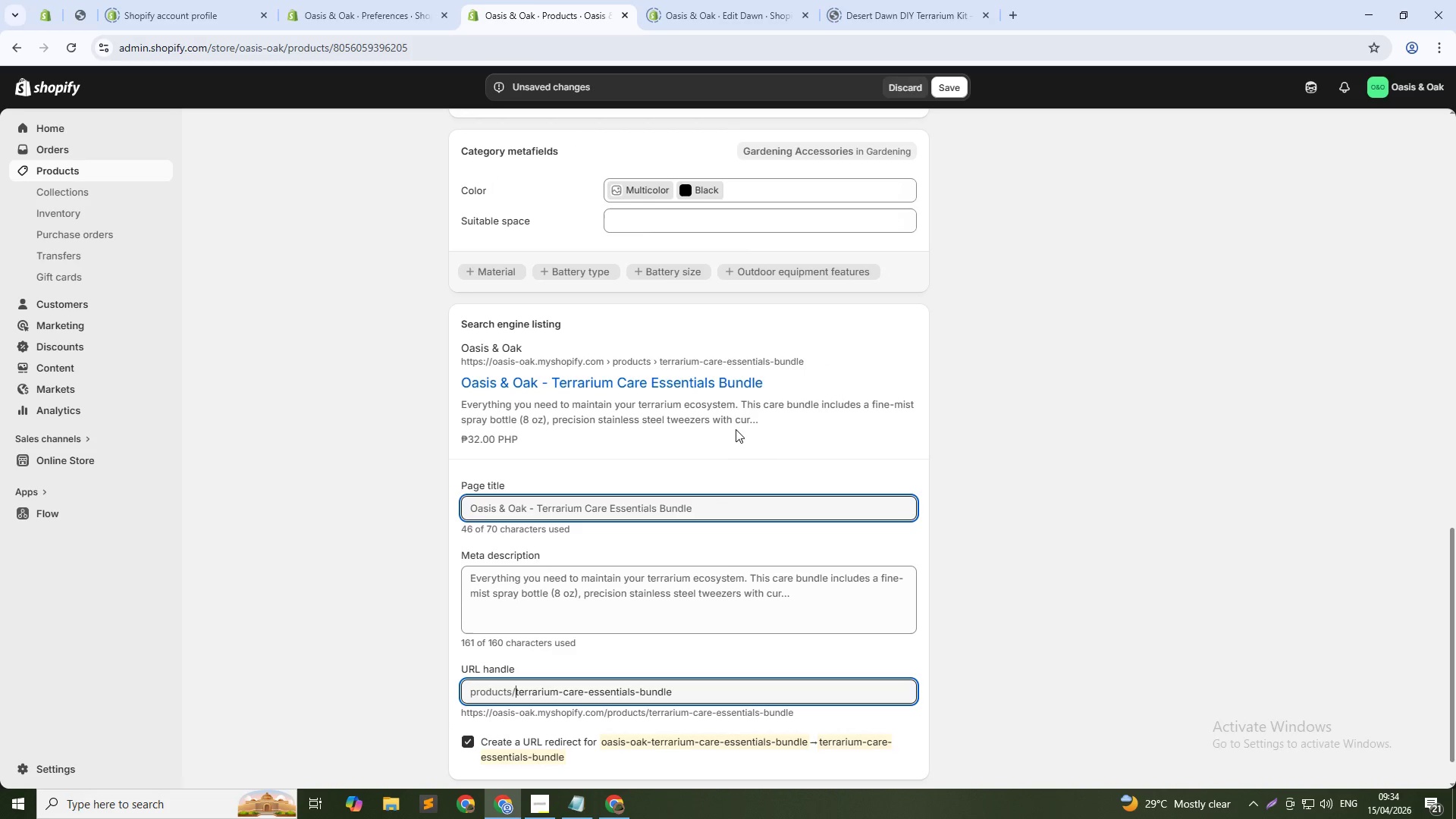 
scroll: coordinate [732, 422], scroll_direction: up, amount: 3.0
 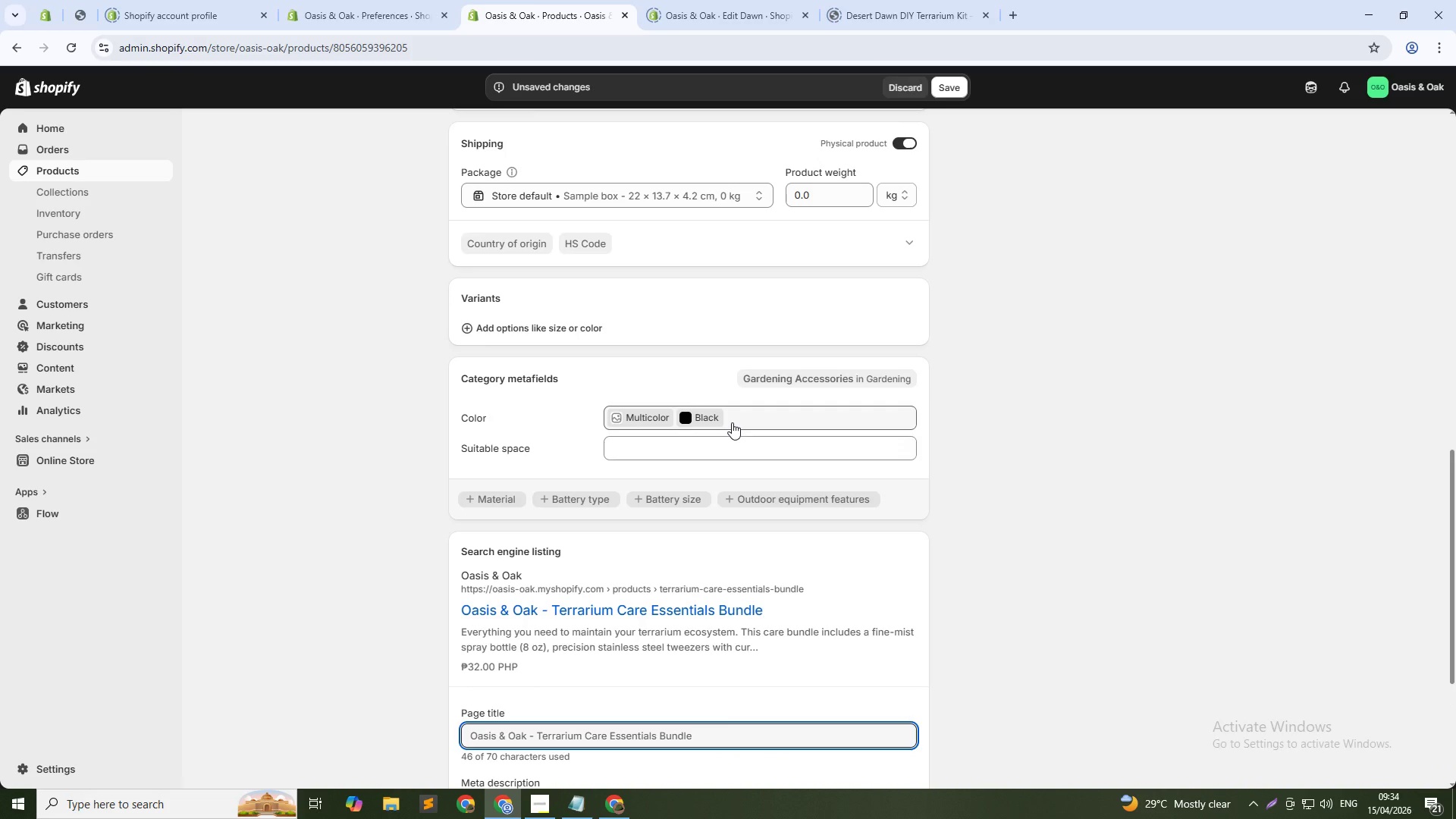 
wait(11.82)
 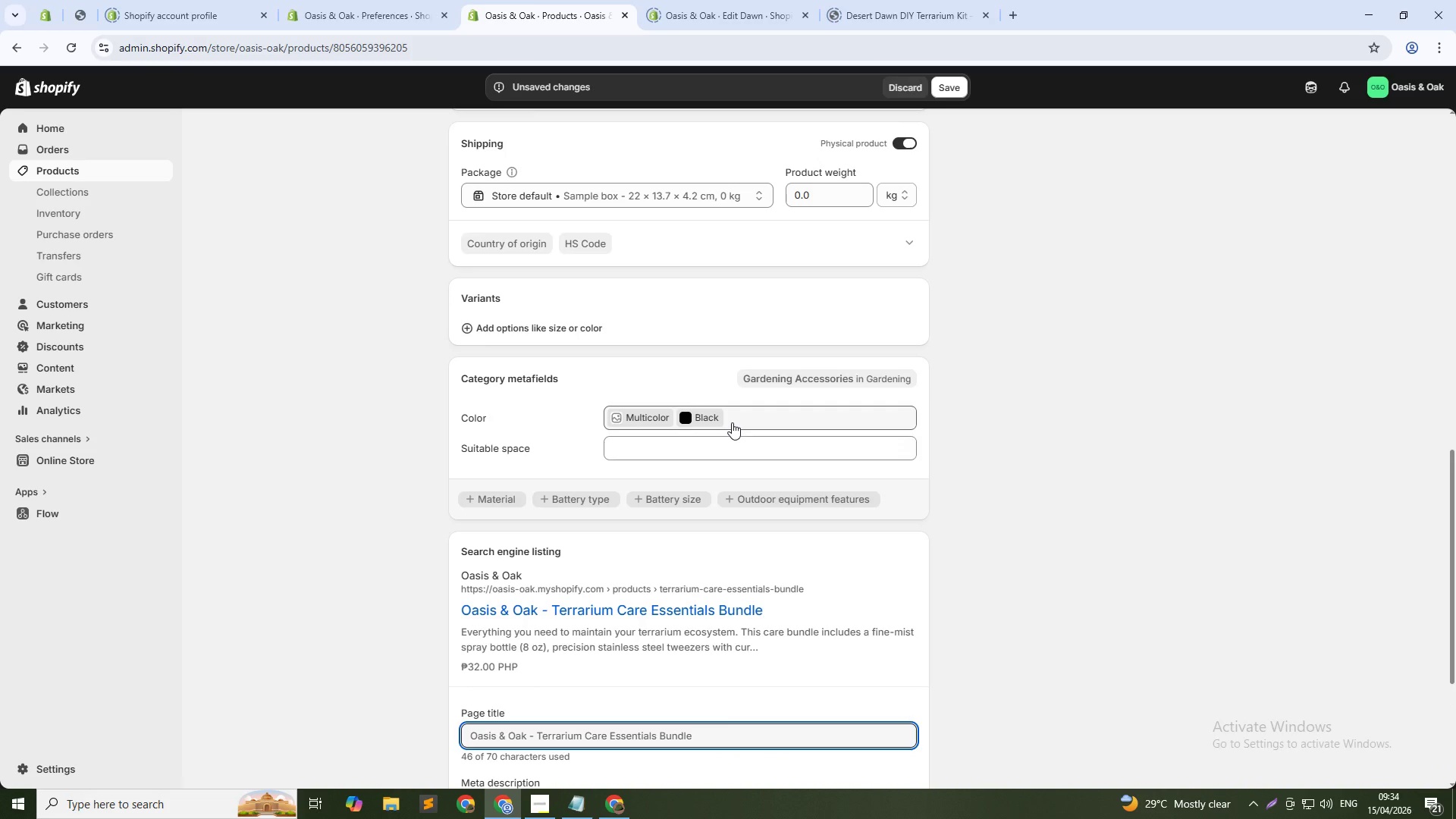 
scroll: coordinate [684, 321], scroll_direction: up, amount: 8.0
 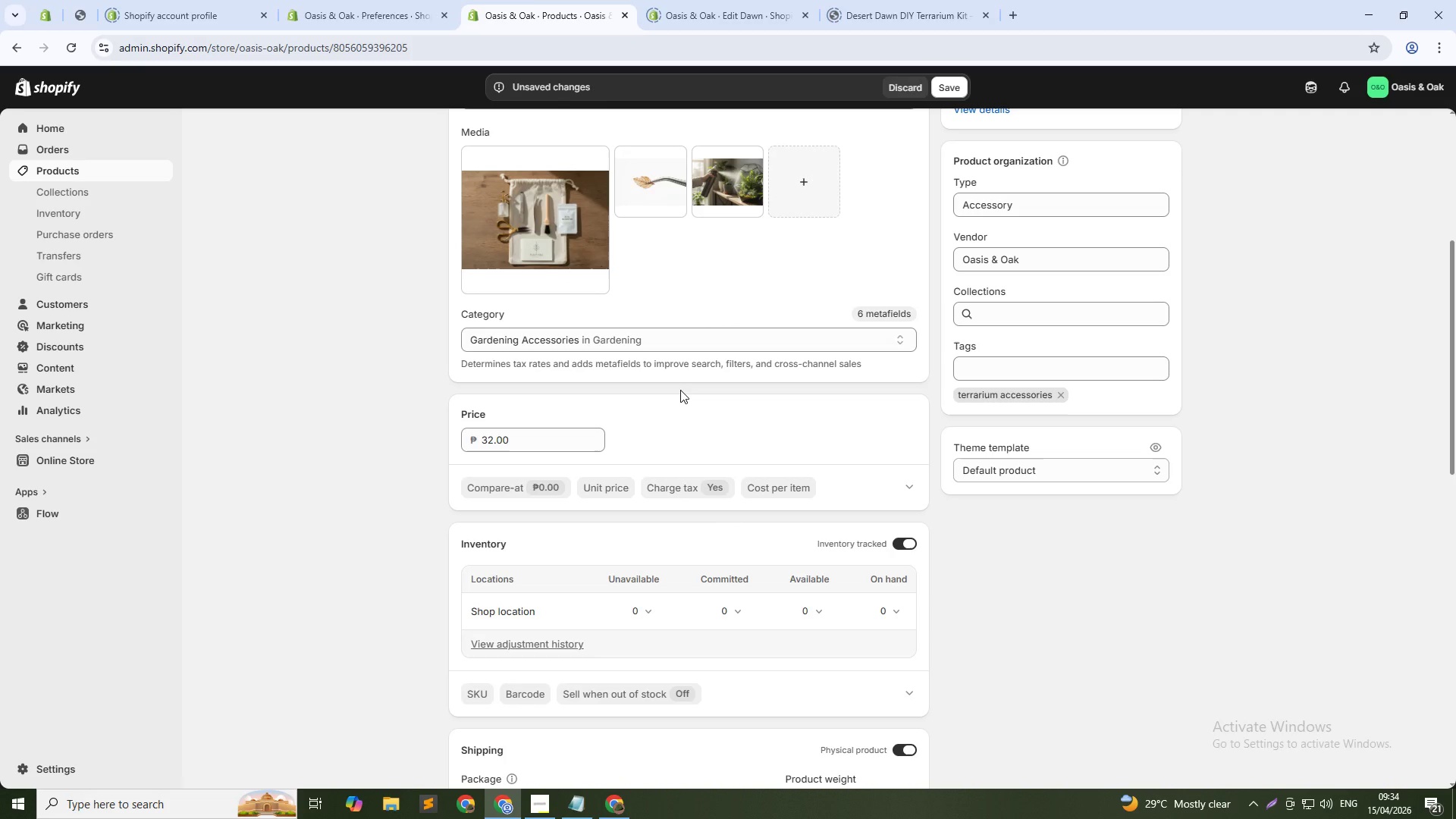 
wait(13.19)
 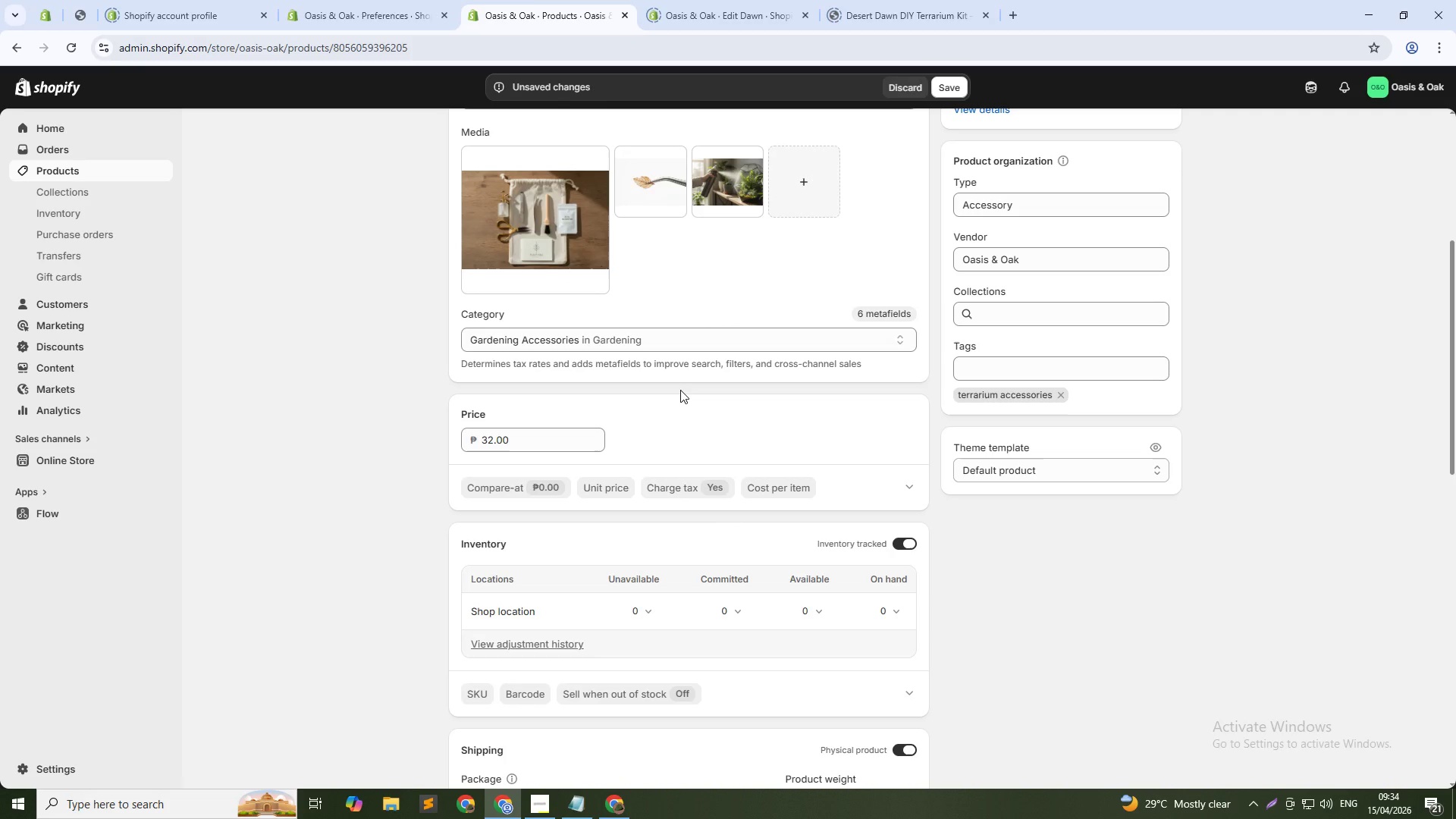 
scroll: coordinate [677, 418], scroll_direction: down, amount: 5.0
 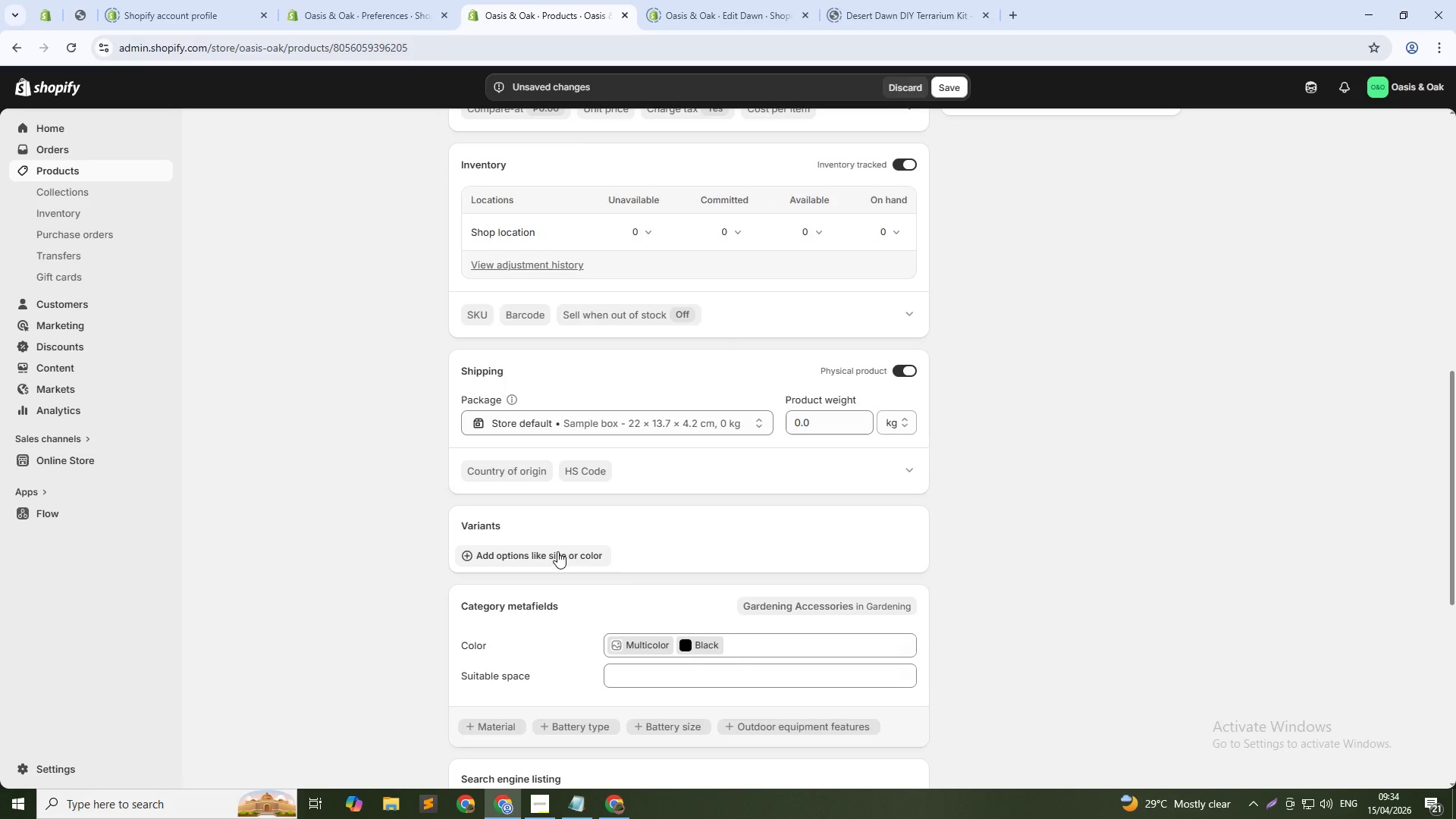 
left_click([557, 551])
 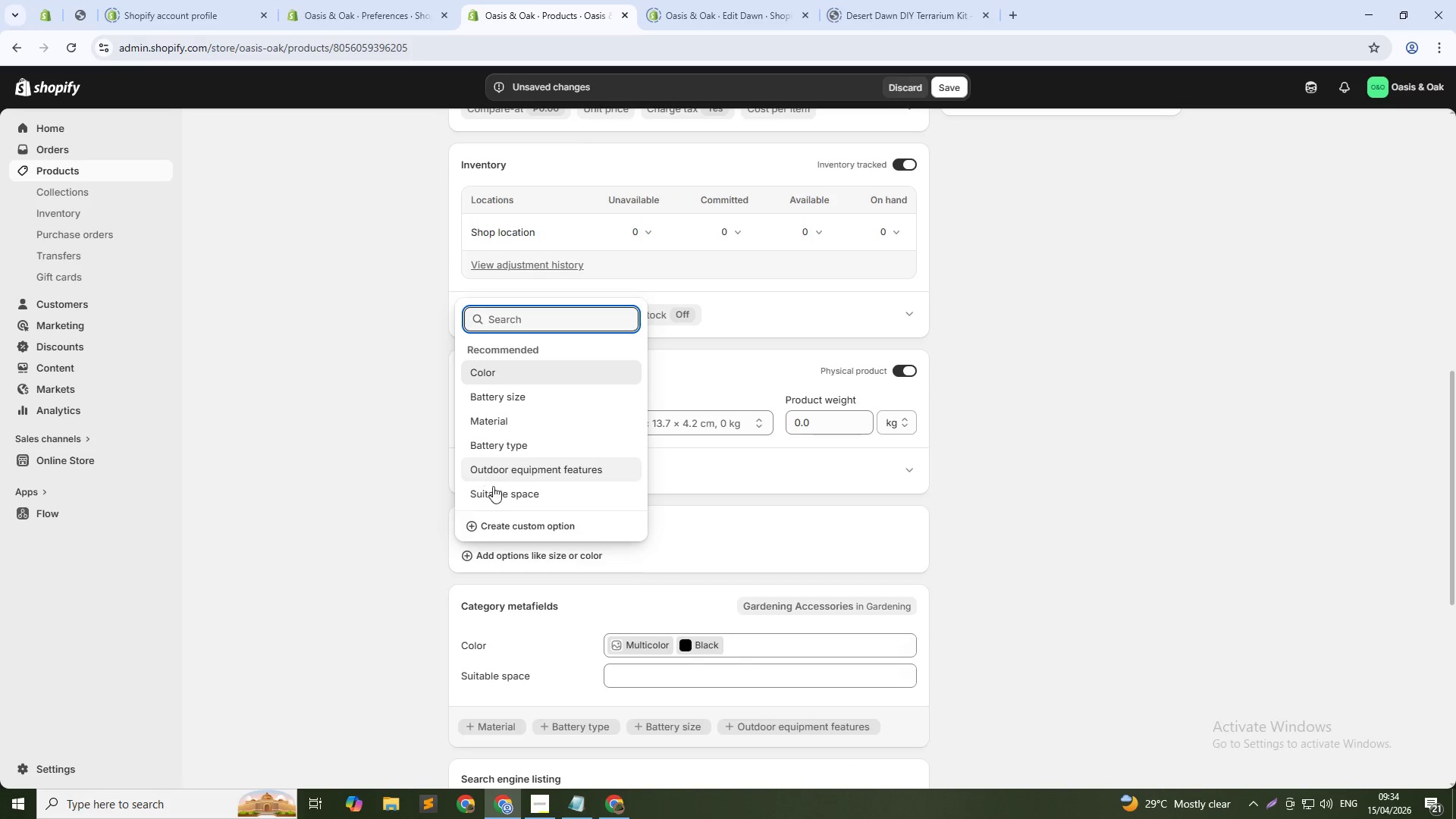 
left_click([510, 528])
 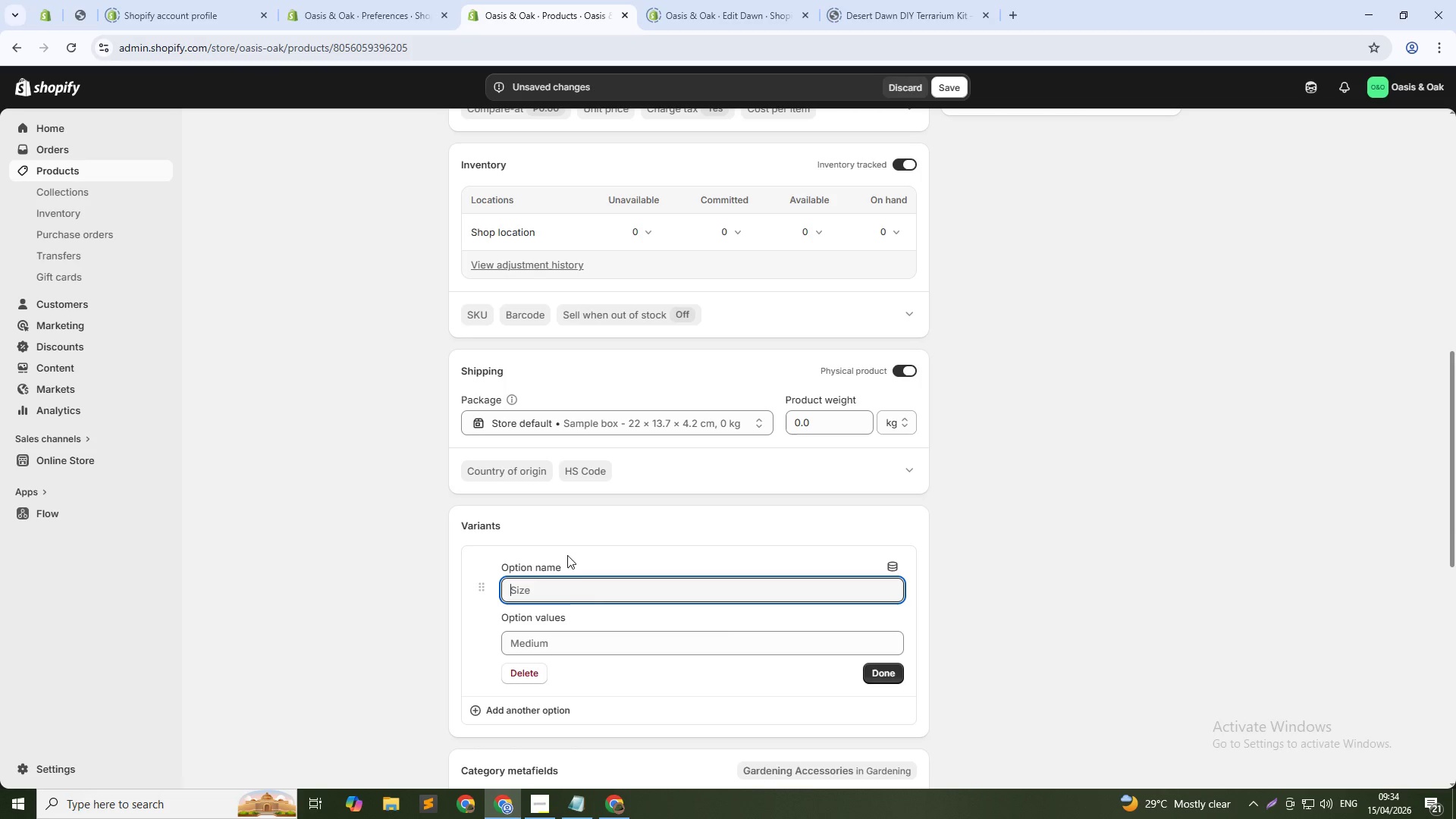 
type(Accessories)
key(Tab)
type(Standard Bundle)
 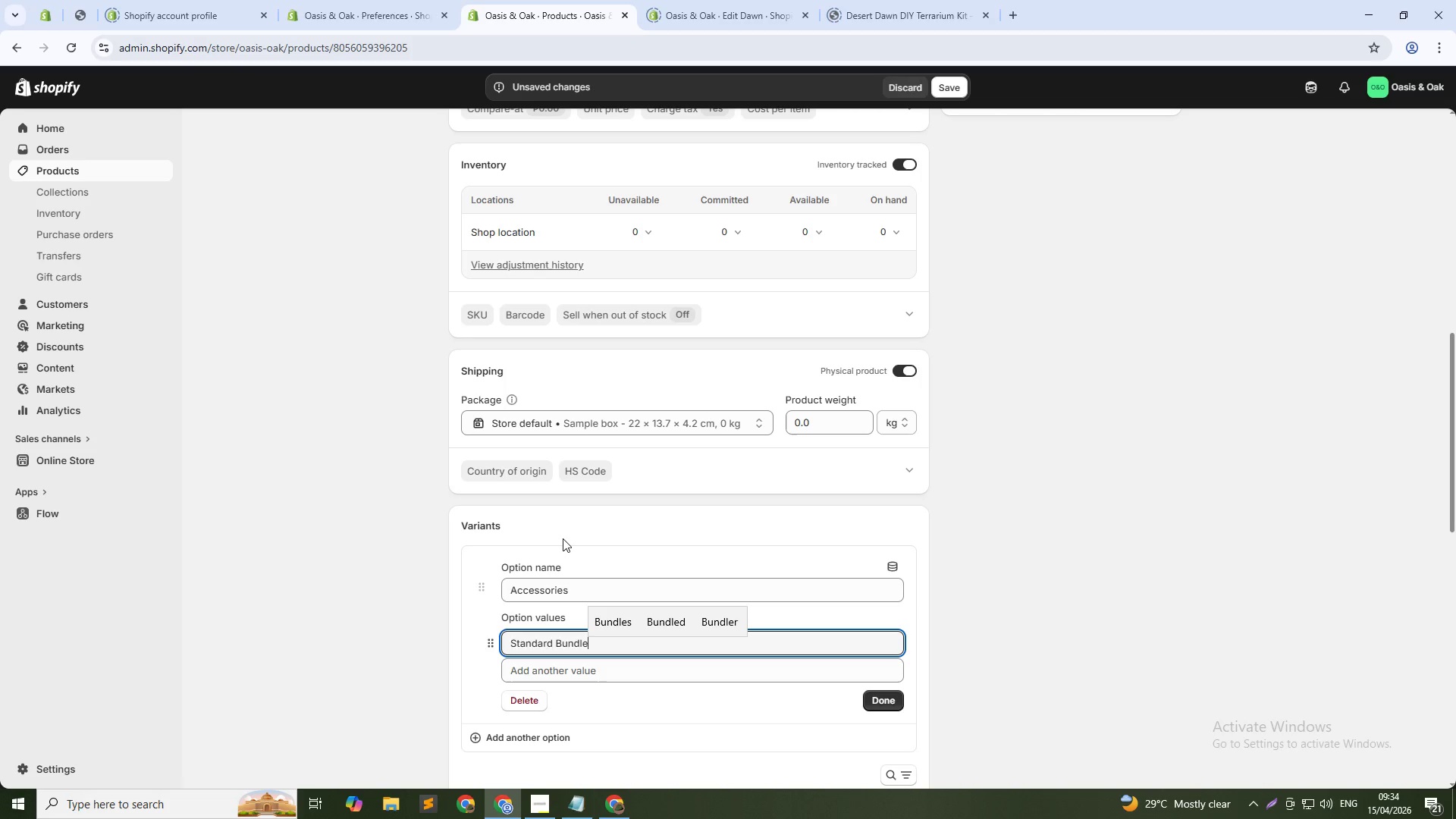 
scroll: coordinate [1059, 668], scroll_direction: down, amount: 3.0
 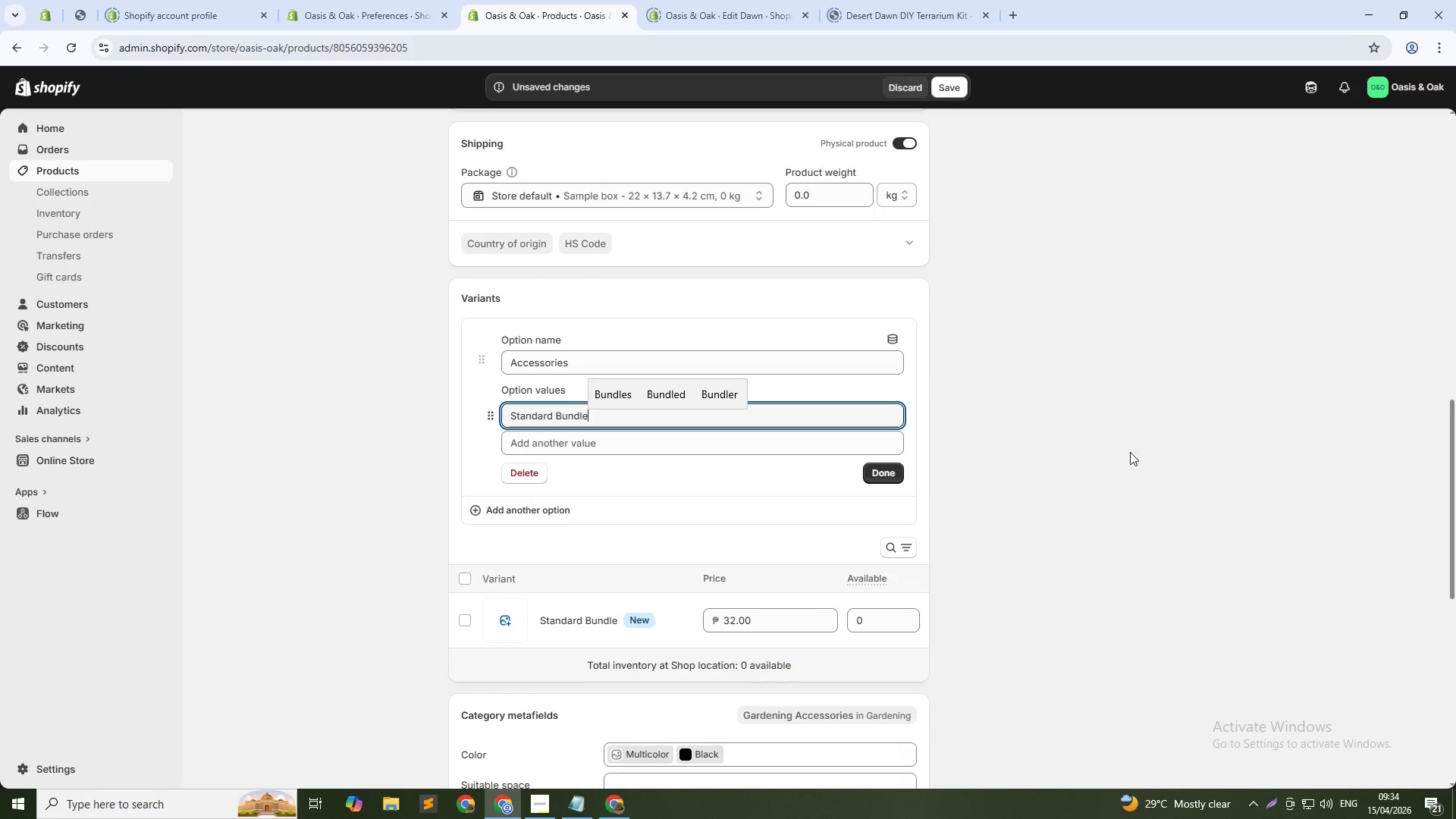 
left_click([1135, 439])
 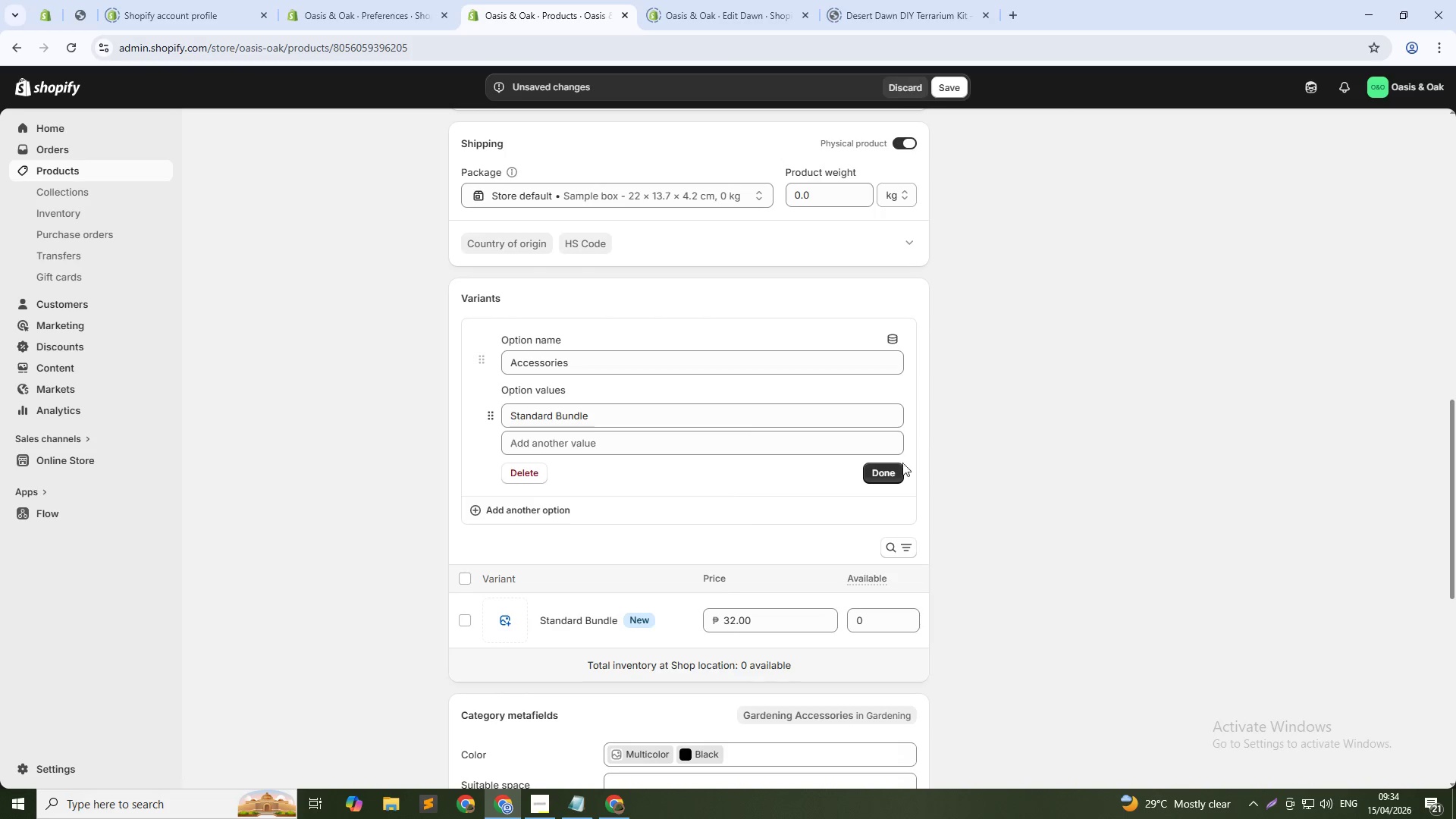 
left_click([863, 472])
 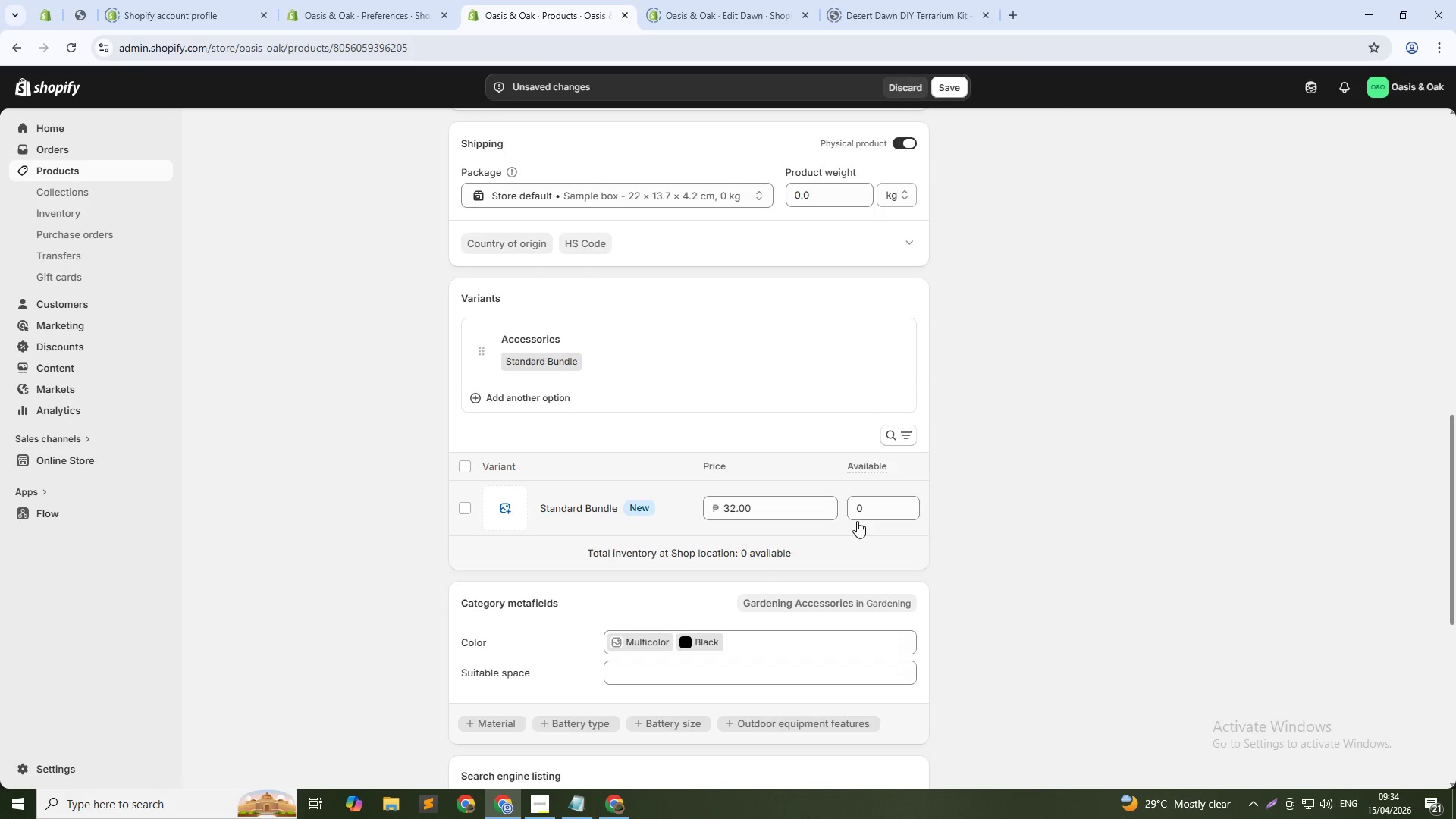 
double_click([875, 510])
 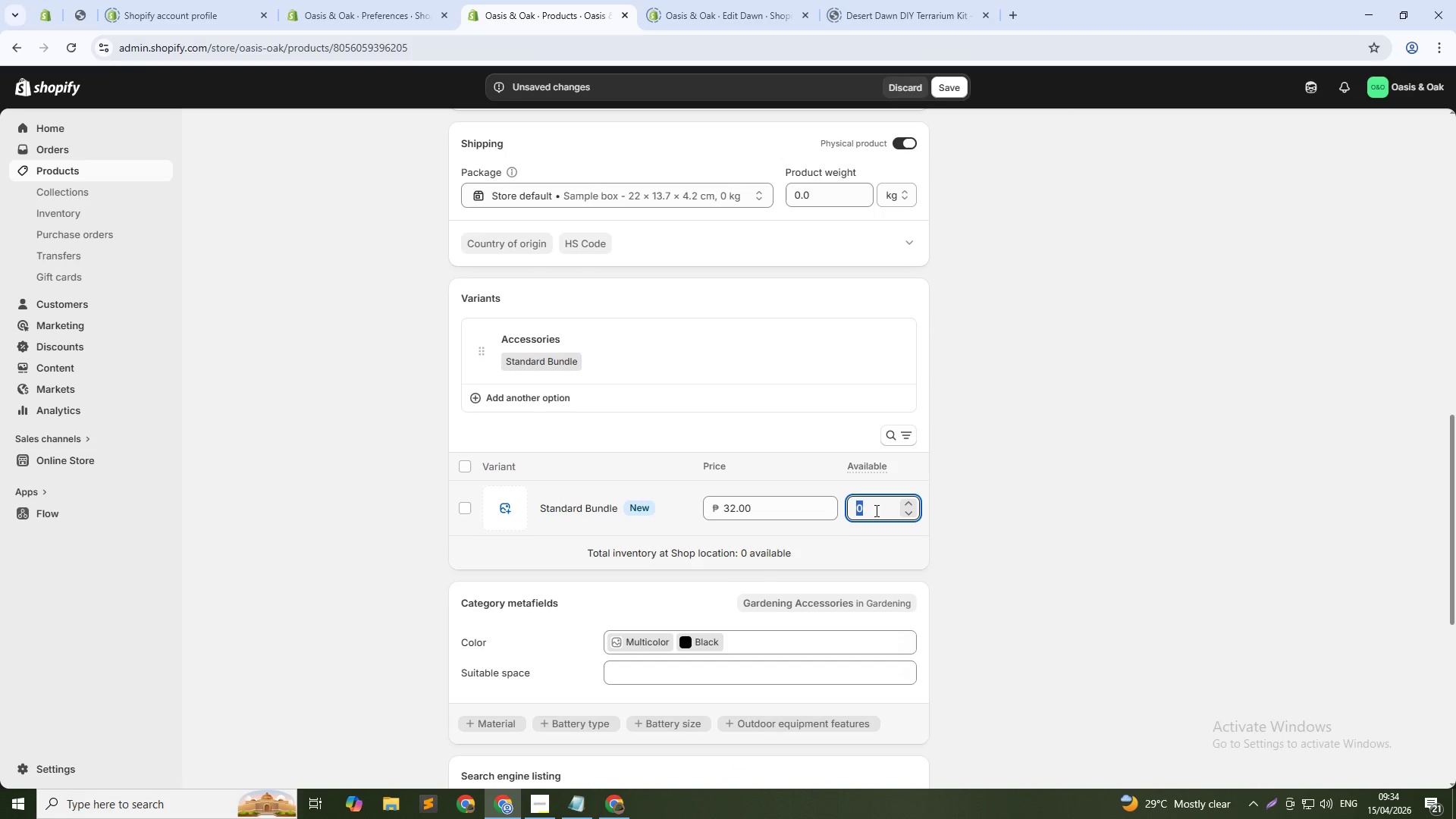 
key(Numpad1)
 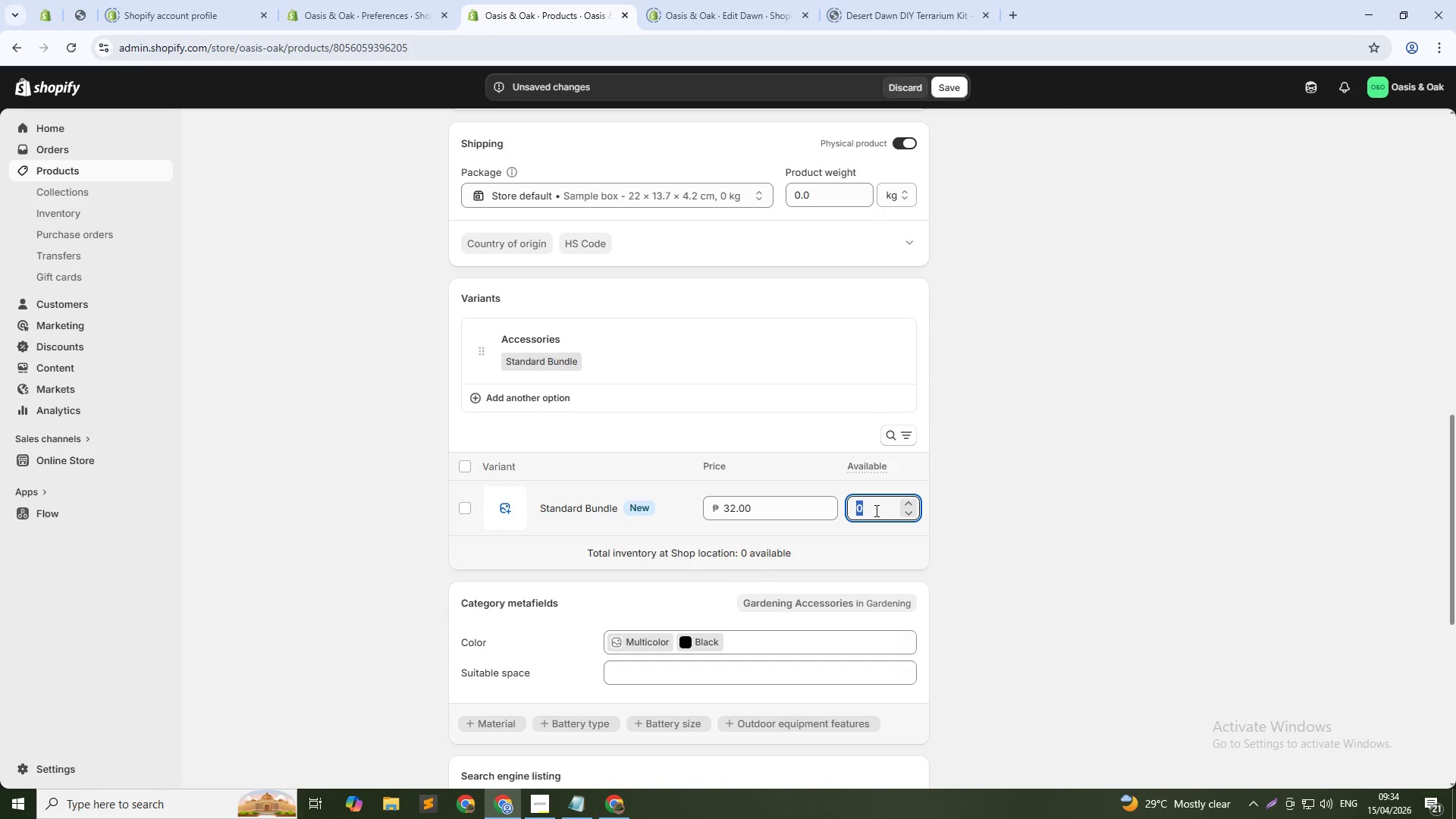 
key(Numpad0)
 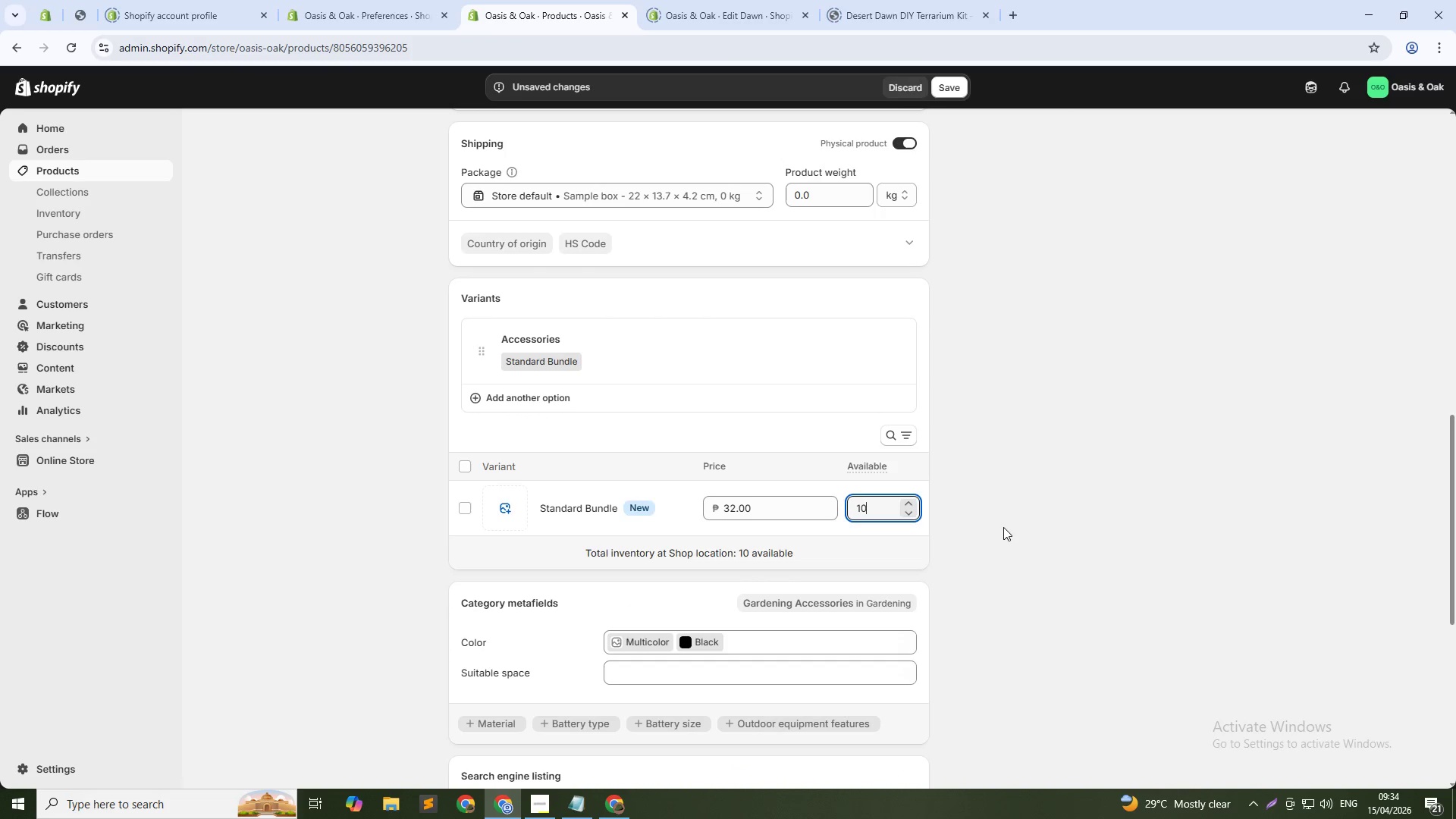 
left_click([1006, 527])
 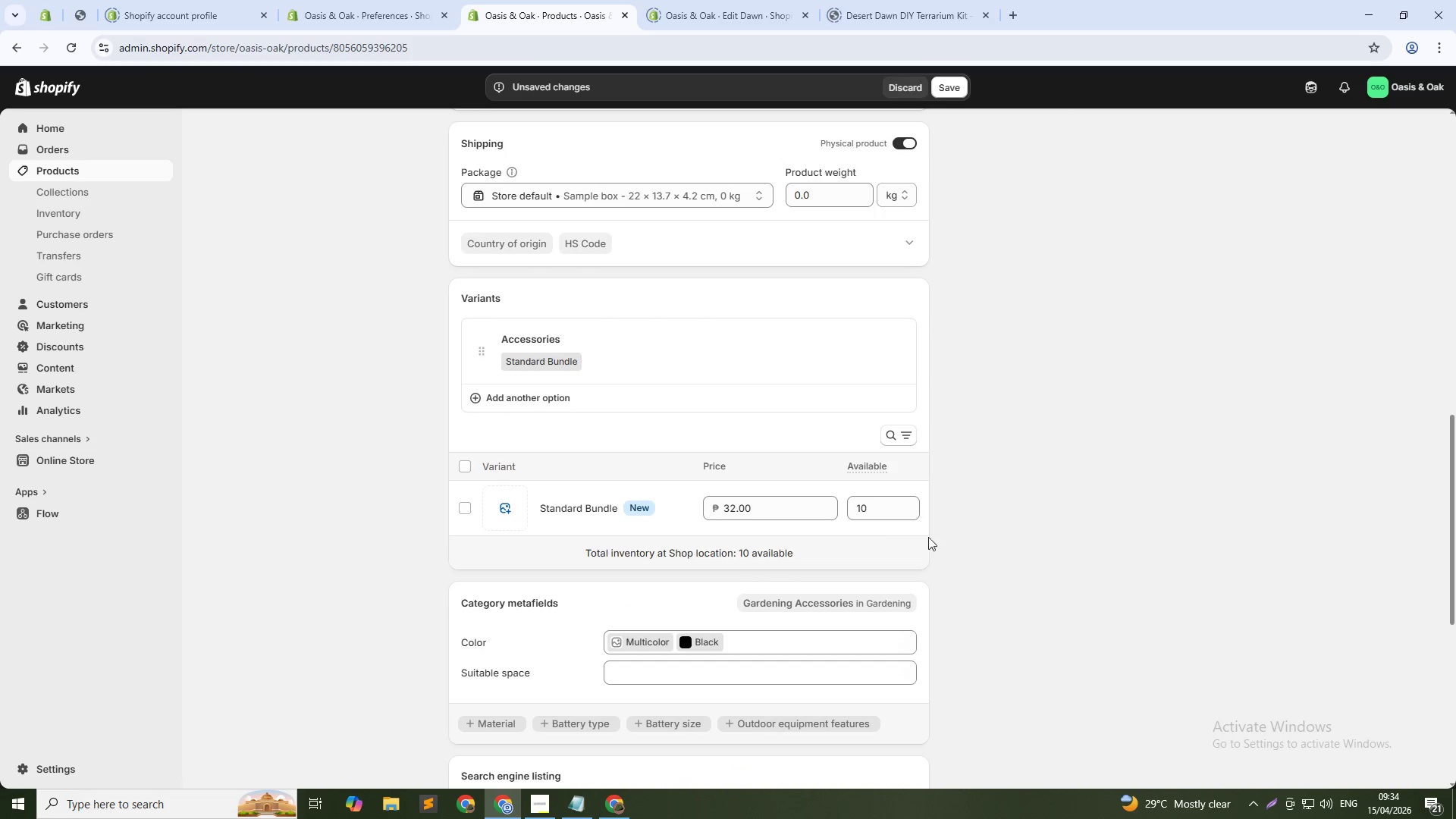 
scroll: coordinate [830, 560], scroll_direction: down, amount: 3.0
 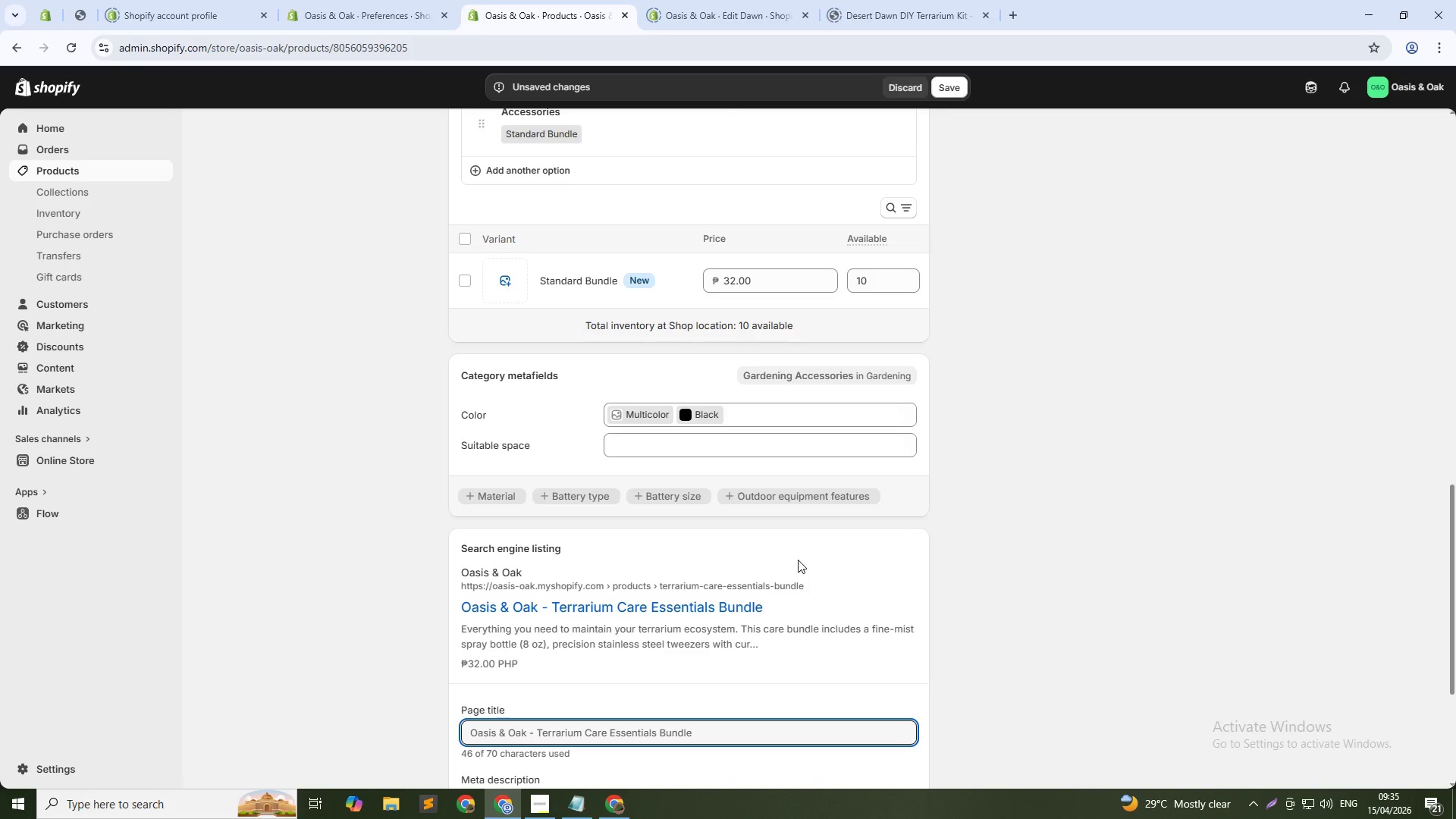 
wait(6.02)
 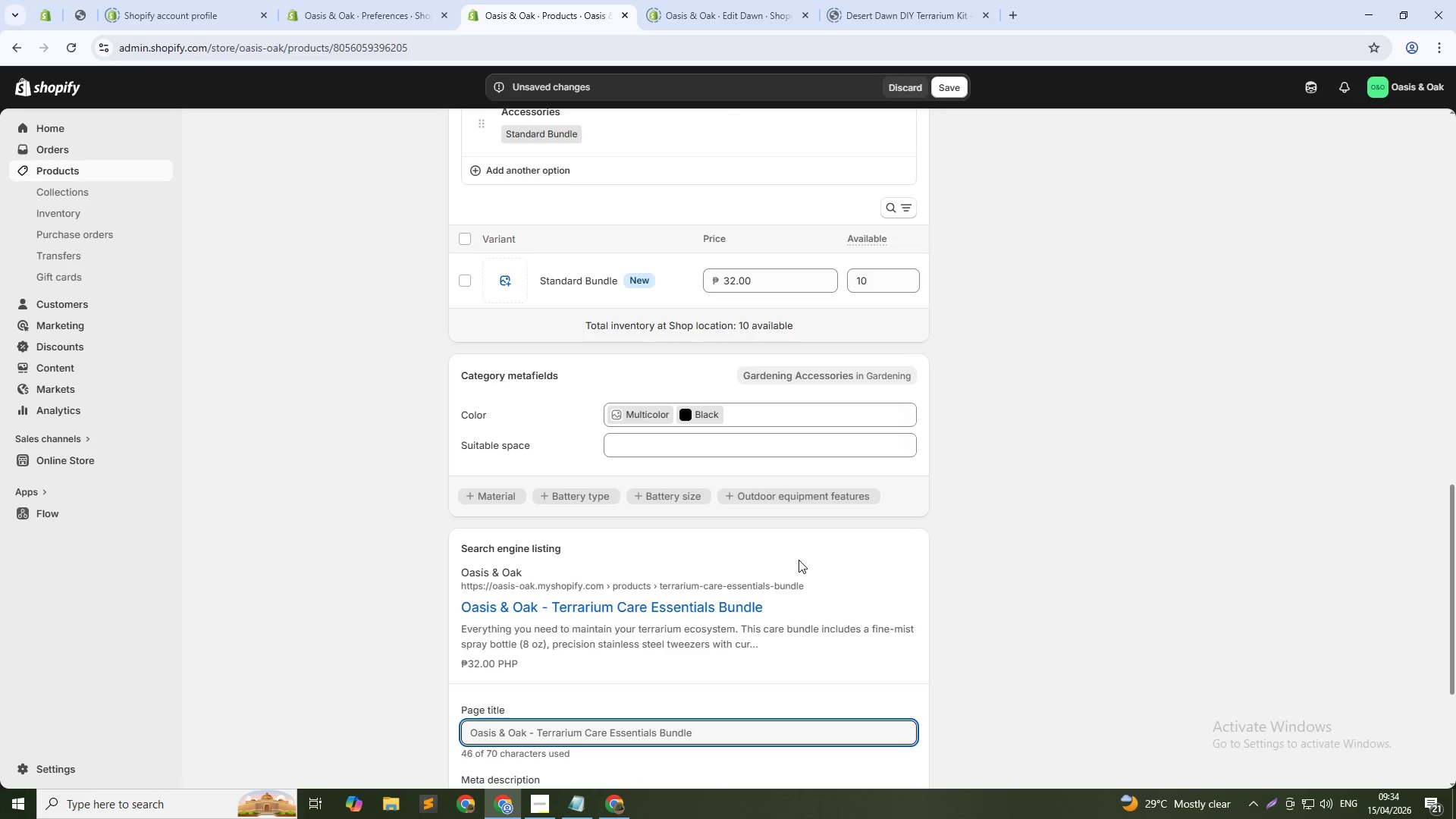 
scroll: coordinate [703, 548], scroll_direction: down, amount: 5.0
 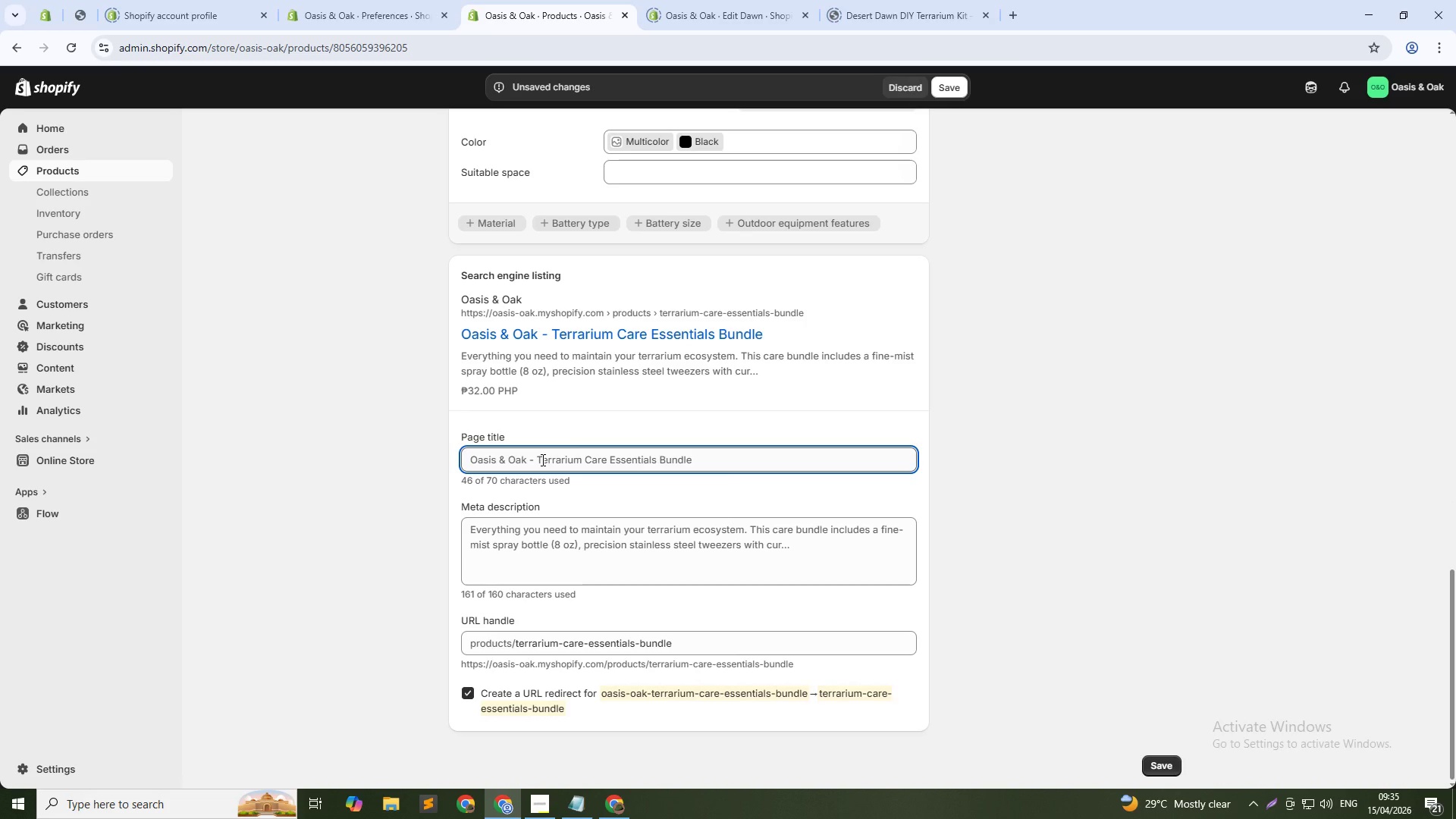 
left_click([538, 460])
 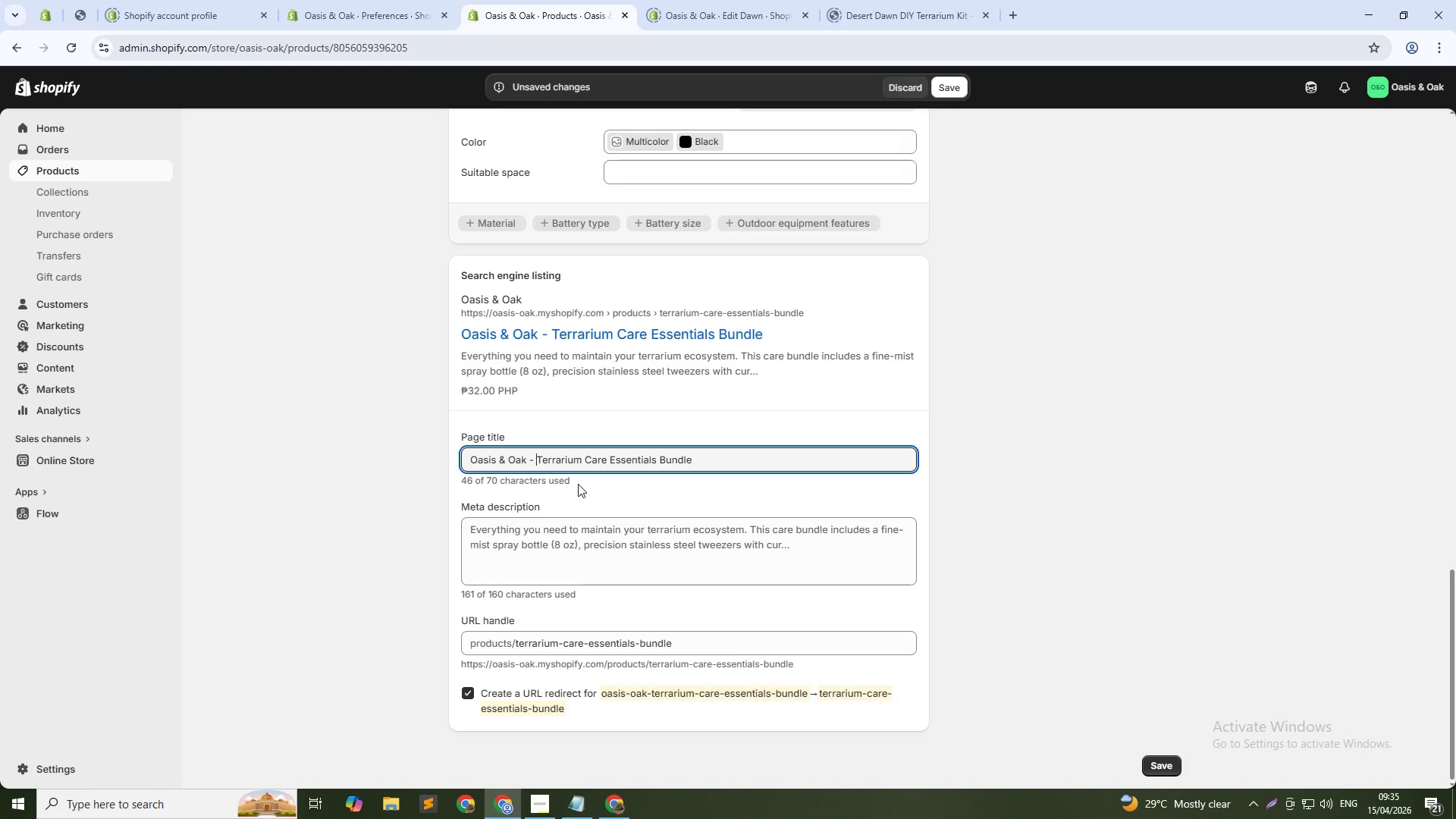 
key(Control+Shift+ArrowUp)
 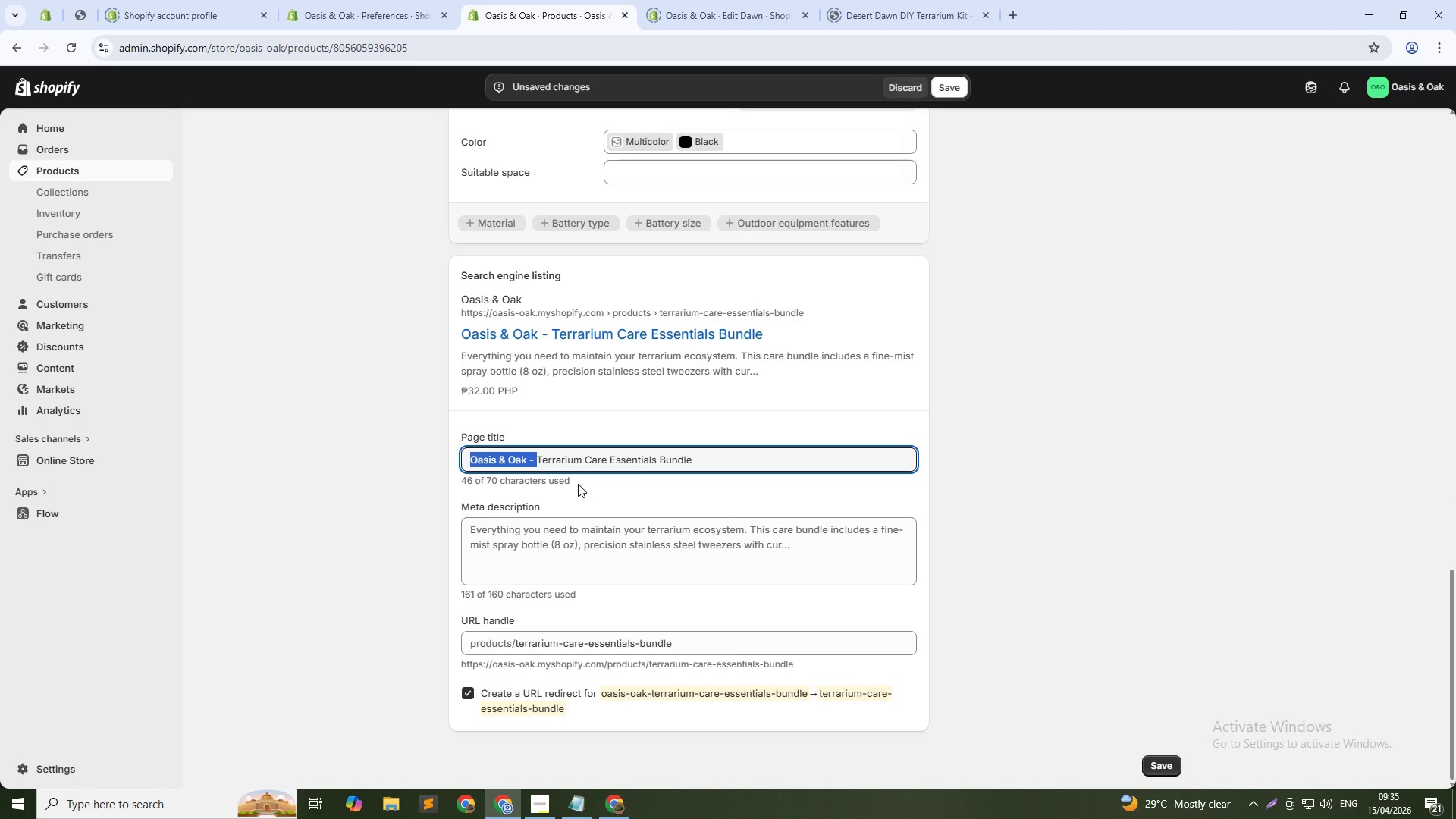 
key(Backspace)
 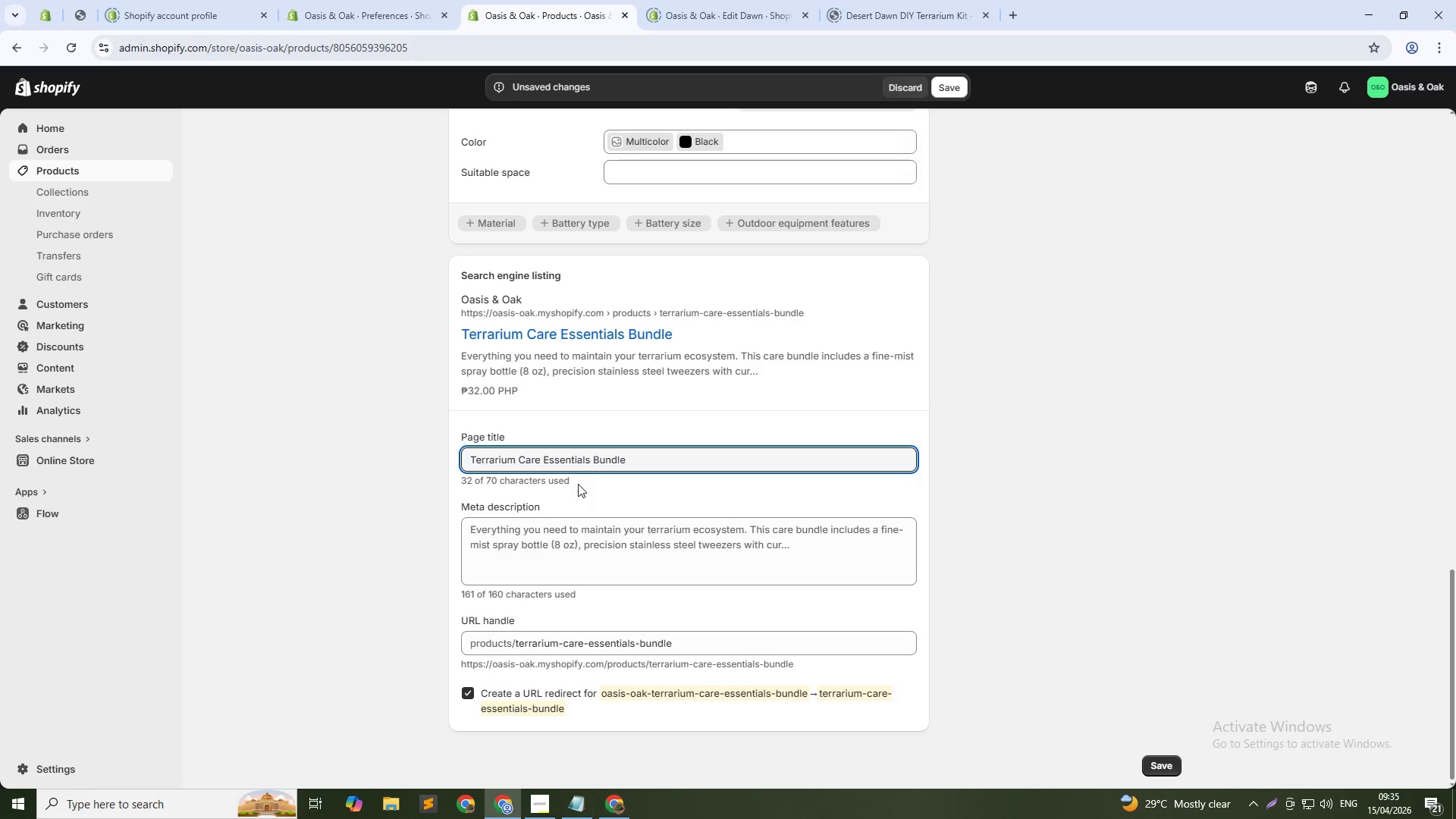 
key(ArrowDown)
 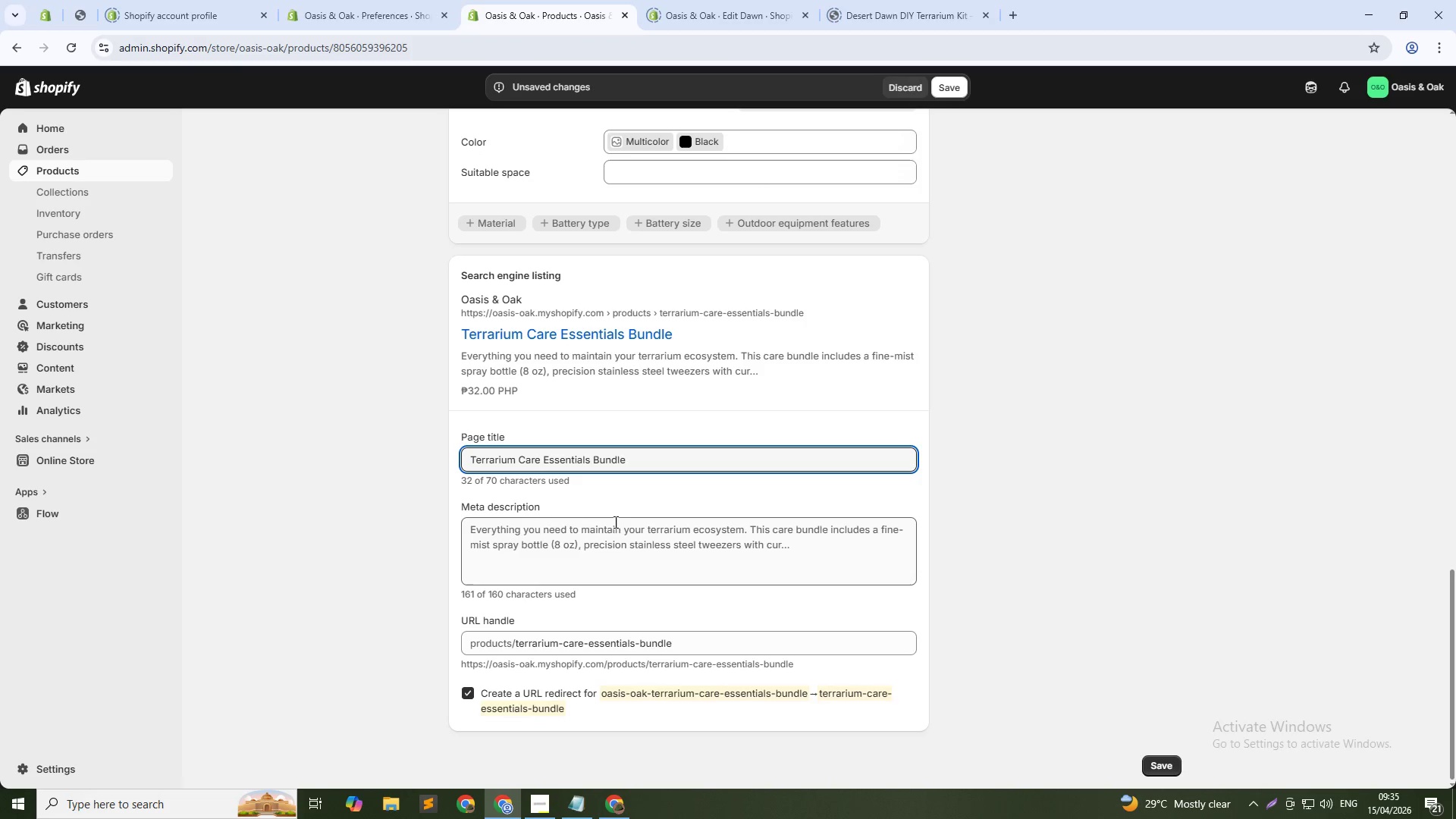 
left_click([610, 551])
 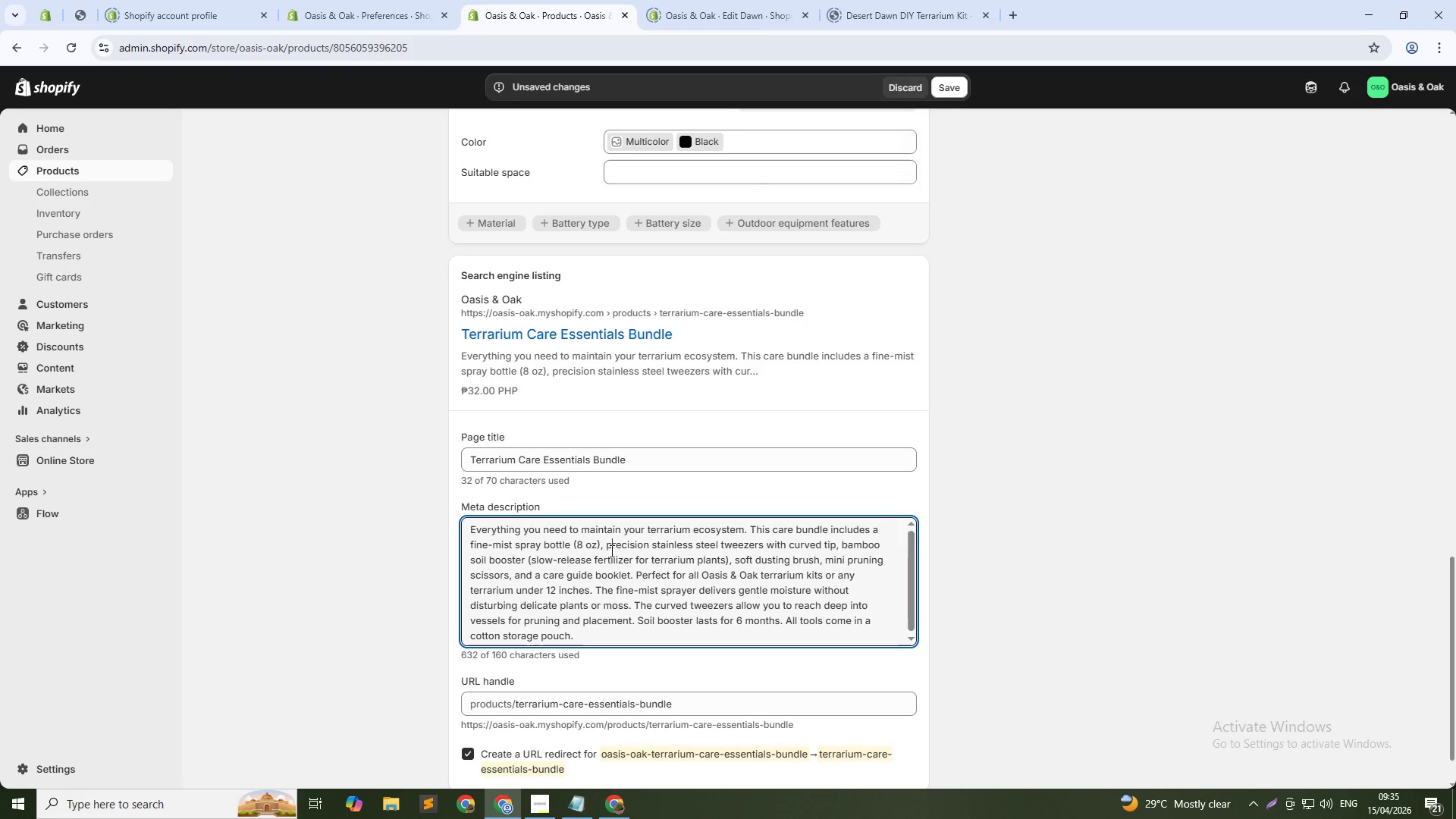 
key(Control+A)
 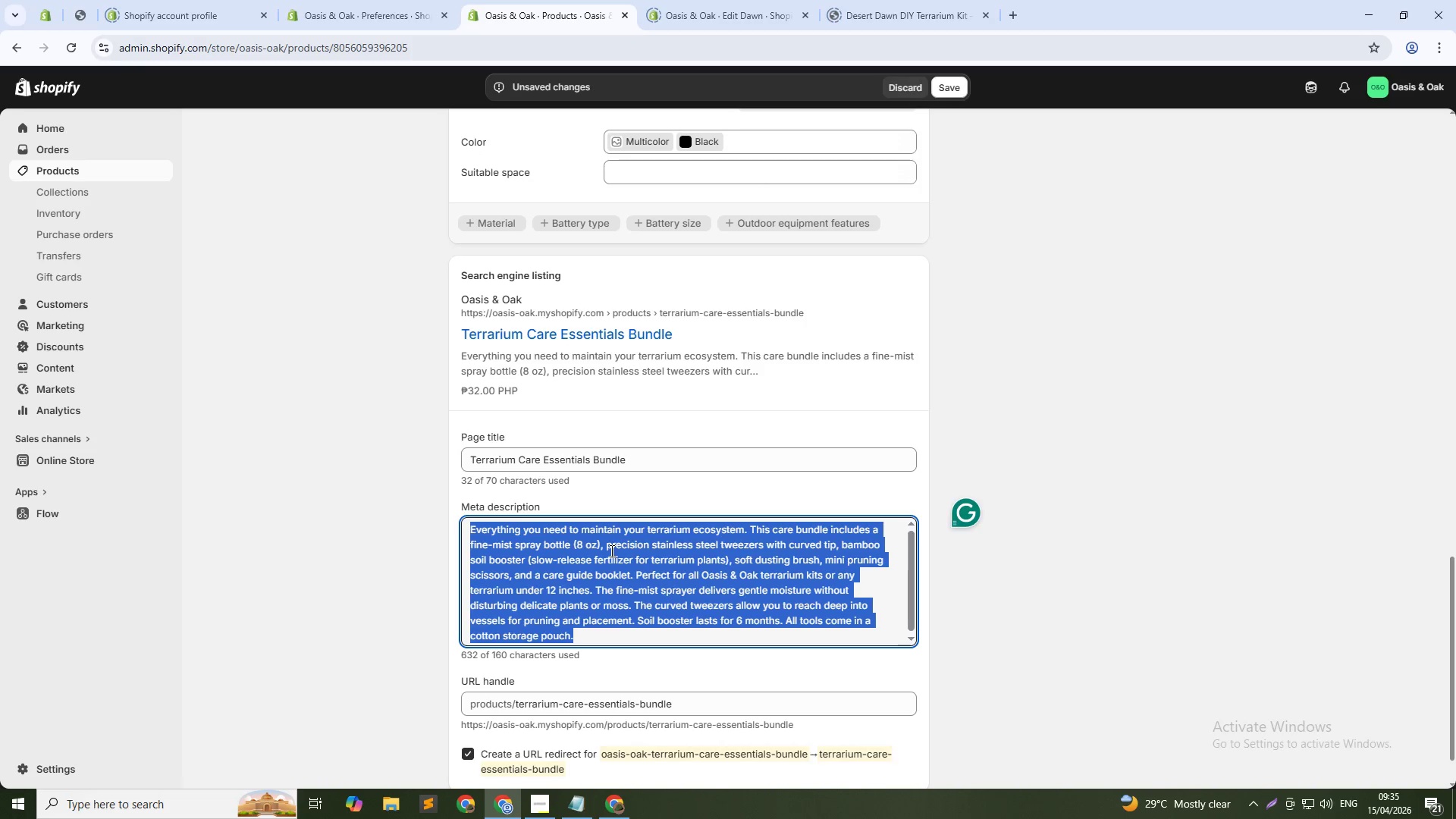 
type(Complete terrarium maintenance kit: mister, precision tweezers, soil booster, scissors, bu)
key(Backspace)
type(rush. Shop)
 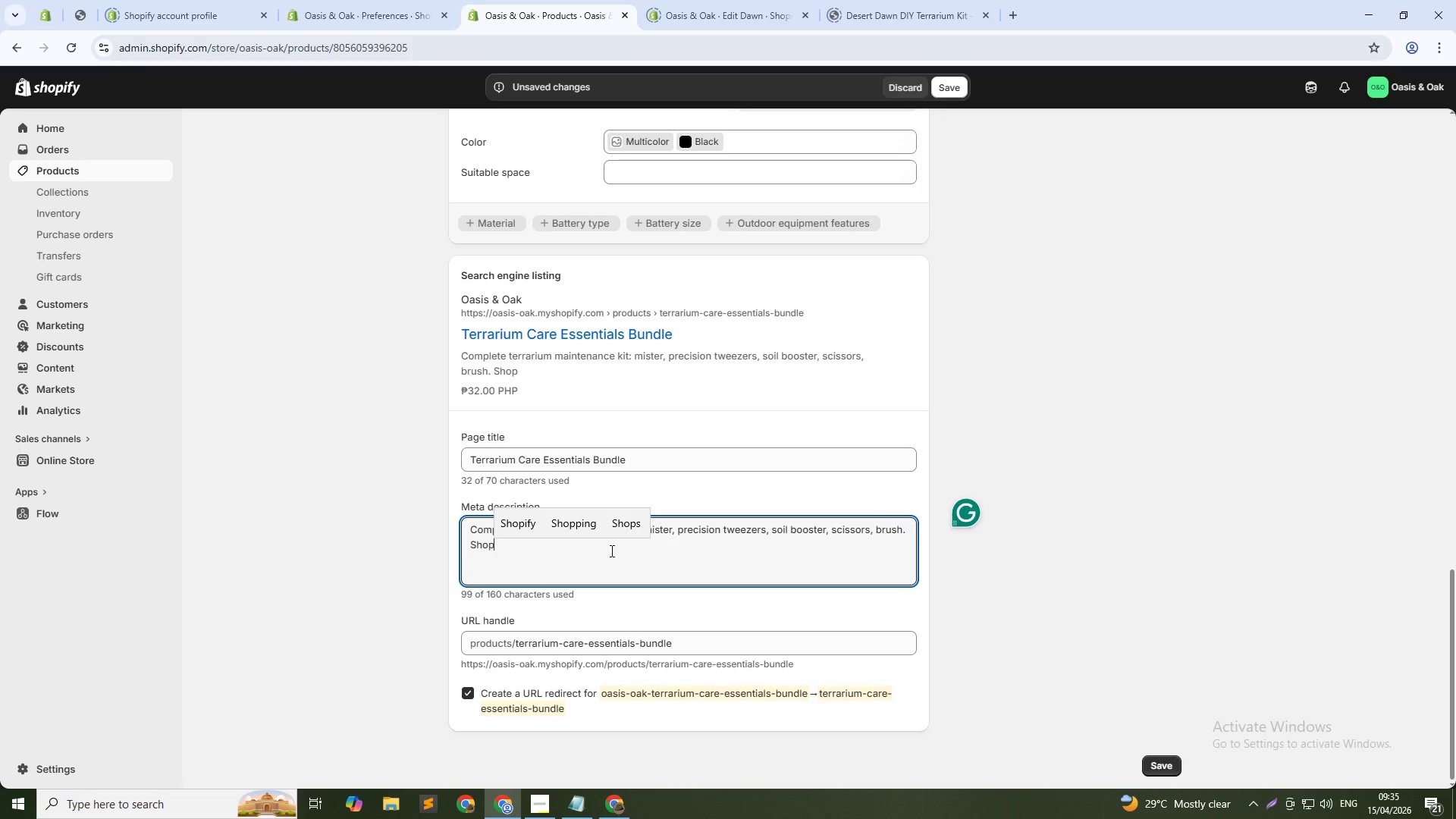 
wait(11.22)
 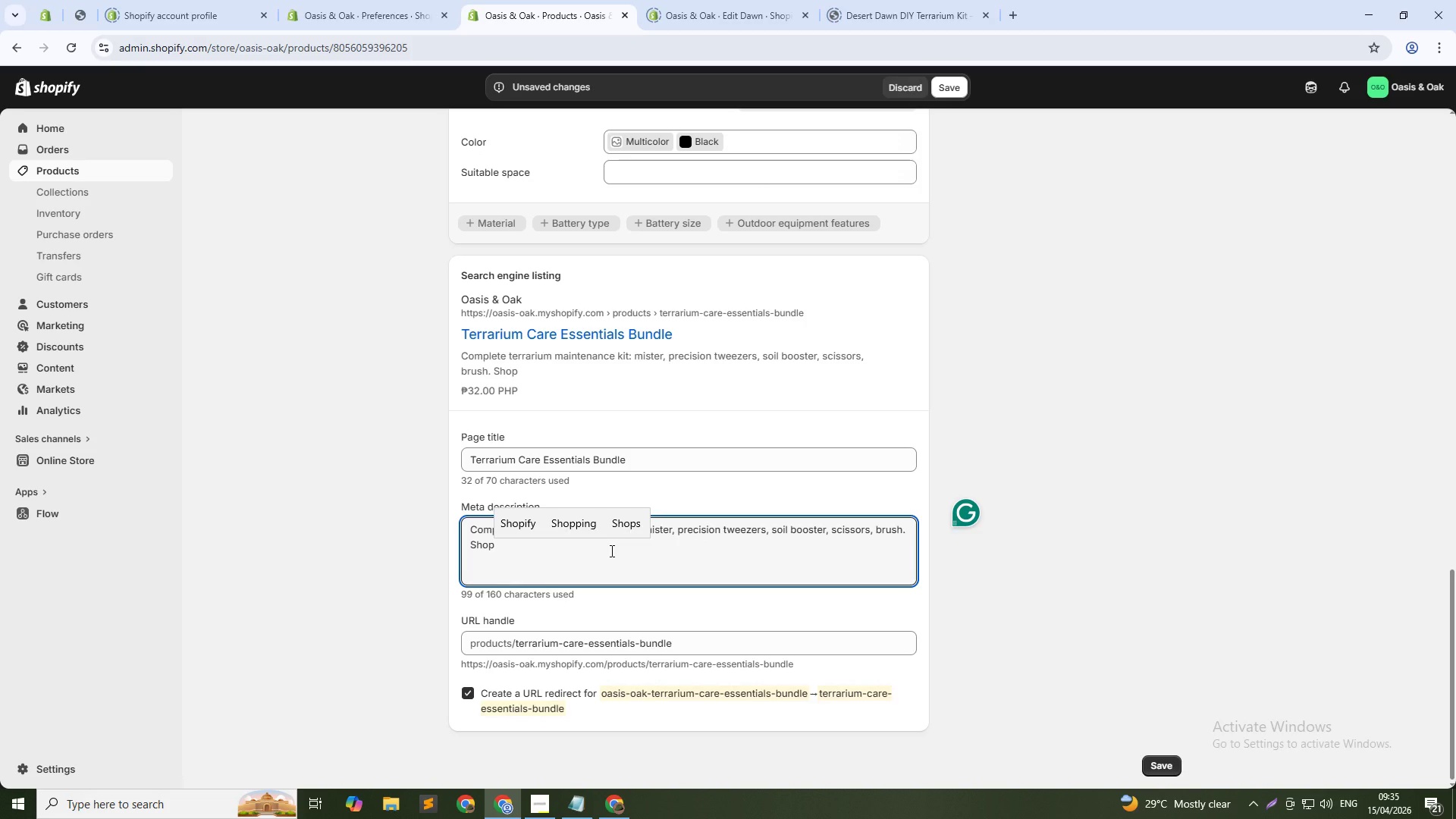 
type( handcrafted terrarium accessories today.)
 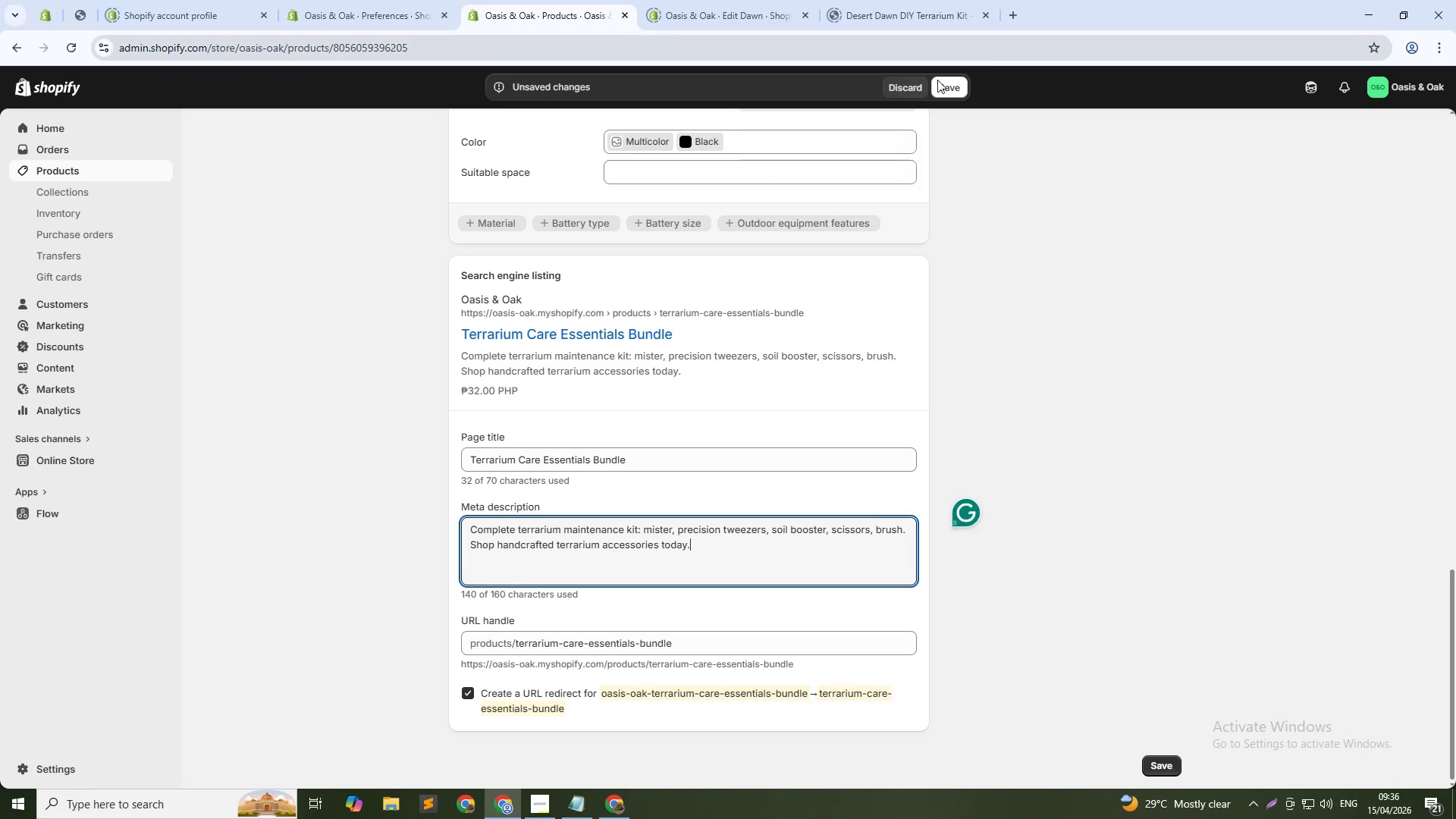 
left_click([946, 91])
 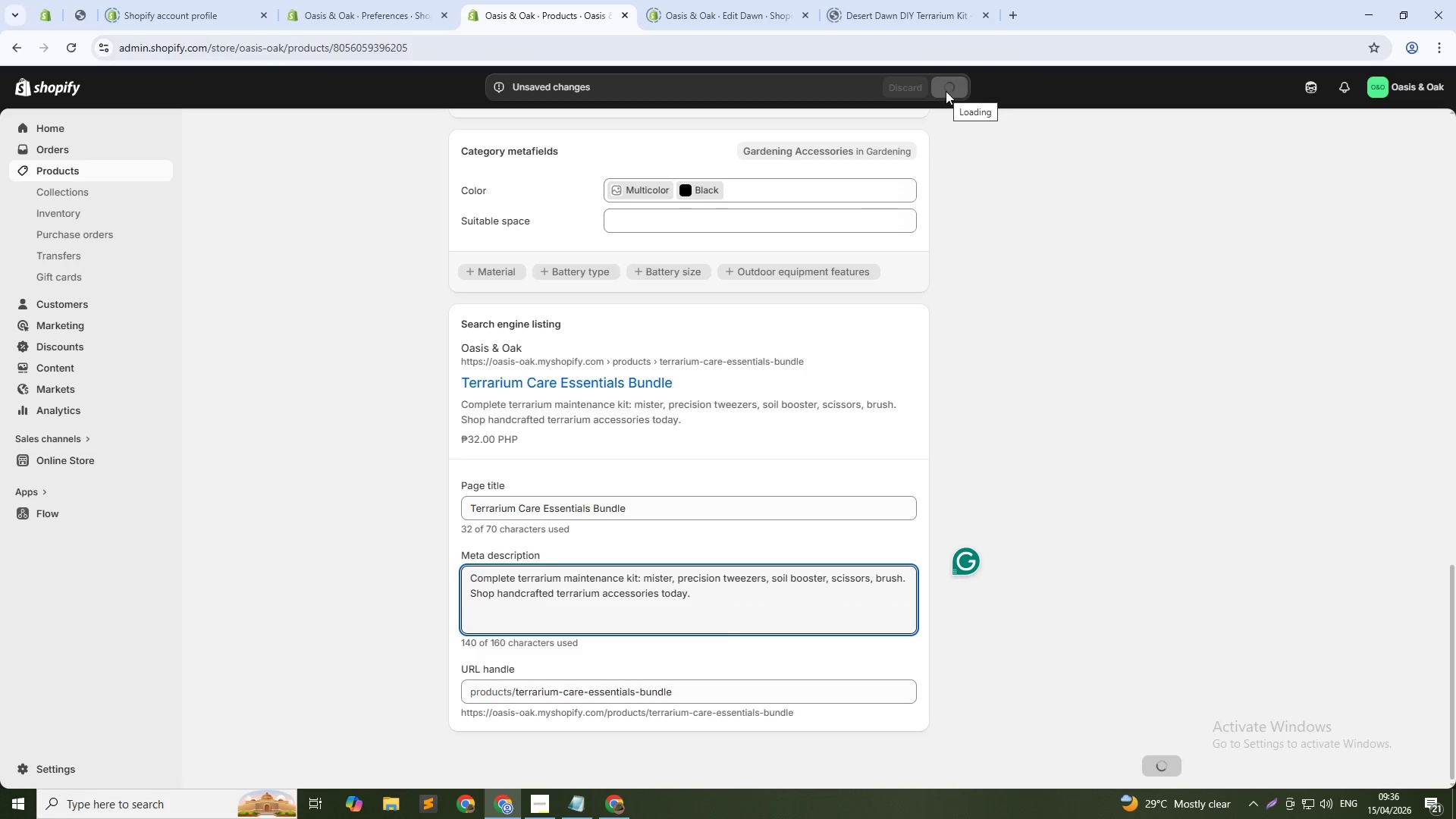 
wait(11.3)
 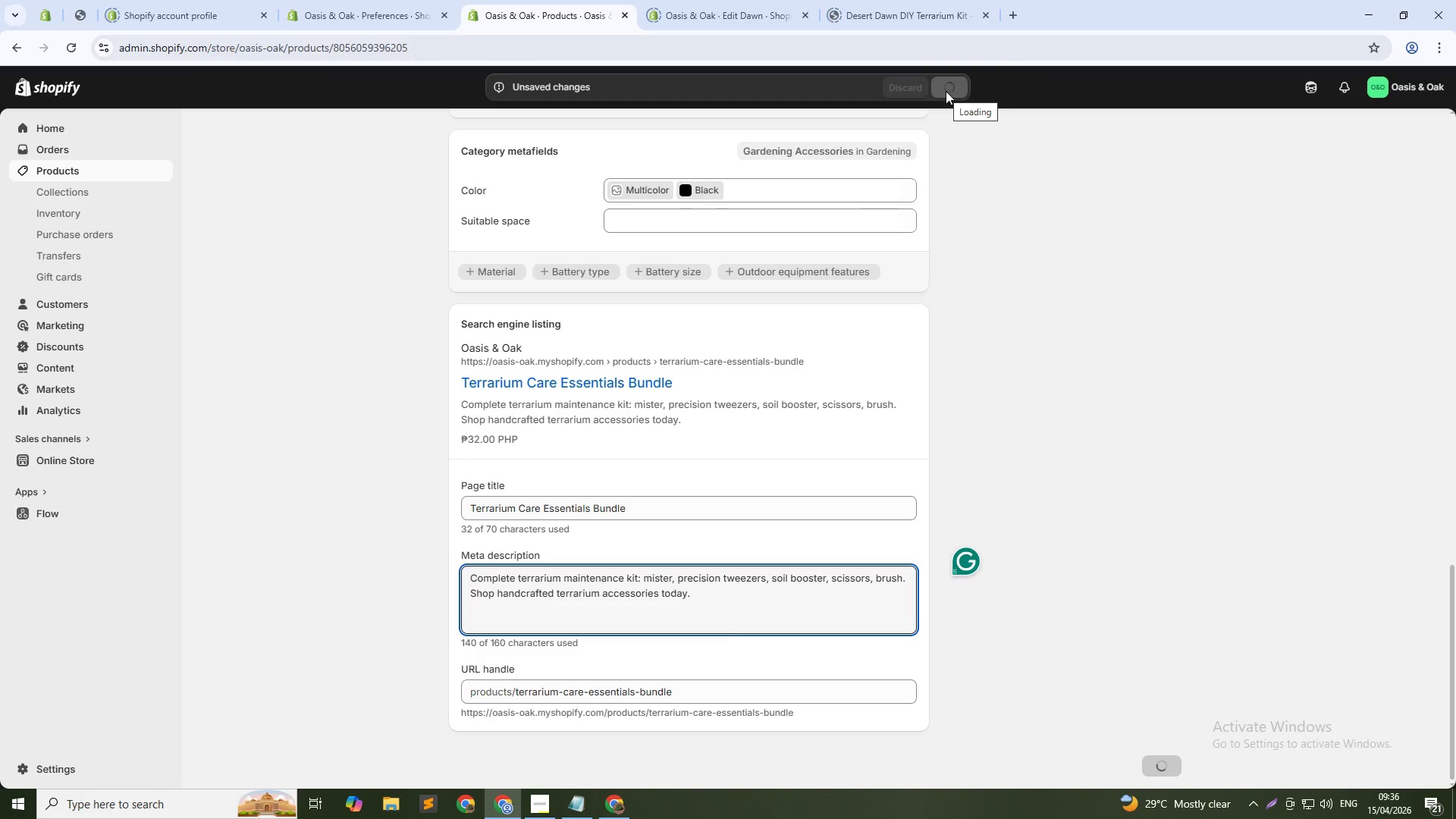 
scroll: coordinate [453, 344], scroll_direction: up, amount: 18.0
 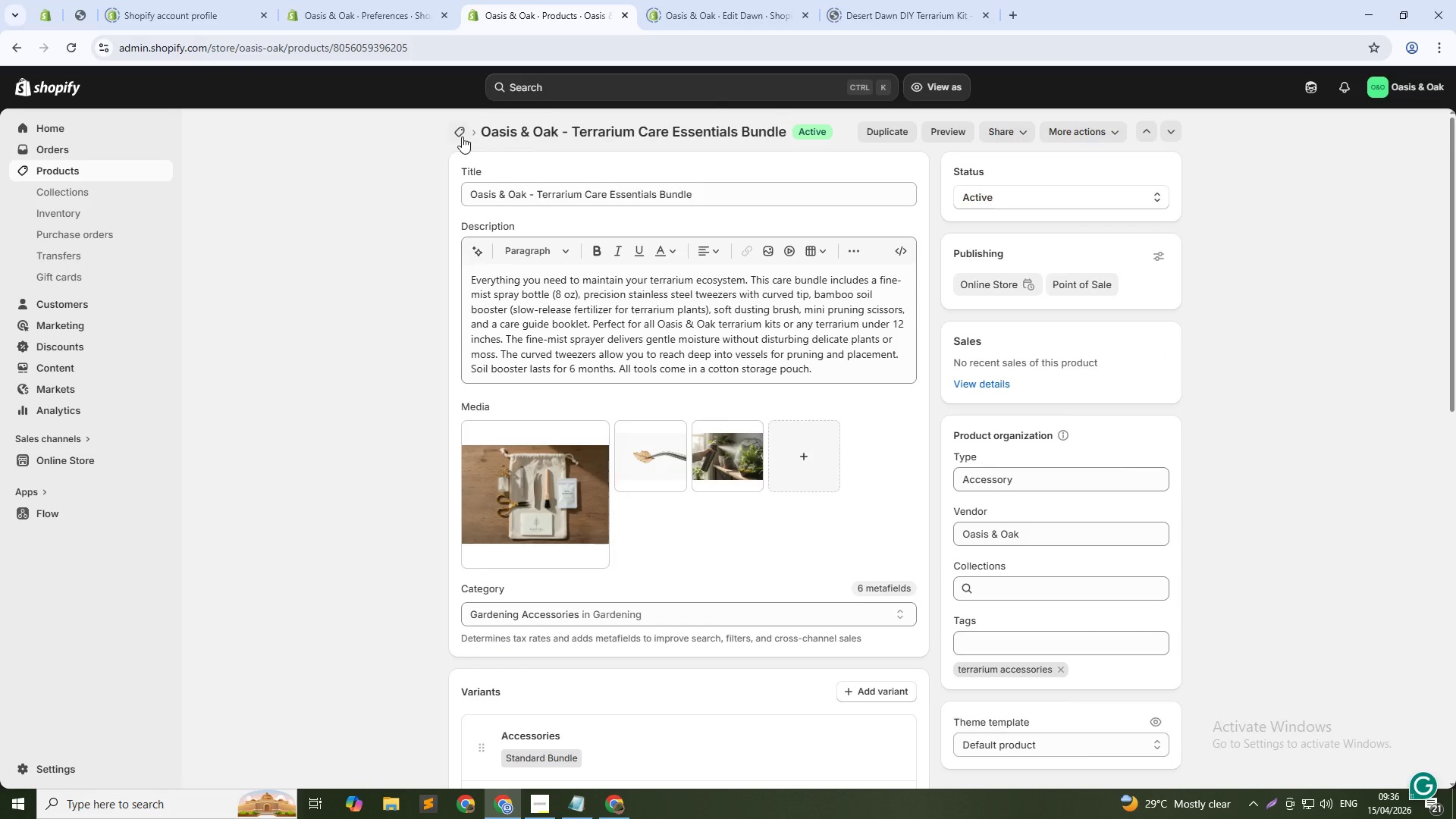 
left_click([462, 136])
 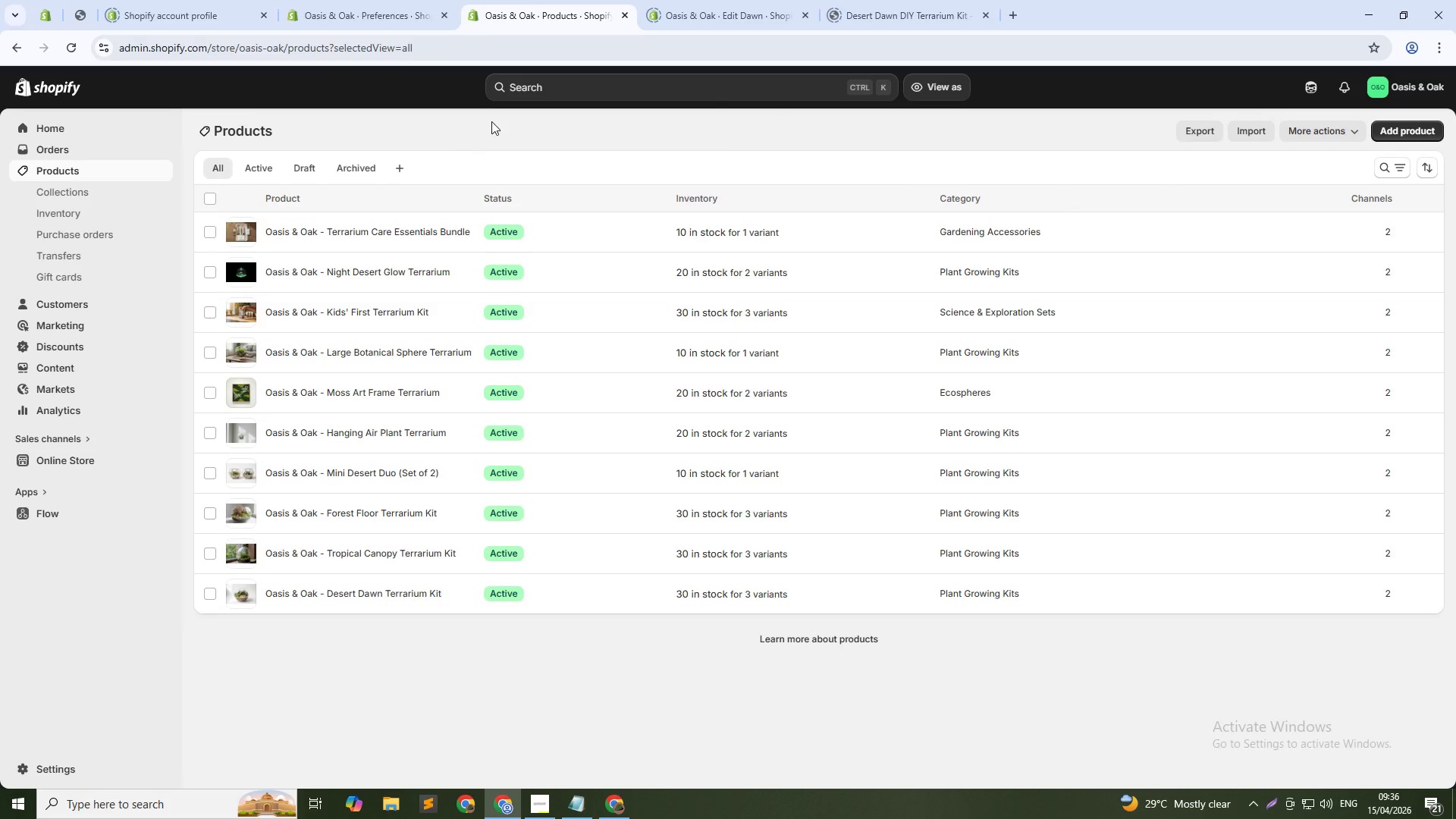 
wait(5.11)
 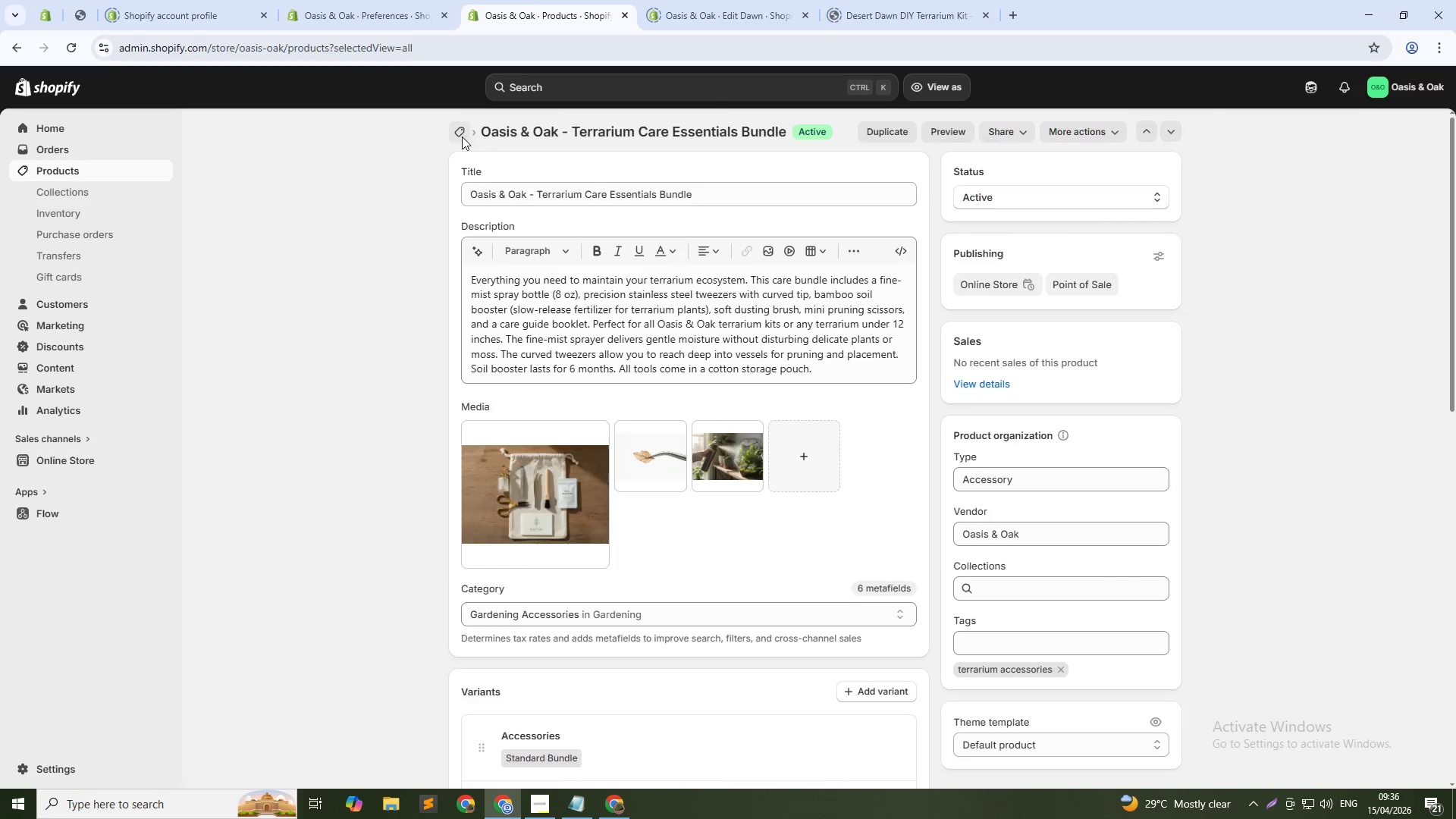 
left_click([1389, 138])
 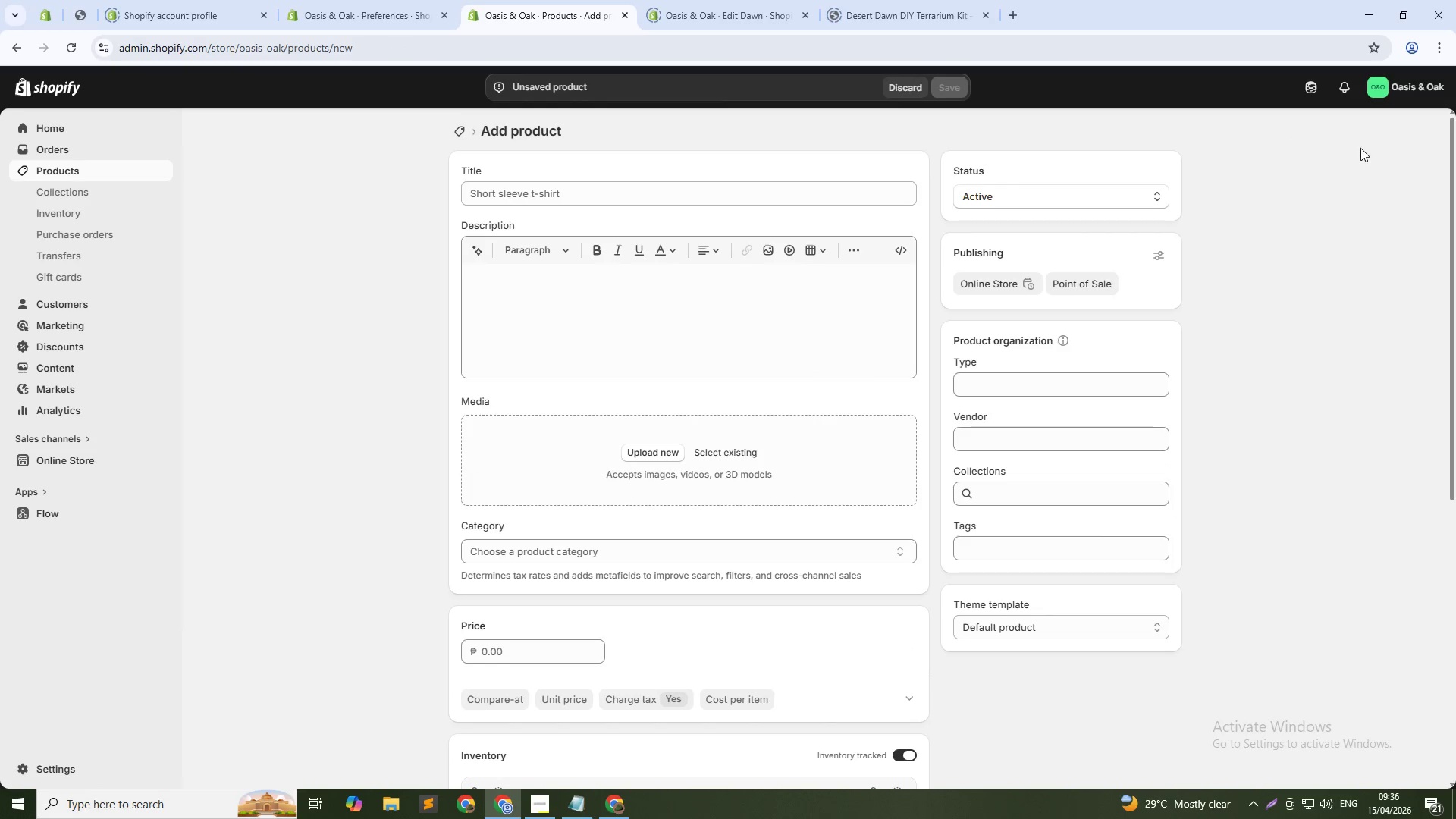 
wait(13.27)
 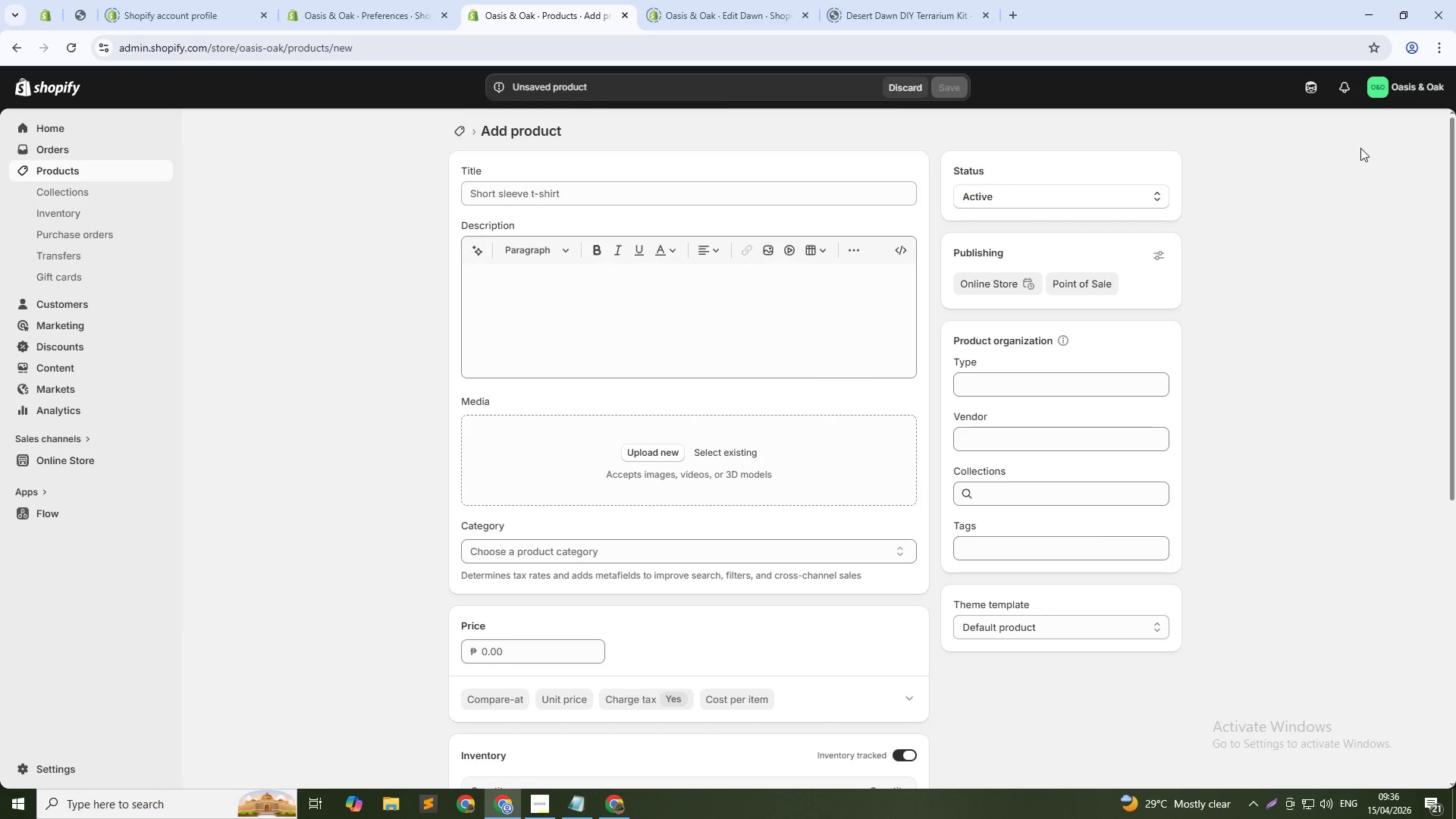 
left_click([633, 202])
 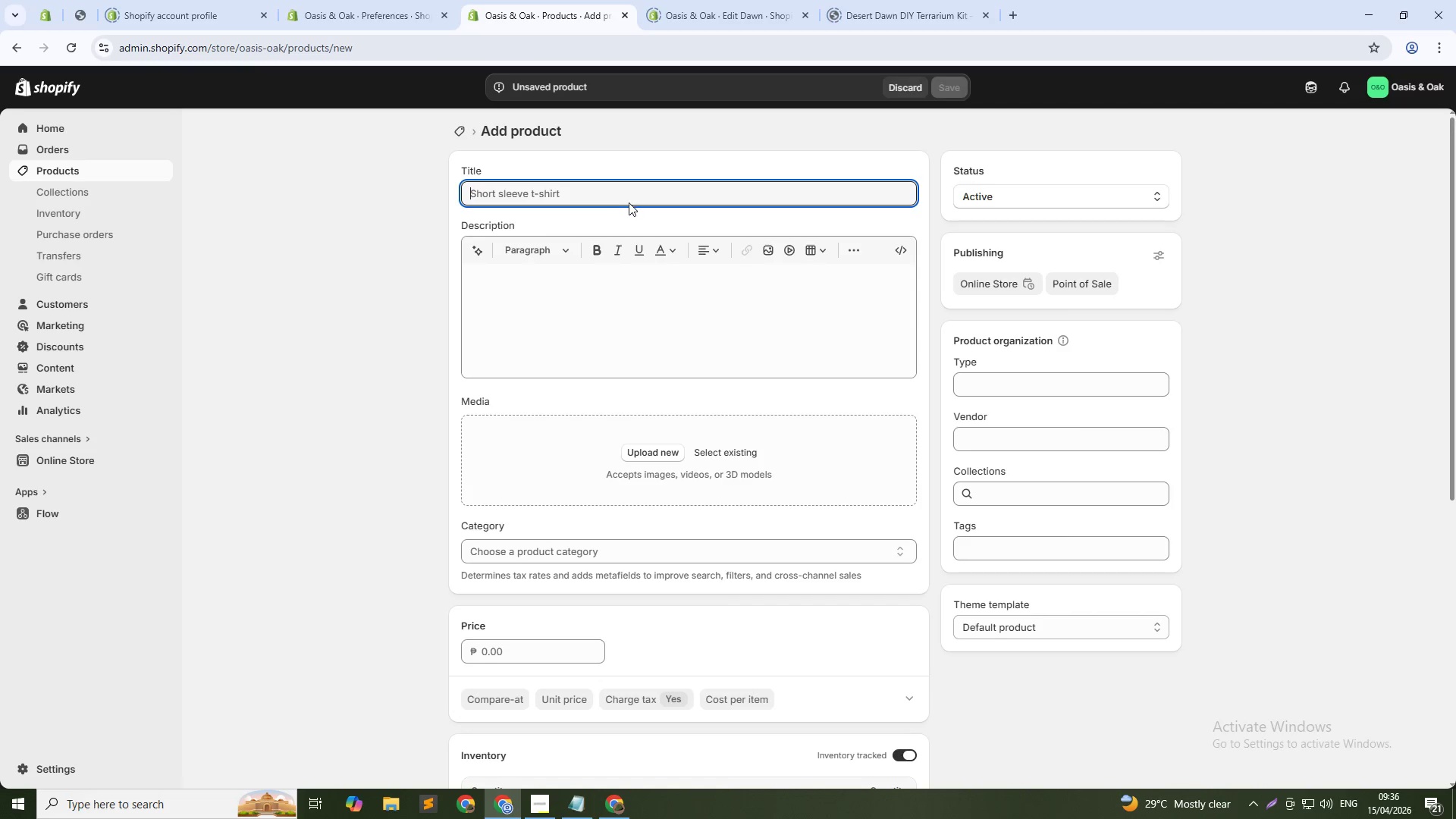 
type(Oasis & oak)
key(Backspace)
key(Backspace)
key(Backspace)
type(Oak - Colorful Sand Layering Kit)
 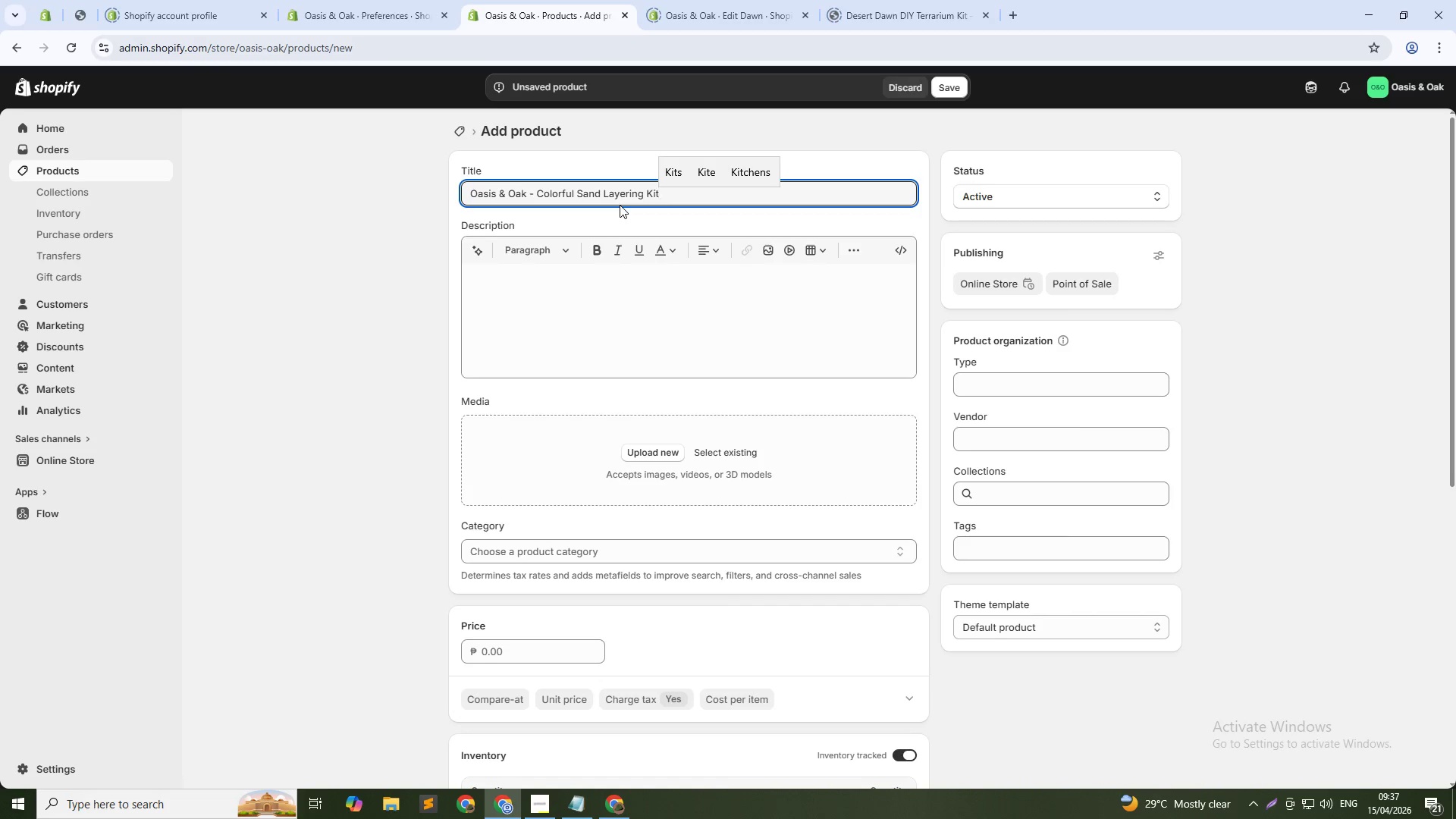 
left_click([574, 297])
 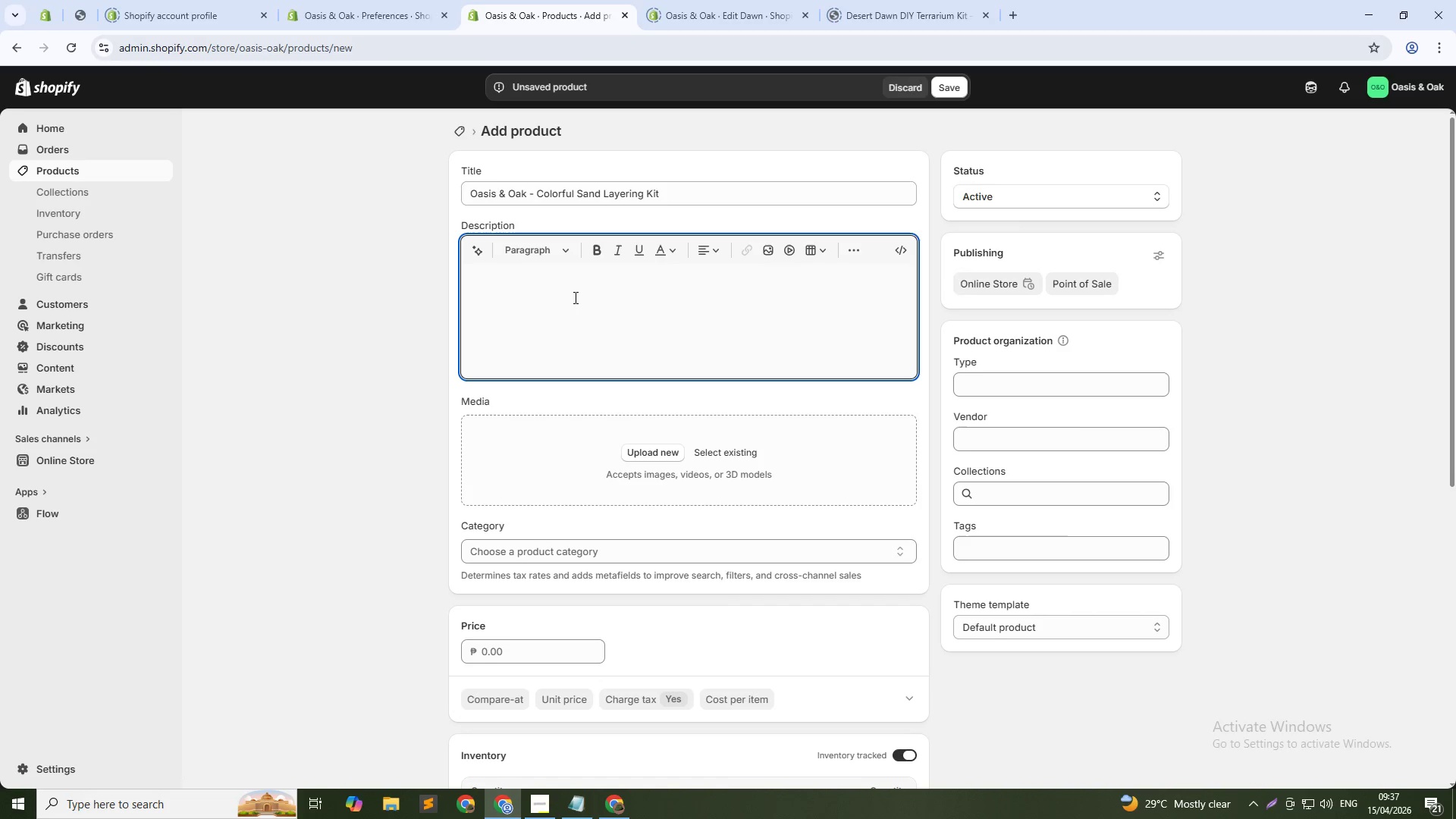 
type(Add artistic flair to any terrarium with this )
 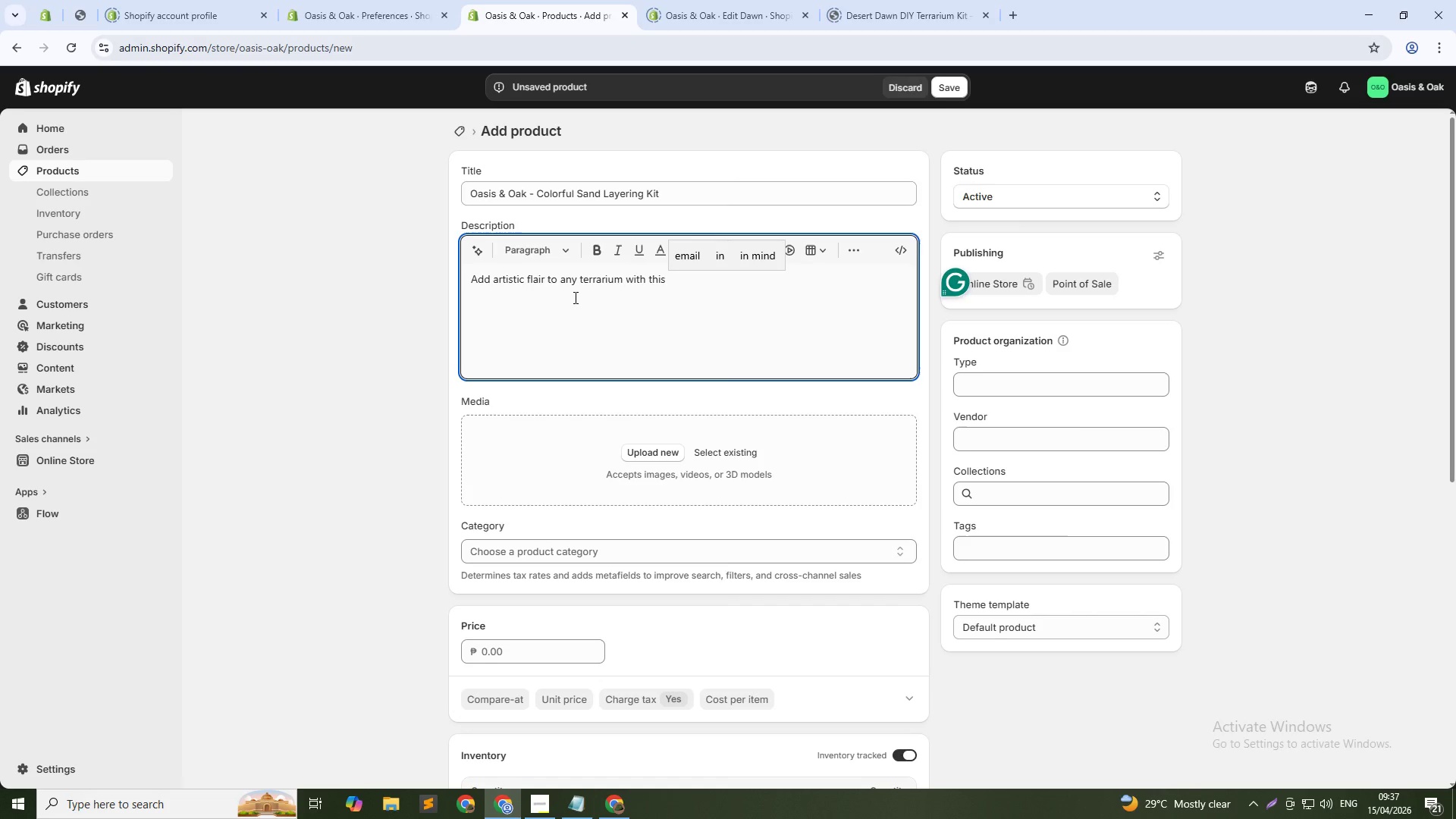 
type(colorful sand layering kit. Includes six 4 oz bags of colored sand ())
 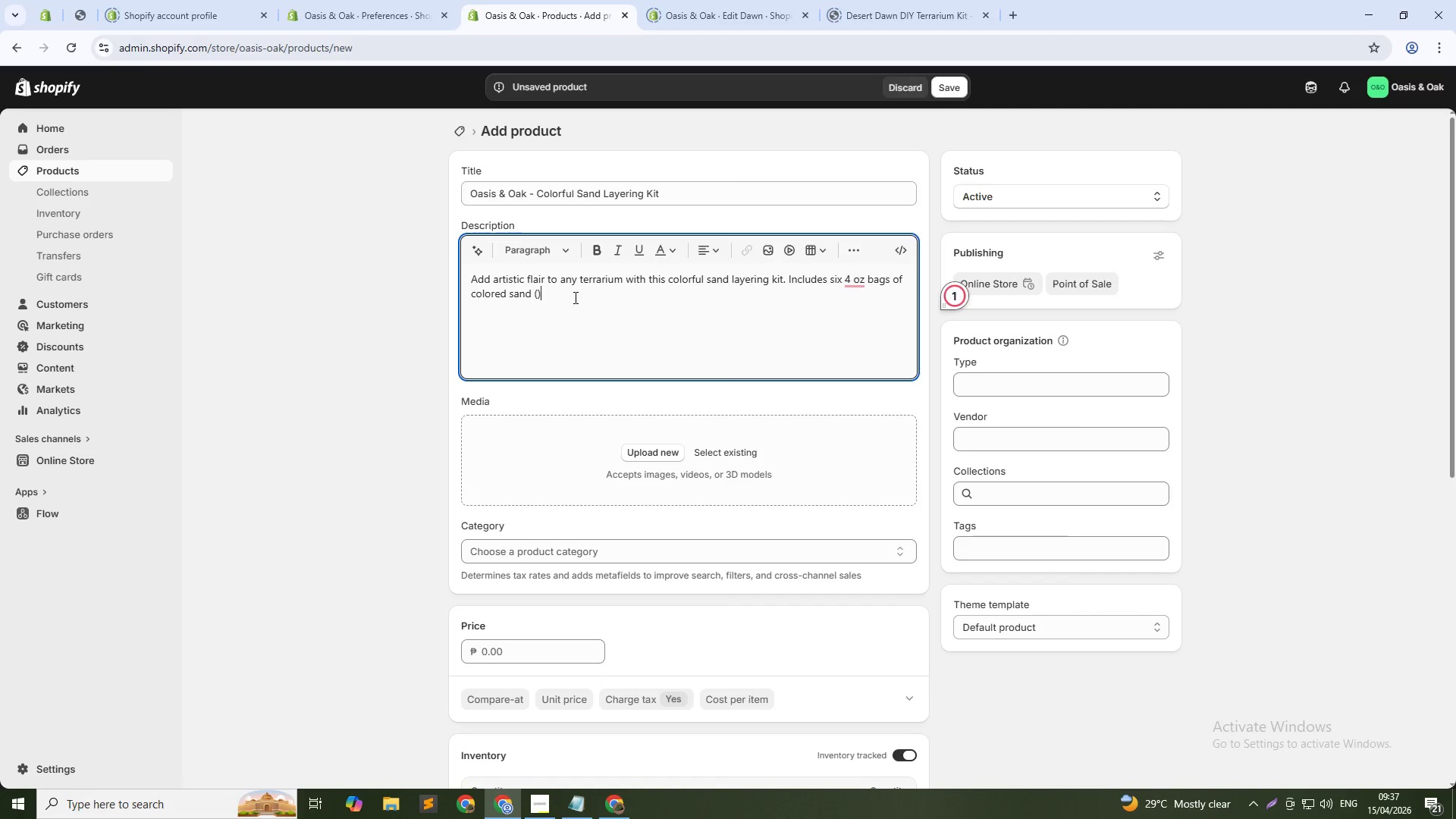 
key(ArrowLeft)
 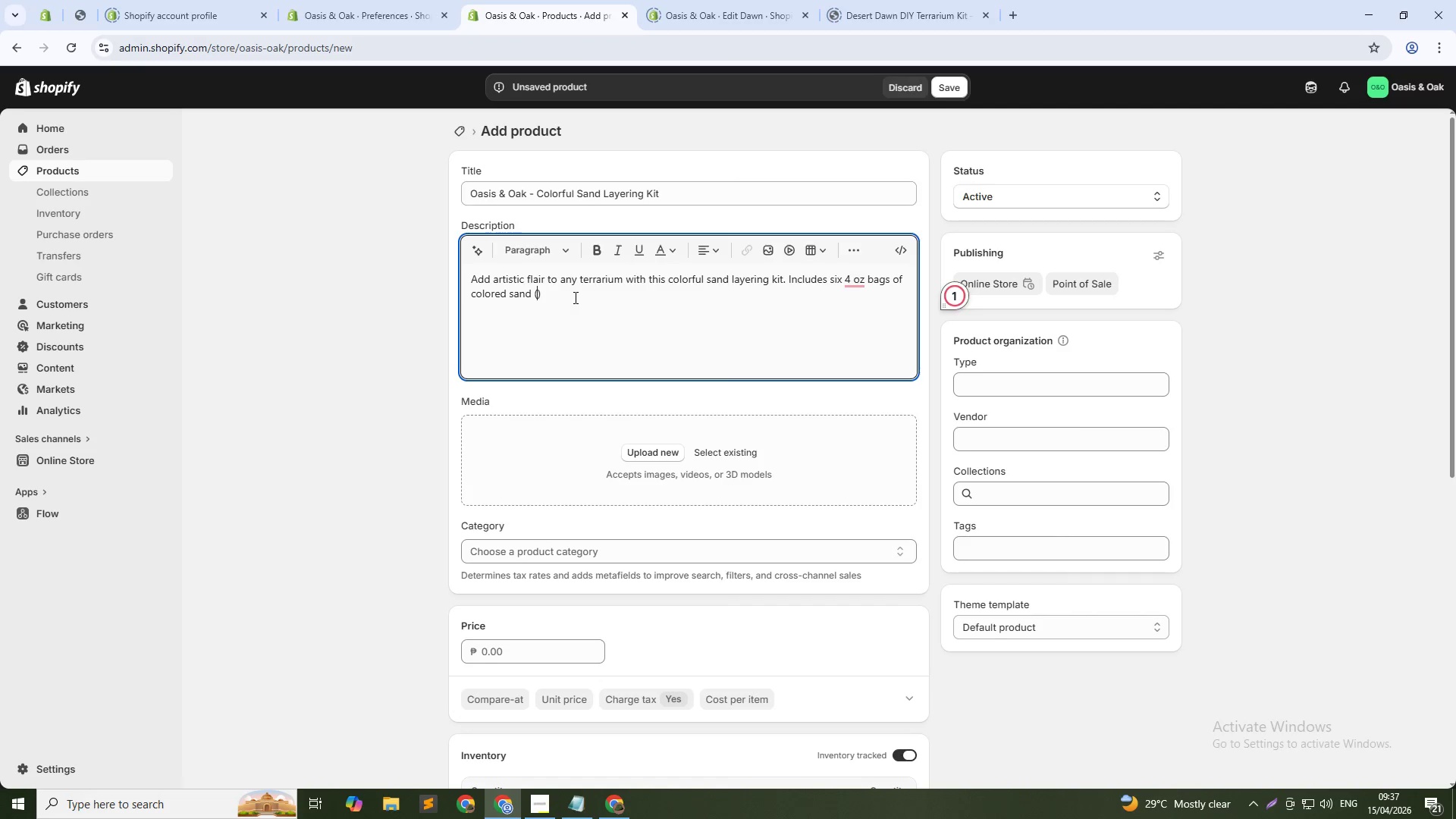 
type(terracotta, charcoal, ivory, sage green, blush pink, and golden yellow))
key(Backspace)
 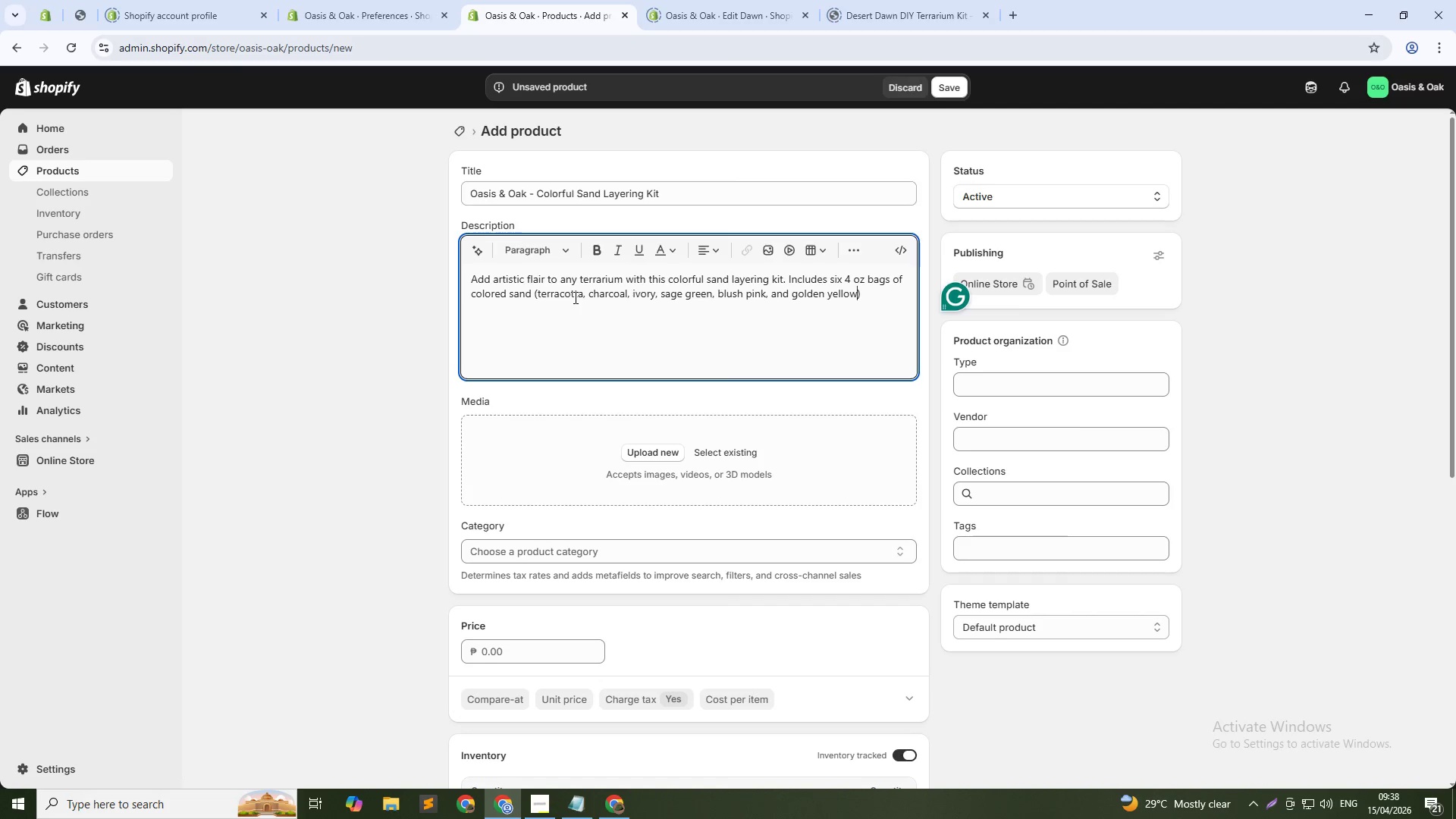 
key(ArrowDown)
 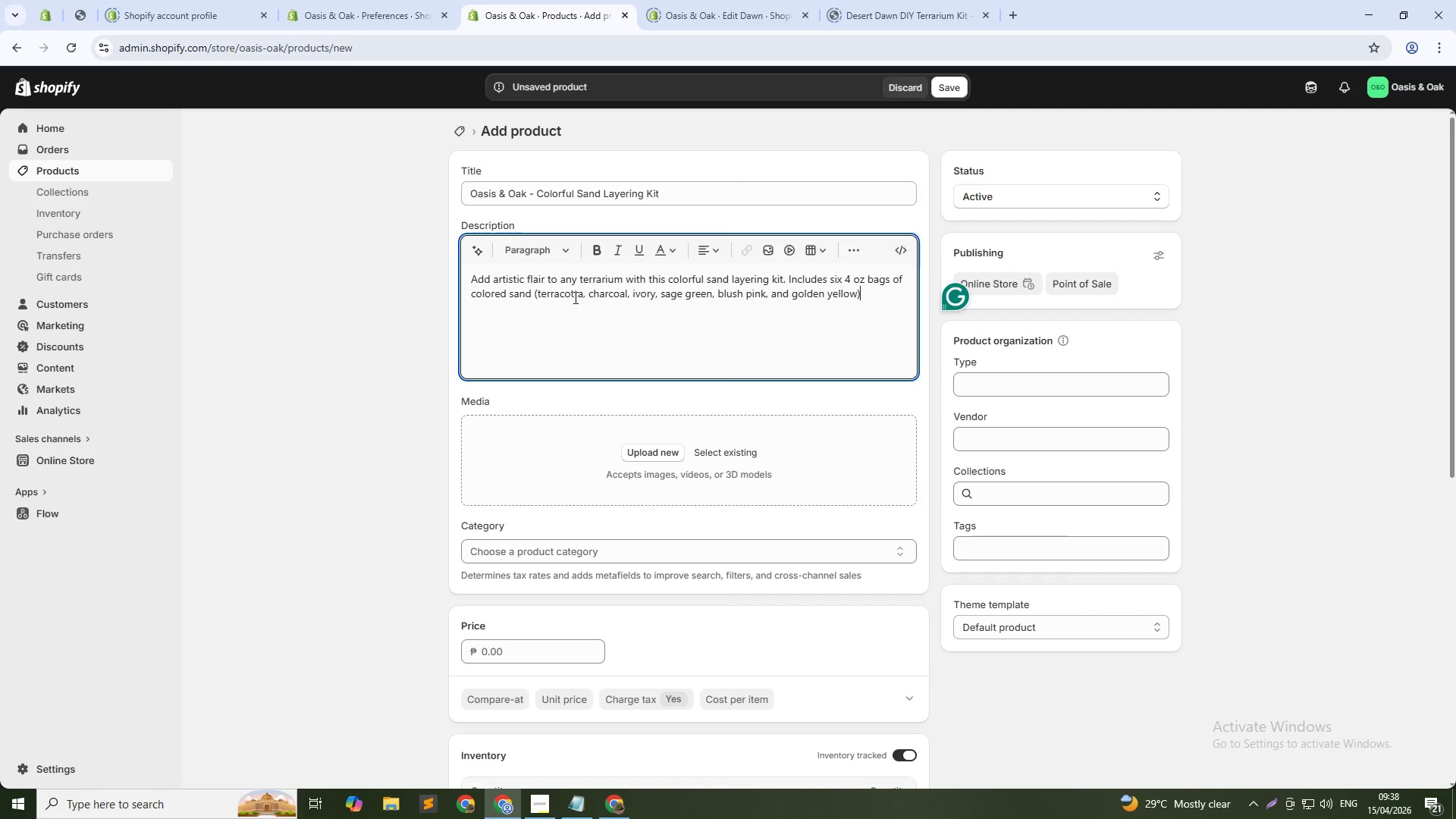 
type(, a stainless steel funnel, a straight-edge tool o)
key(Backspace)
type(for leveling)
 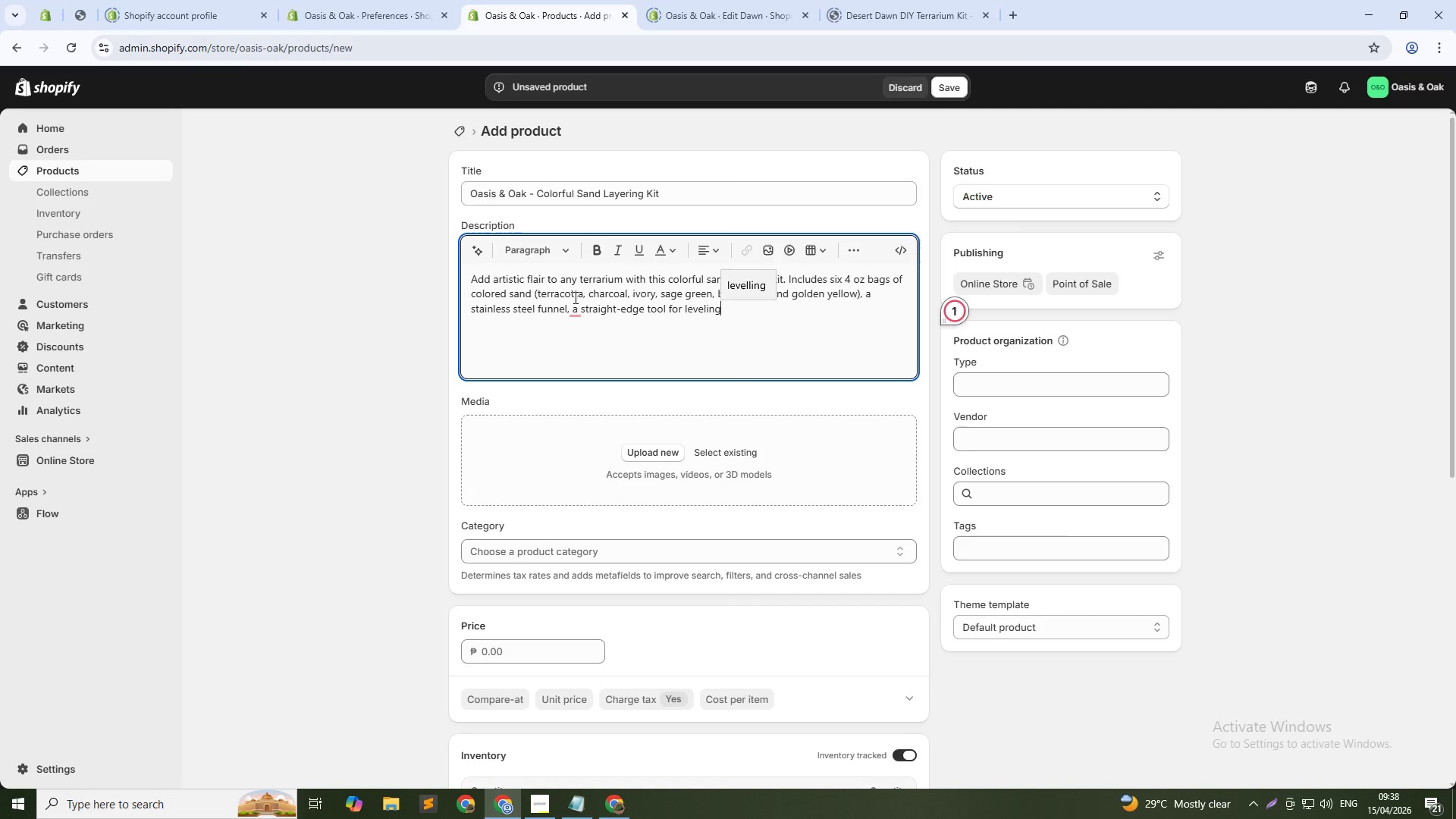 
type(, and an idea guide with 10 pattern templates. Create striped )
 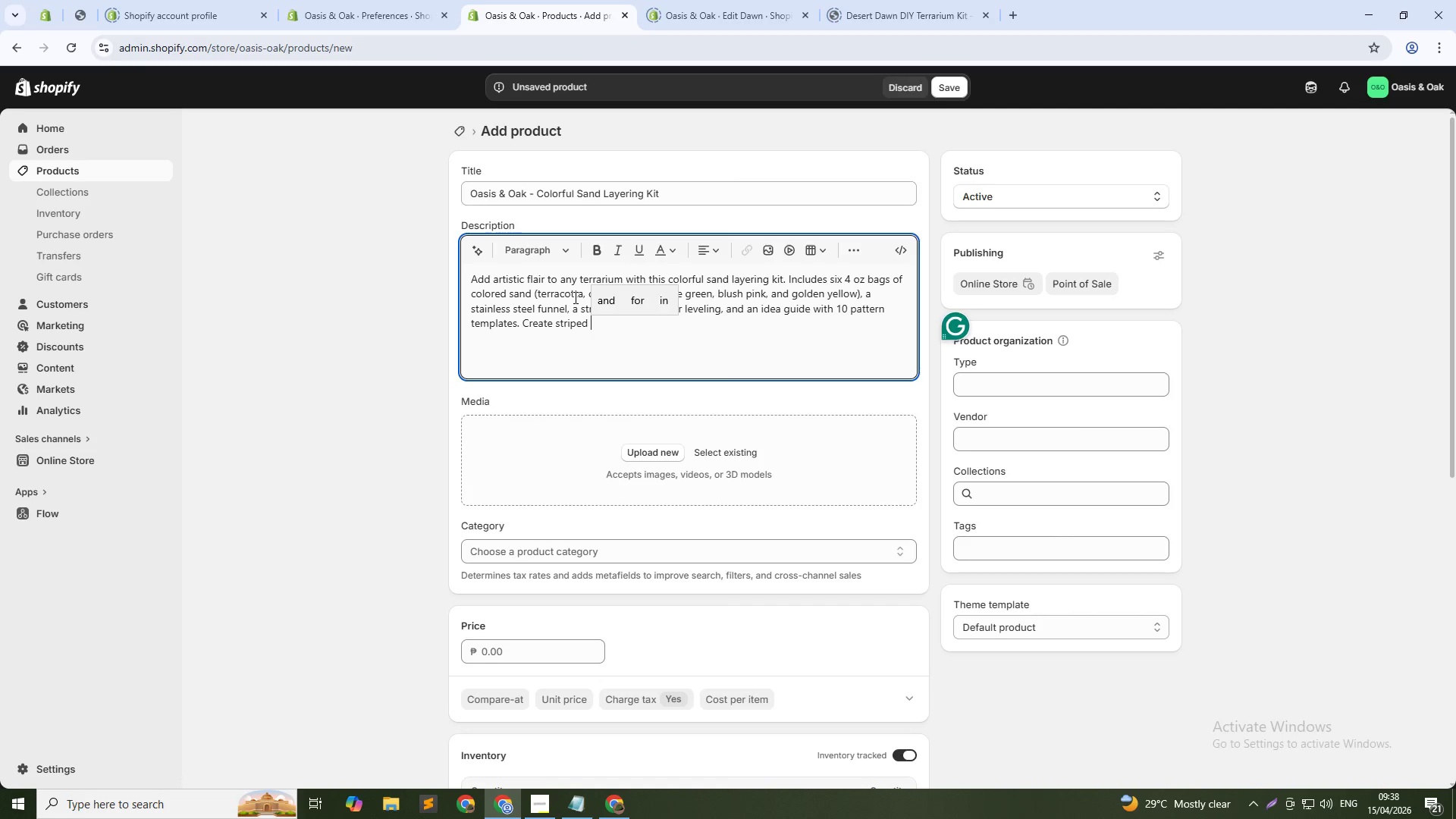 
wait(9.38)
 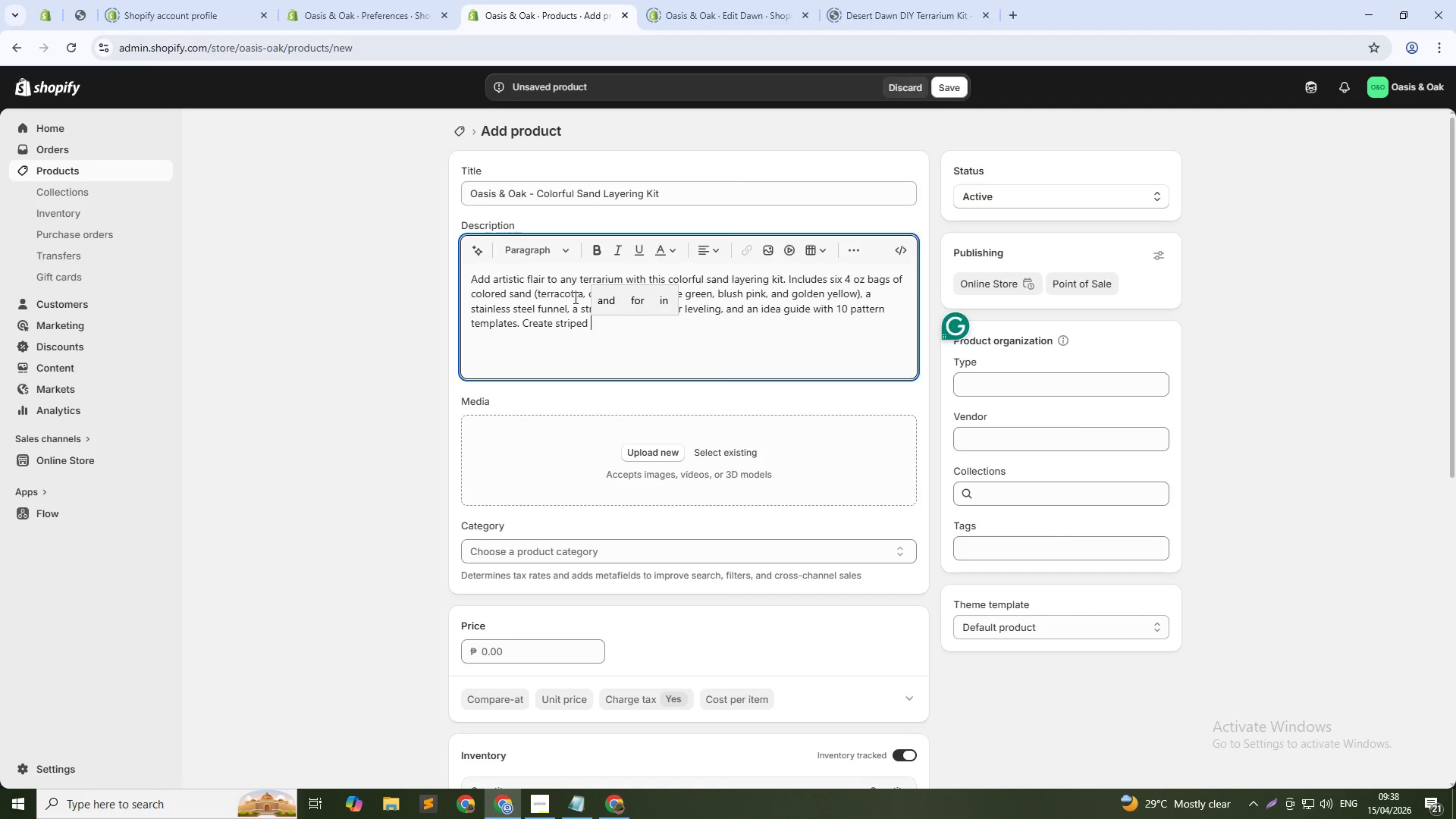 
type(layers, geometric patterns, or ombre ff)
key(Backspace)
key(Backspace)
type(effects. Perfect for desert)
 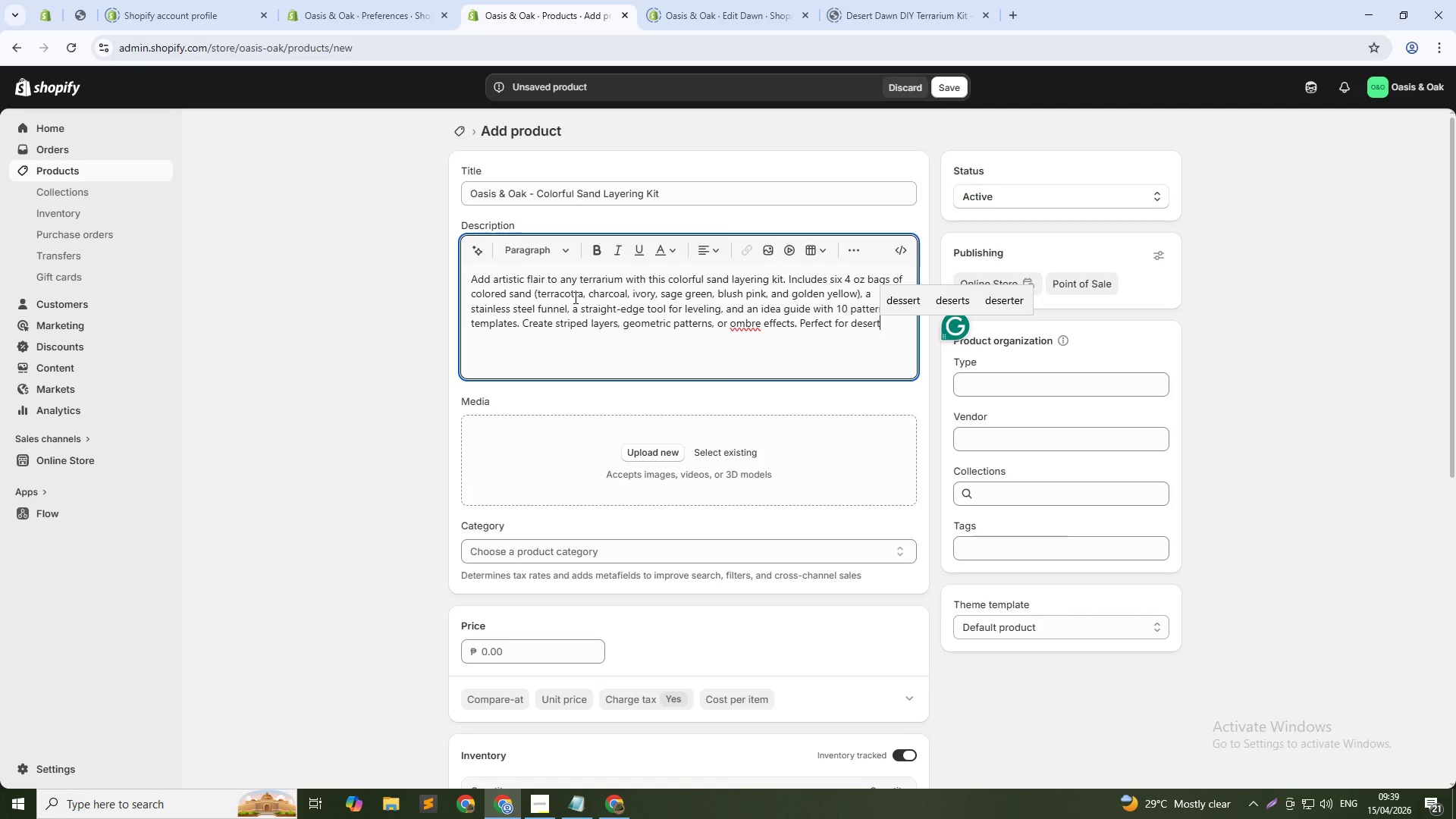 
type(, tropical, or forest terrariums. All sands are natural, )
 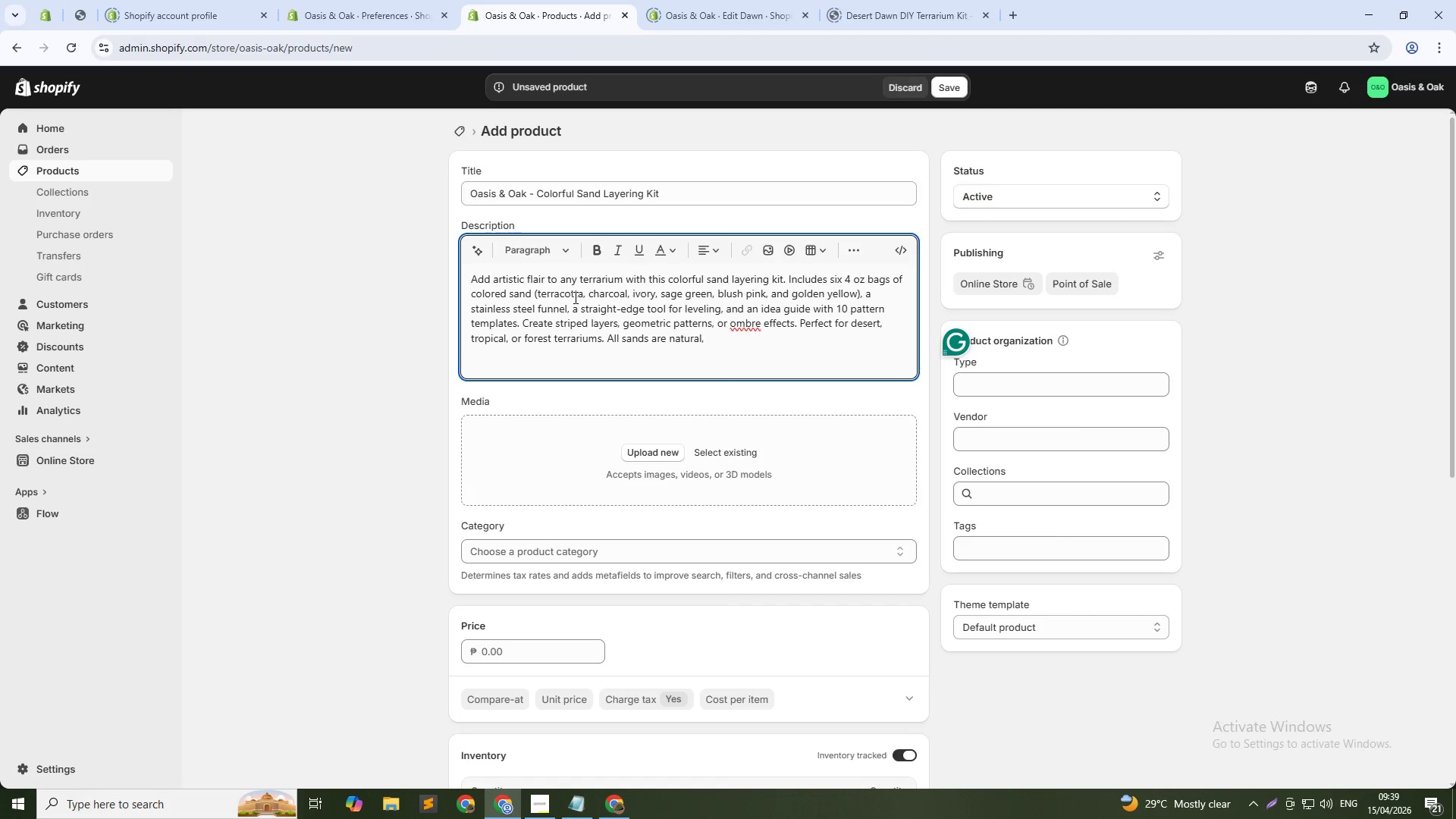 
wait(19.97)
 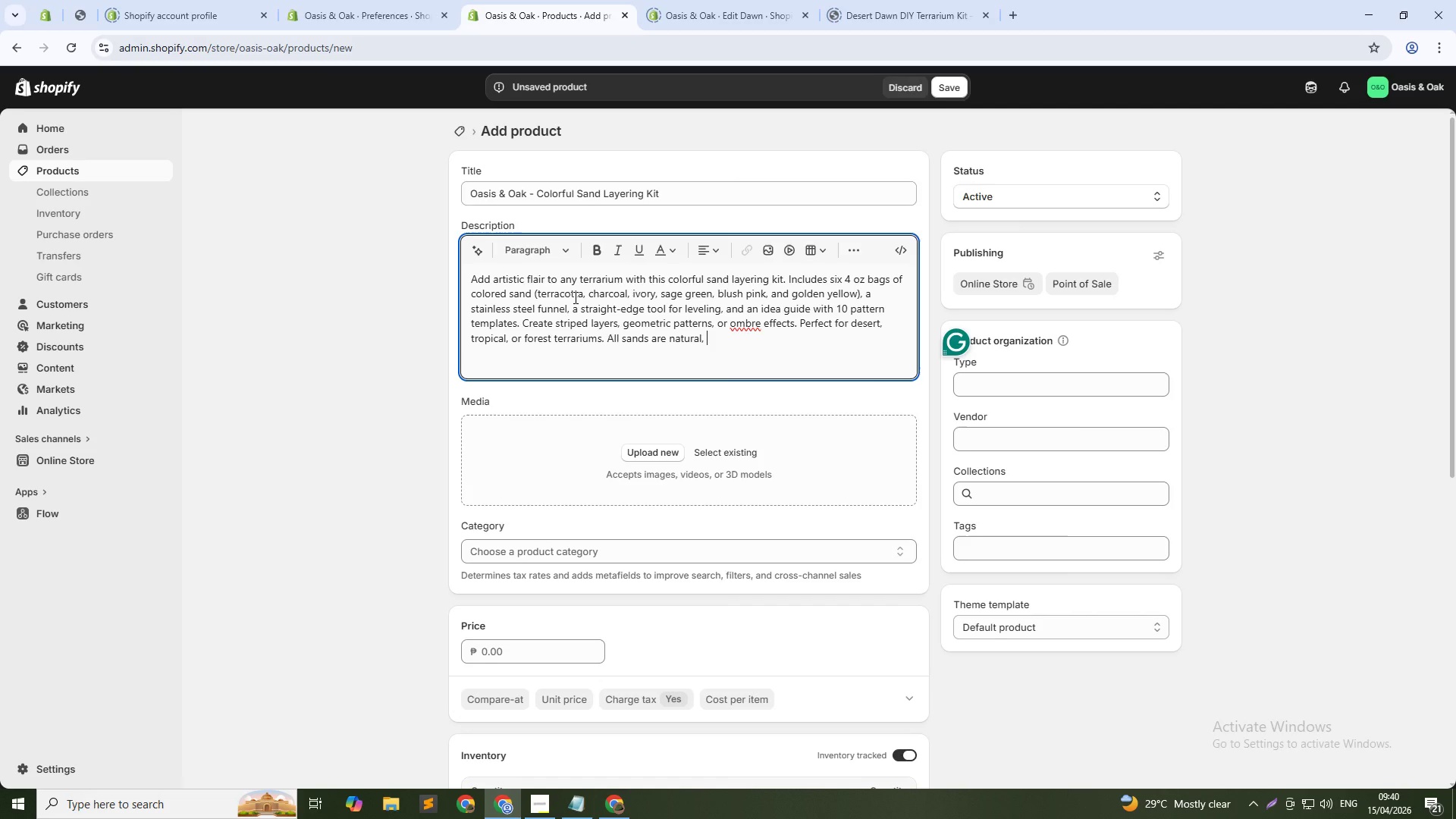 
type(non-toxic, and colorfast. The funnel fits narrow-neck vessels)
 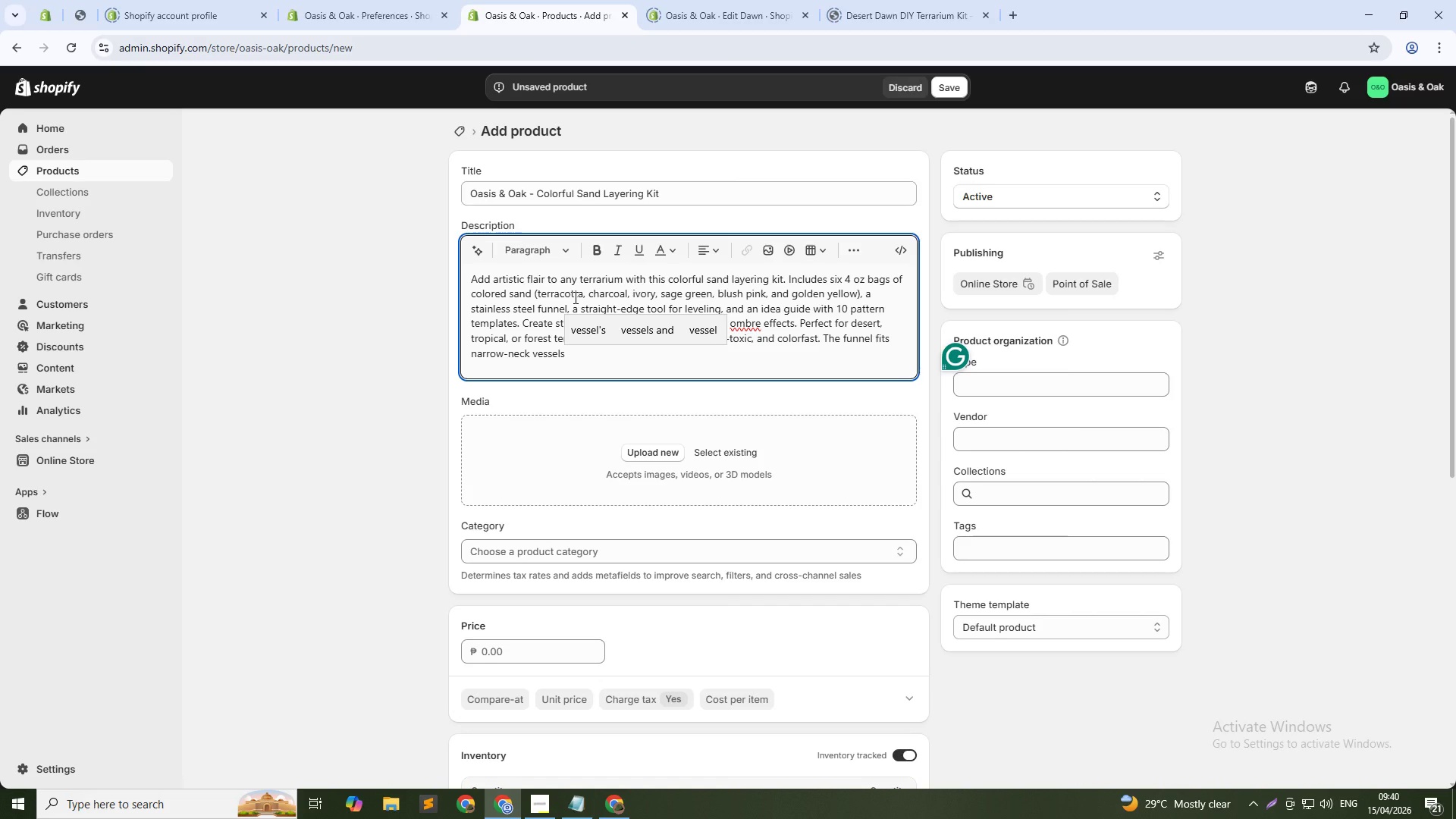 
wait(21.56)
 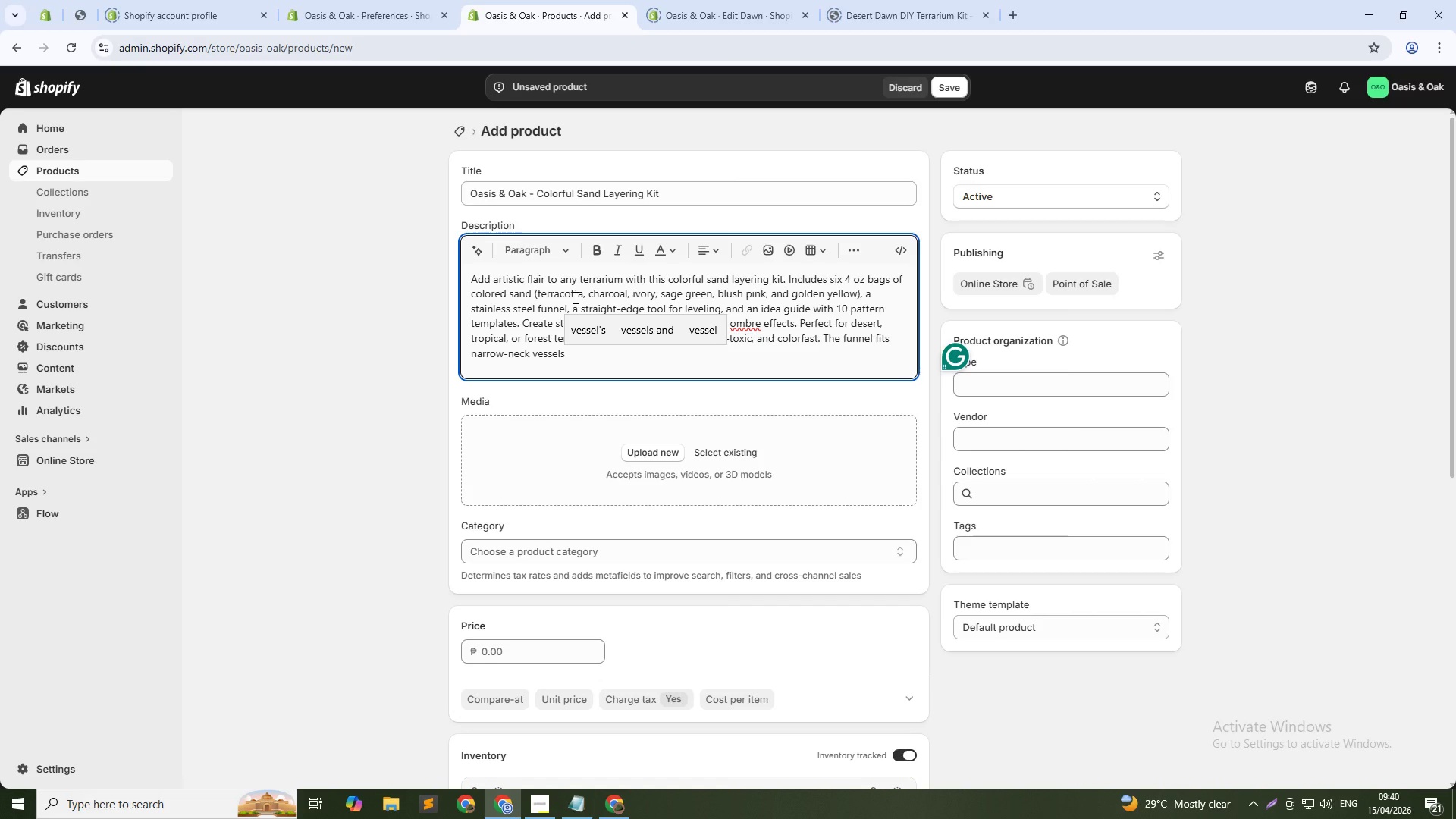 
type(. The idea )
 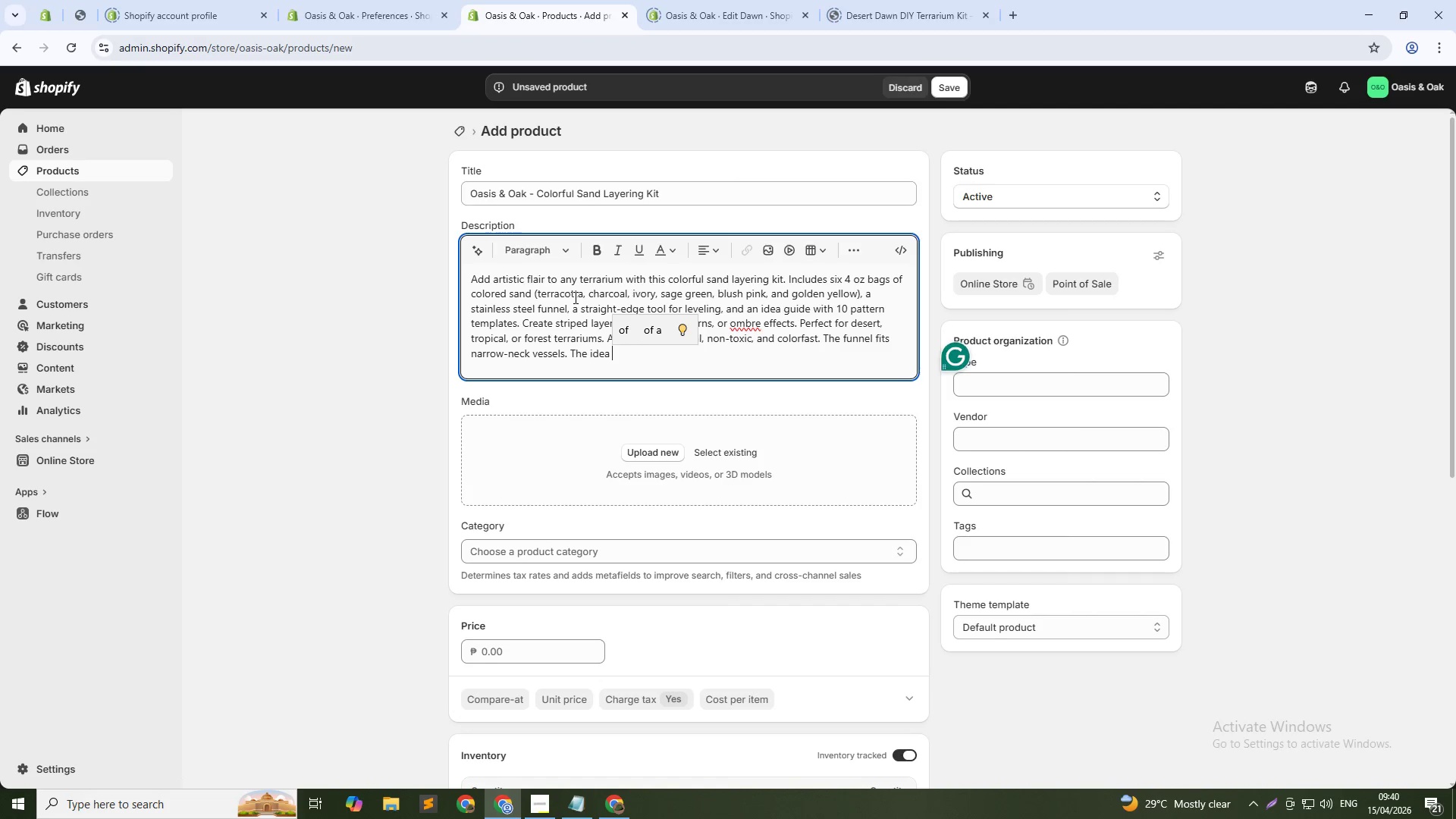 
type(guide includes QR codes linking to video tutorials. Add to any Oasis & Oak kit or use with your own vessel.)
 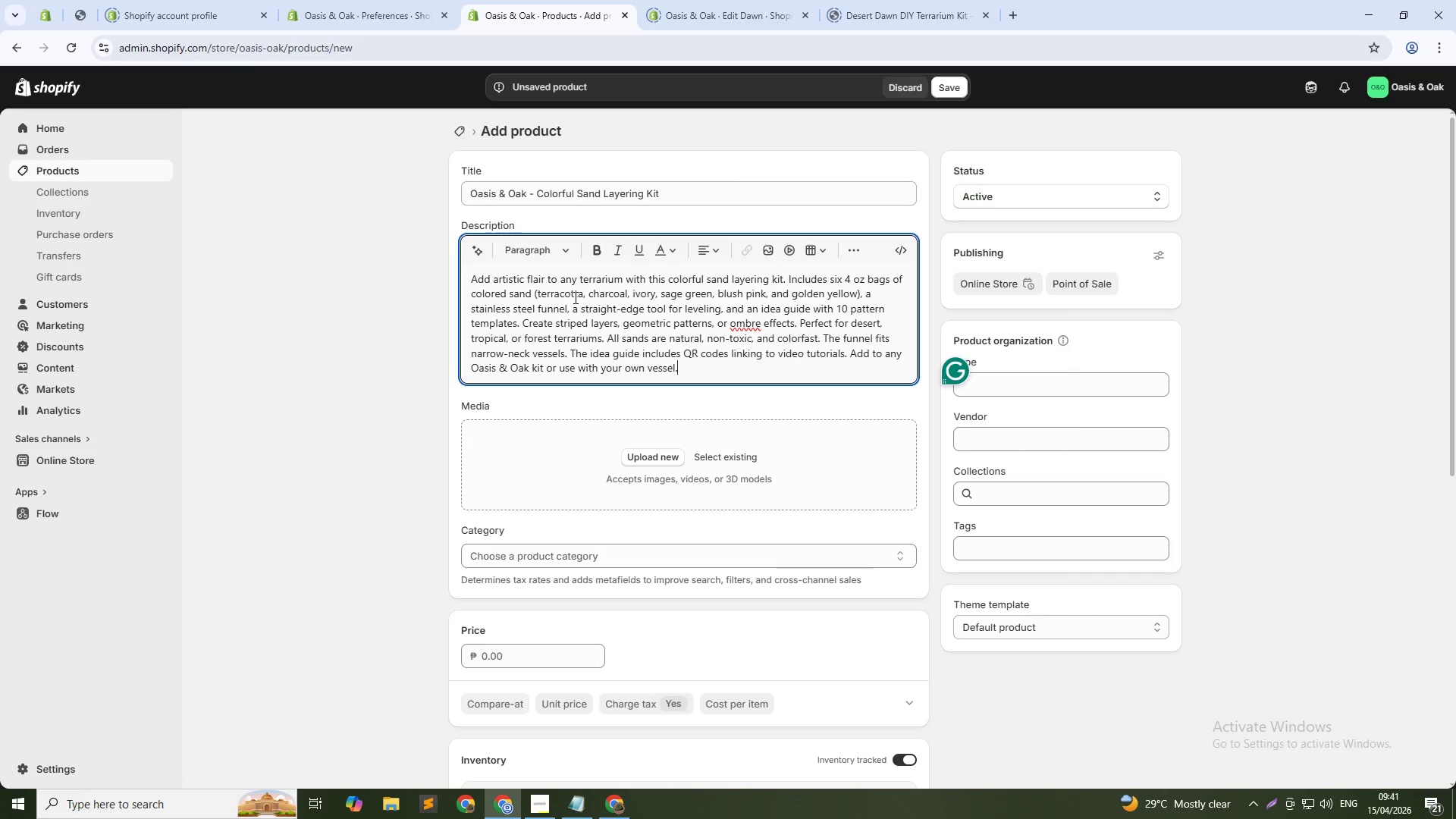 
wait(5.62)
 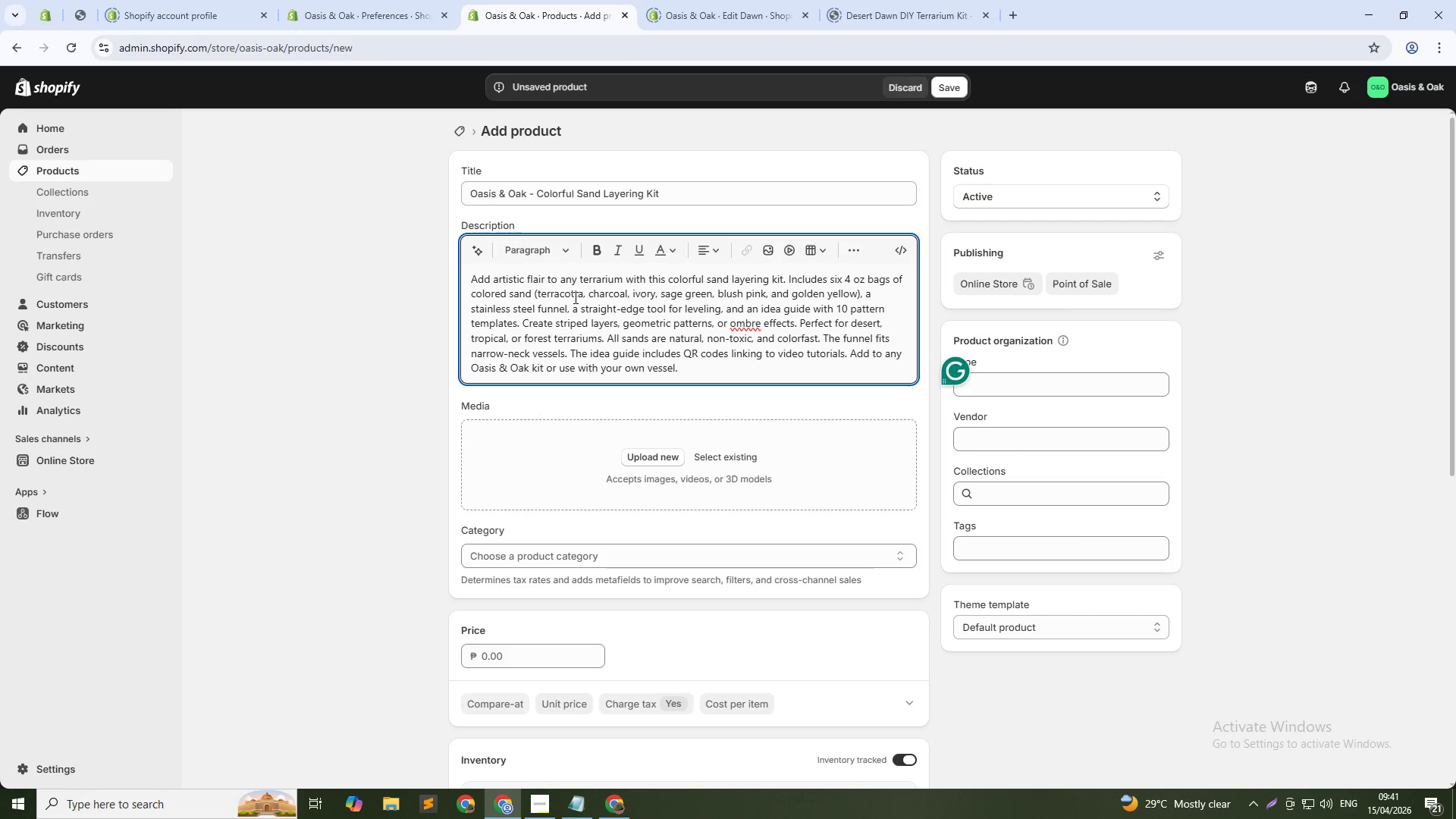 
left_click([582, 654])
 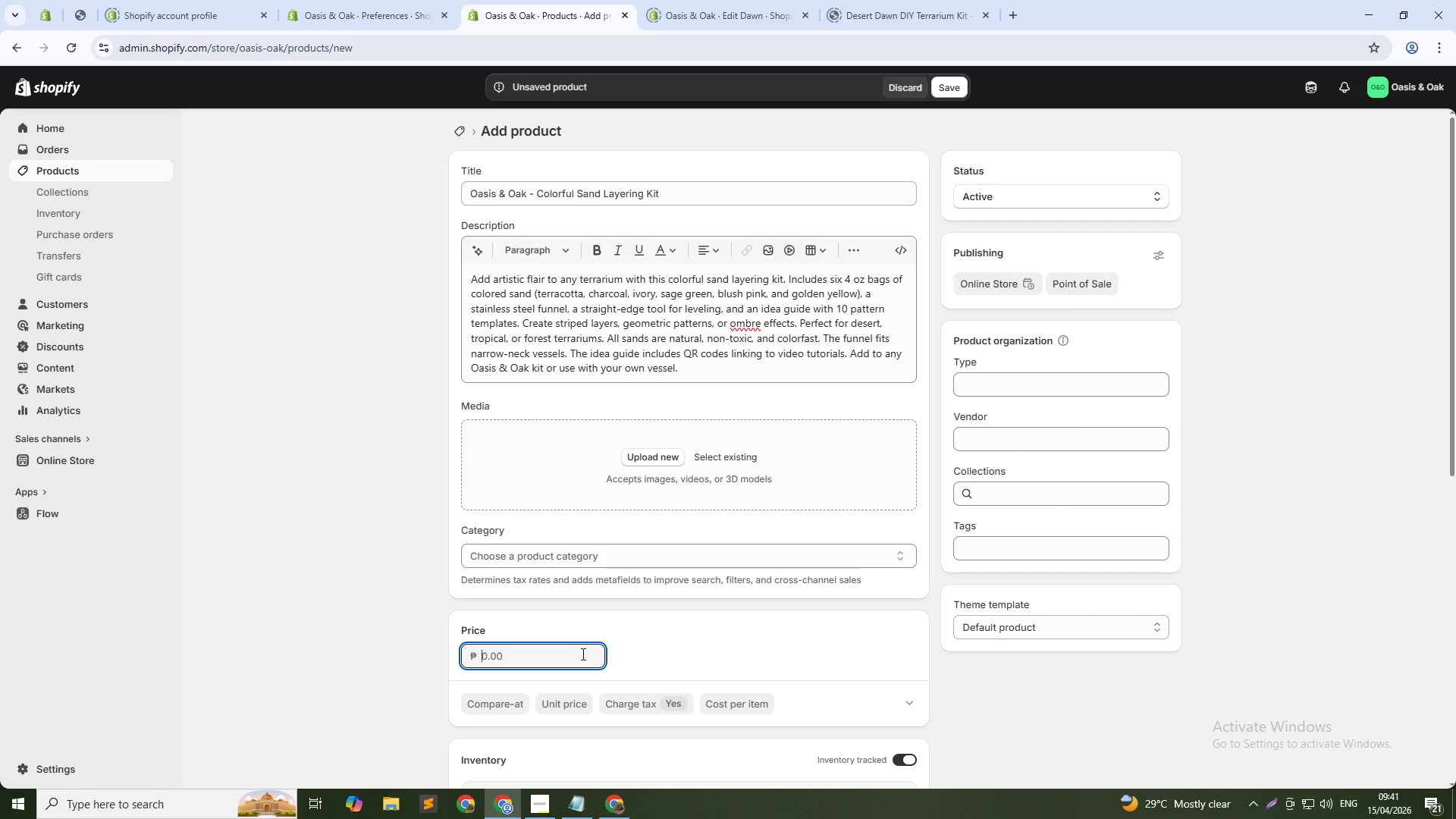 
left_click([582, 654])
 